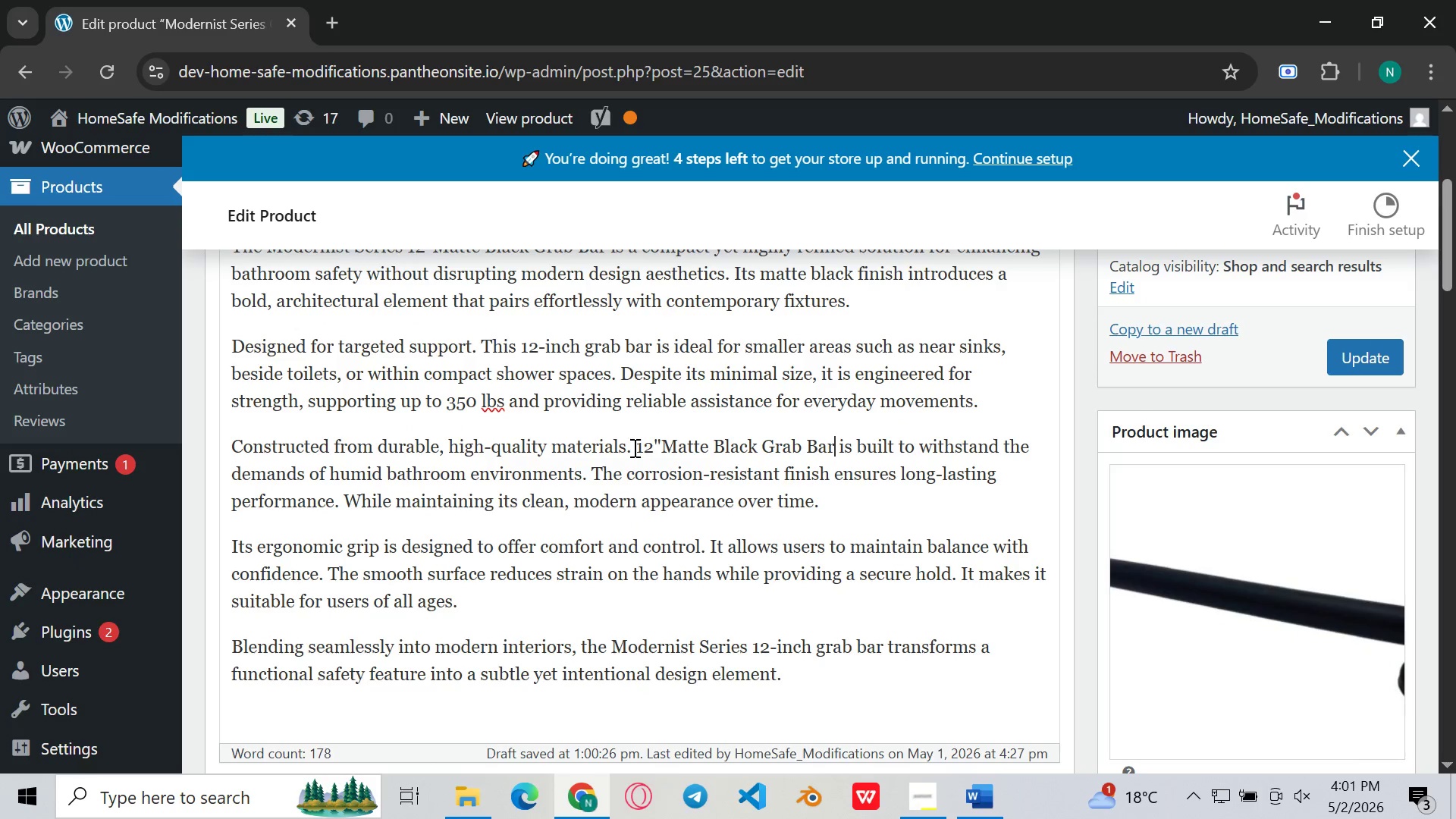 
left_click([633, 447])
 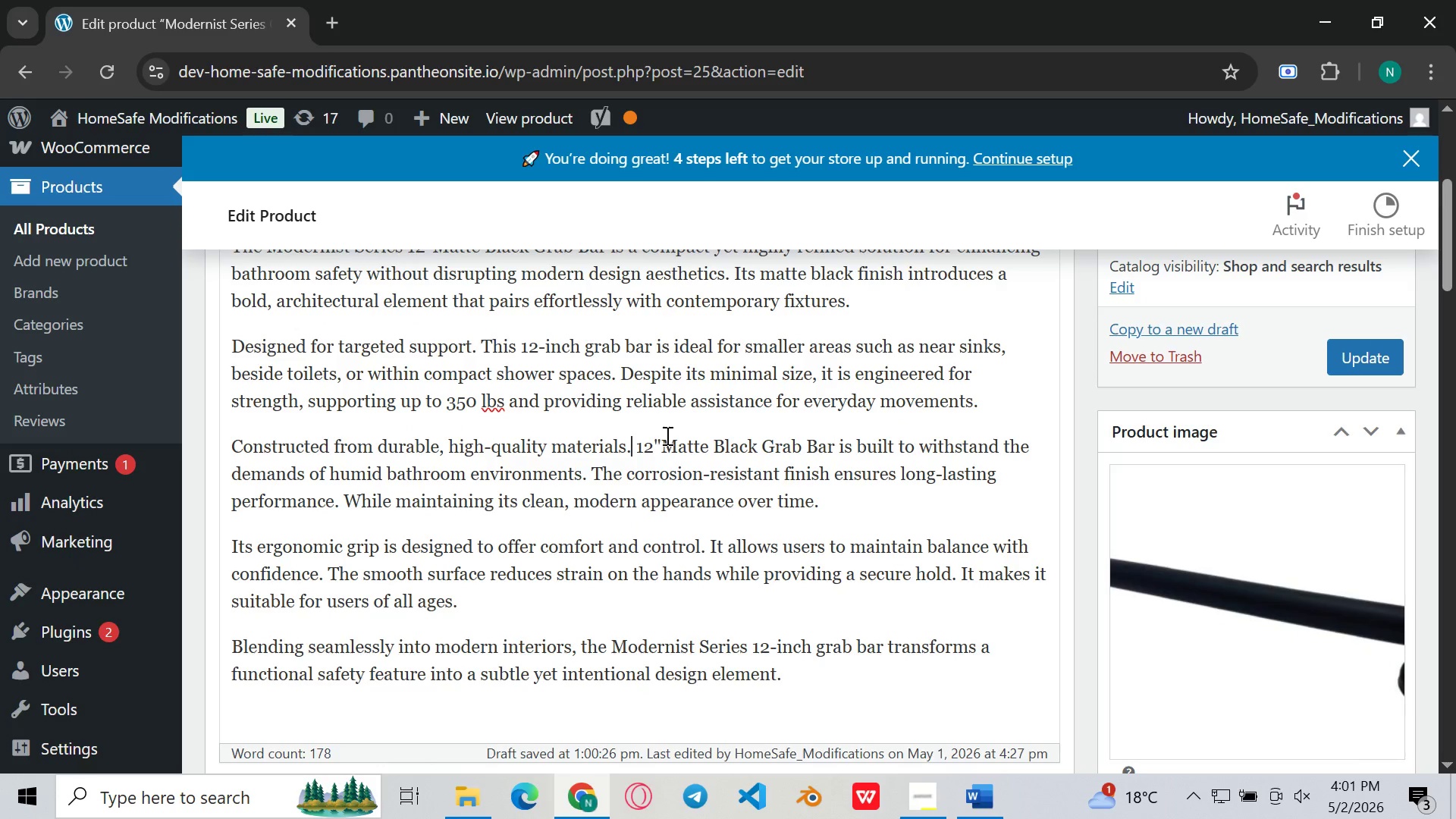 
type( THe)
key(Backspace)
key(Backspace)
type(he)
 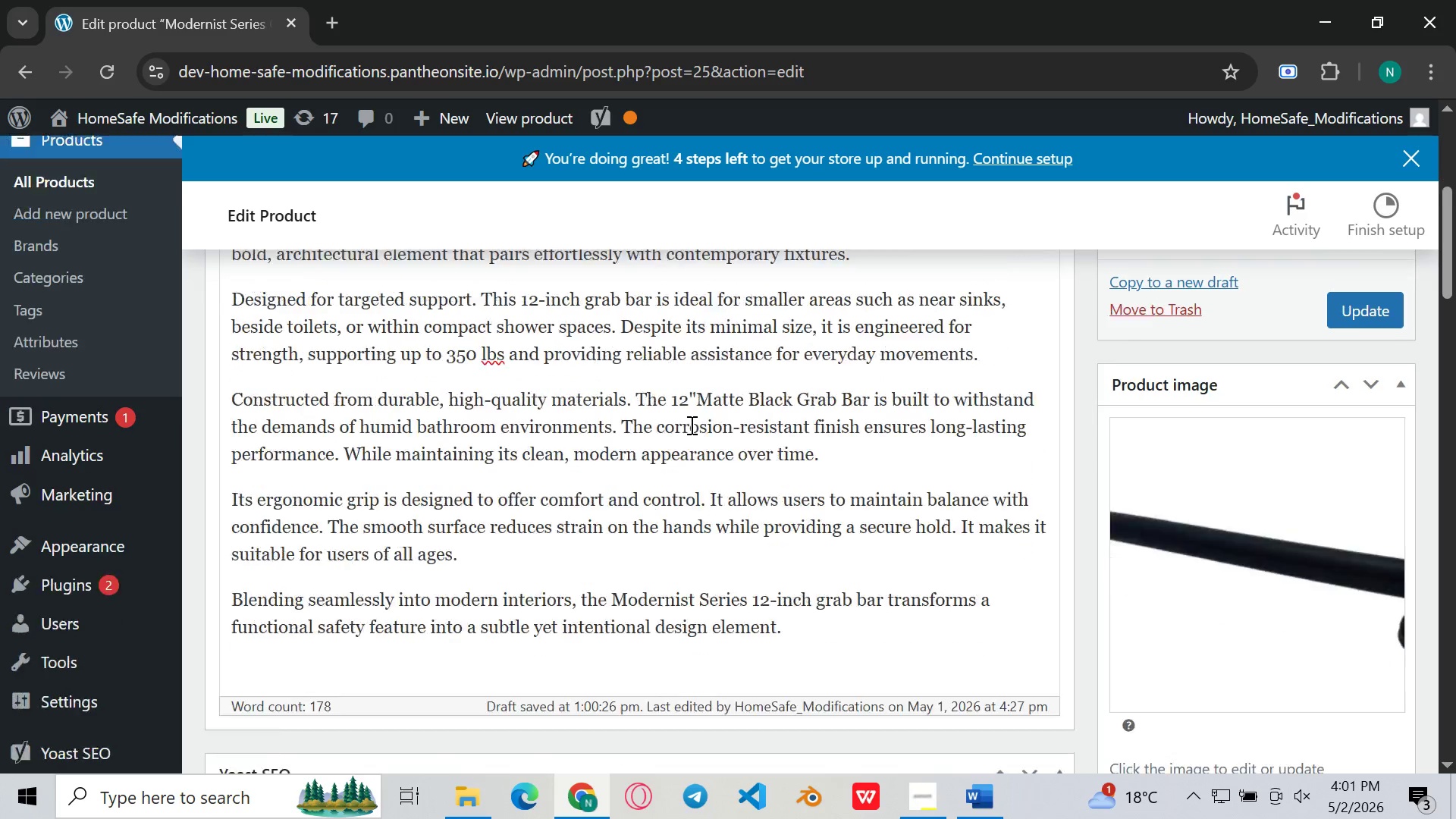 
wait(5.89)
 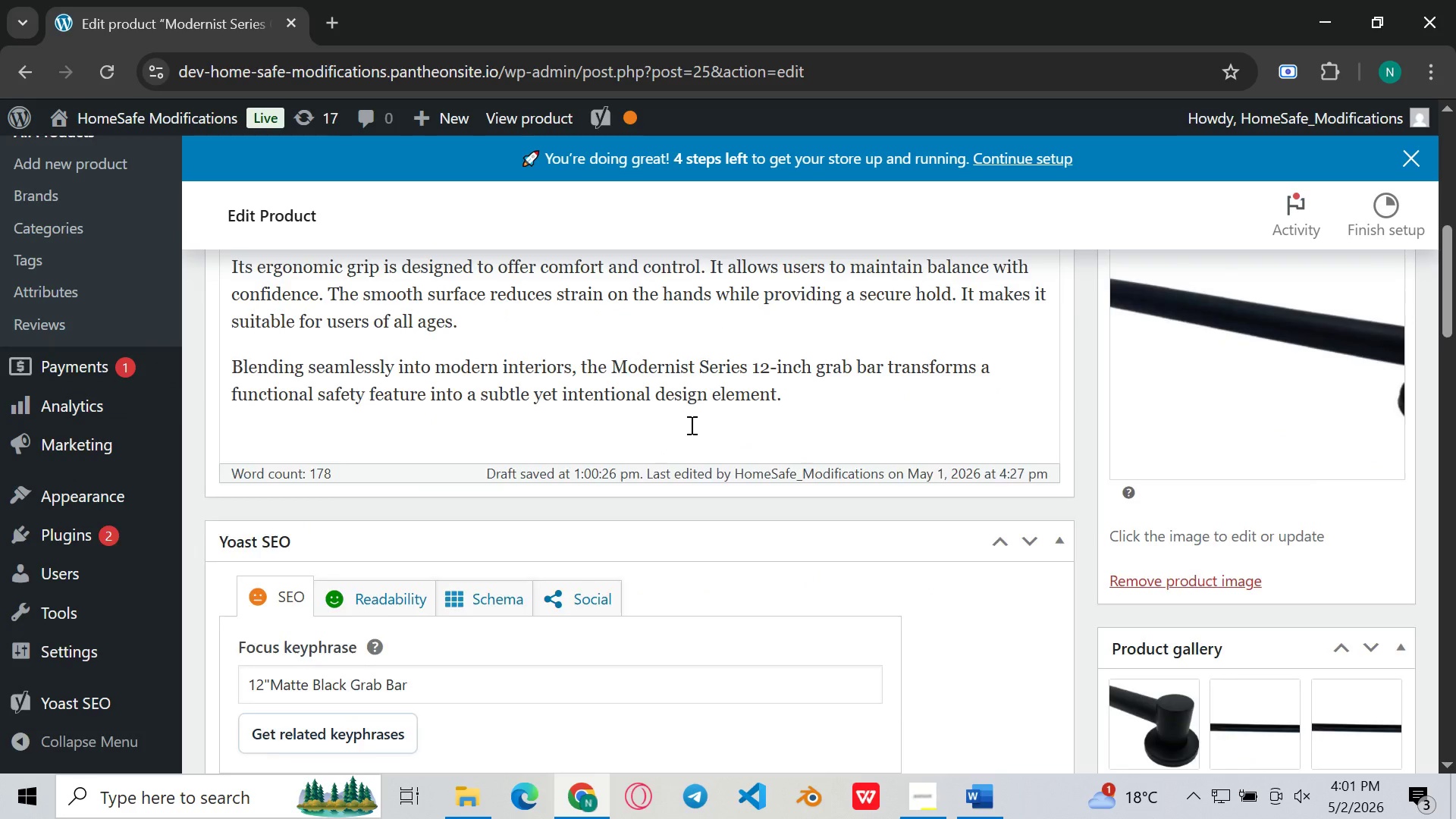 
left_click_drag(start_coordinate=[486, 493], to_coordinate=[315, 496])
 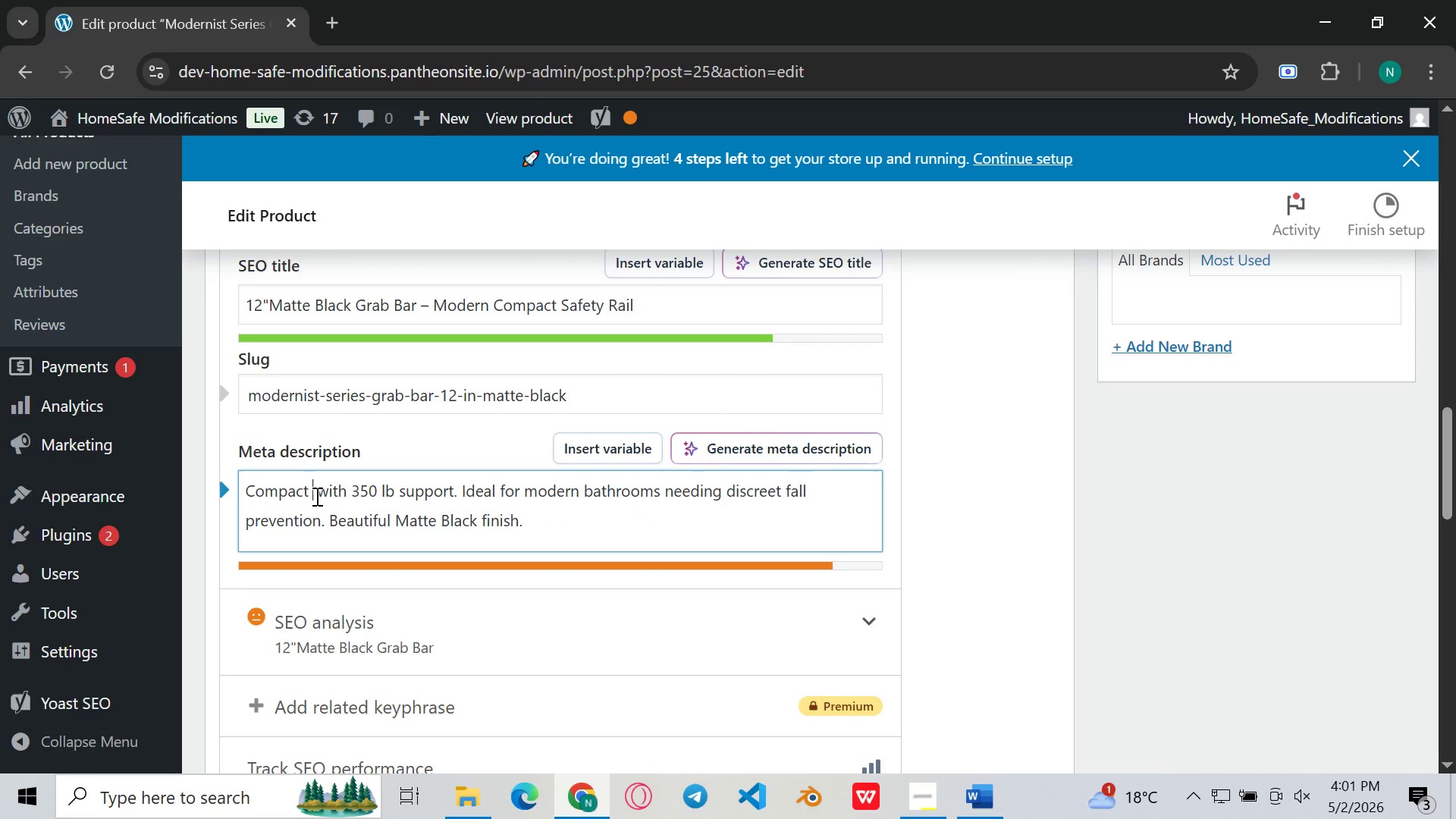 
key(Backspace)
 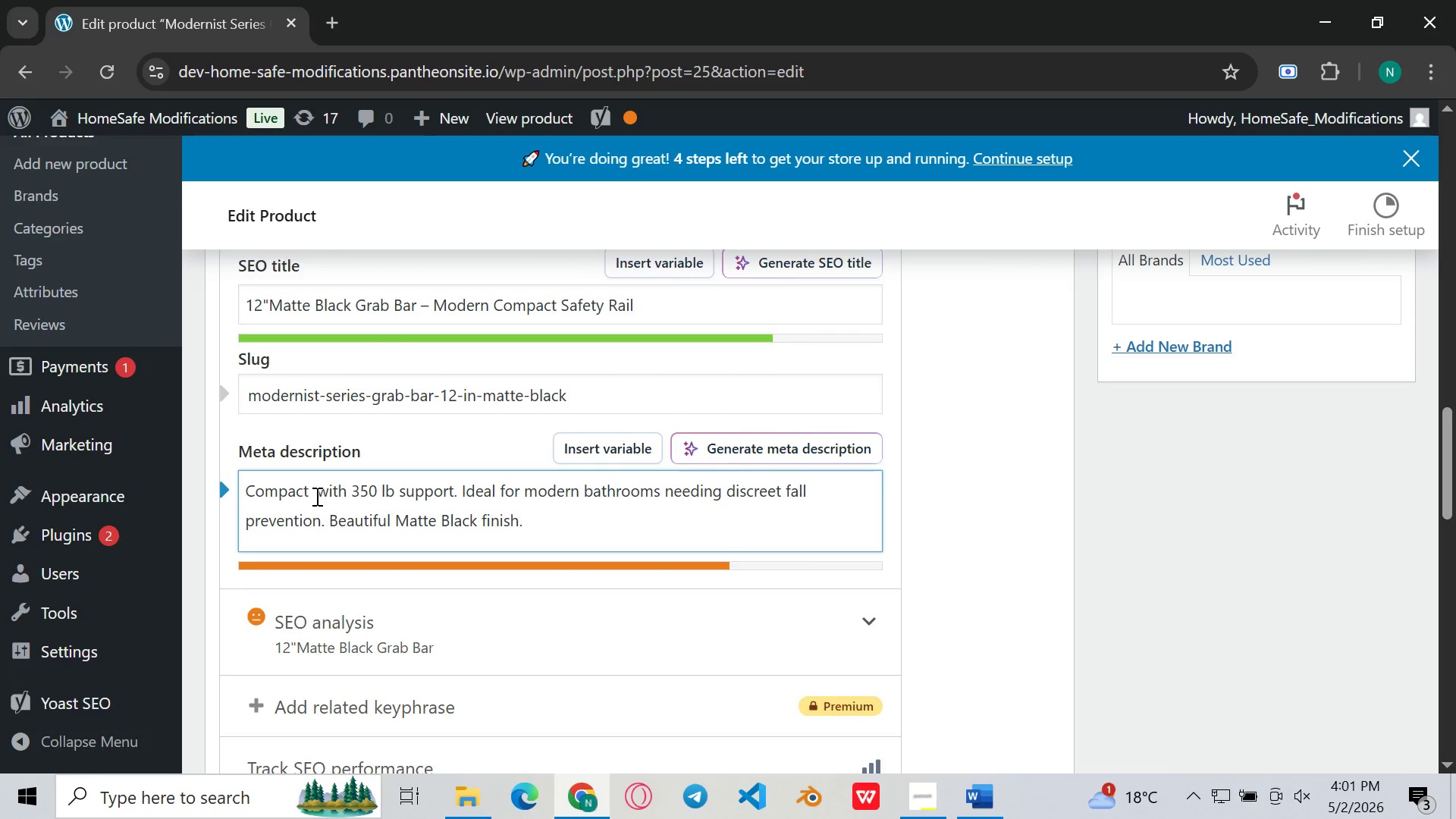 
key(Control+V)
 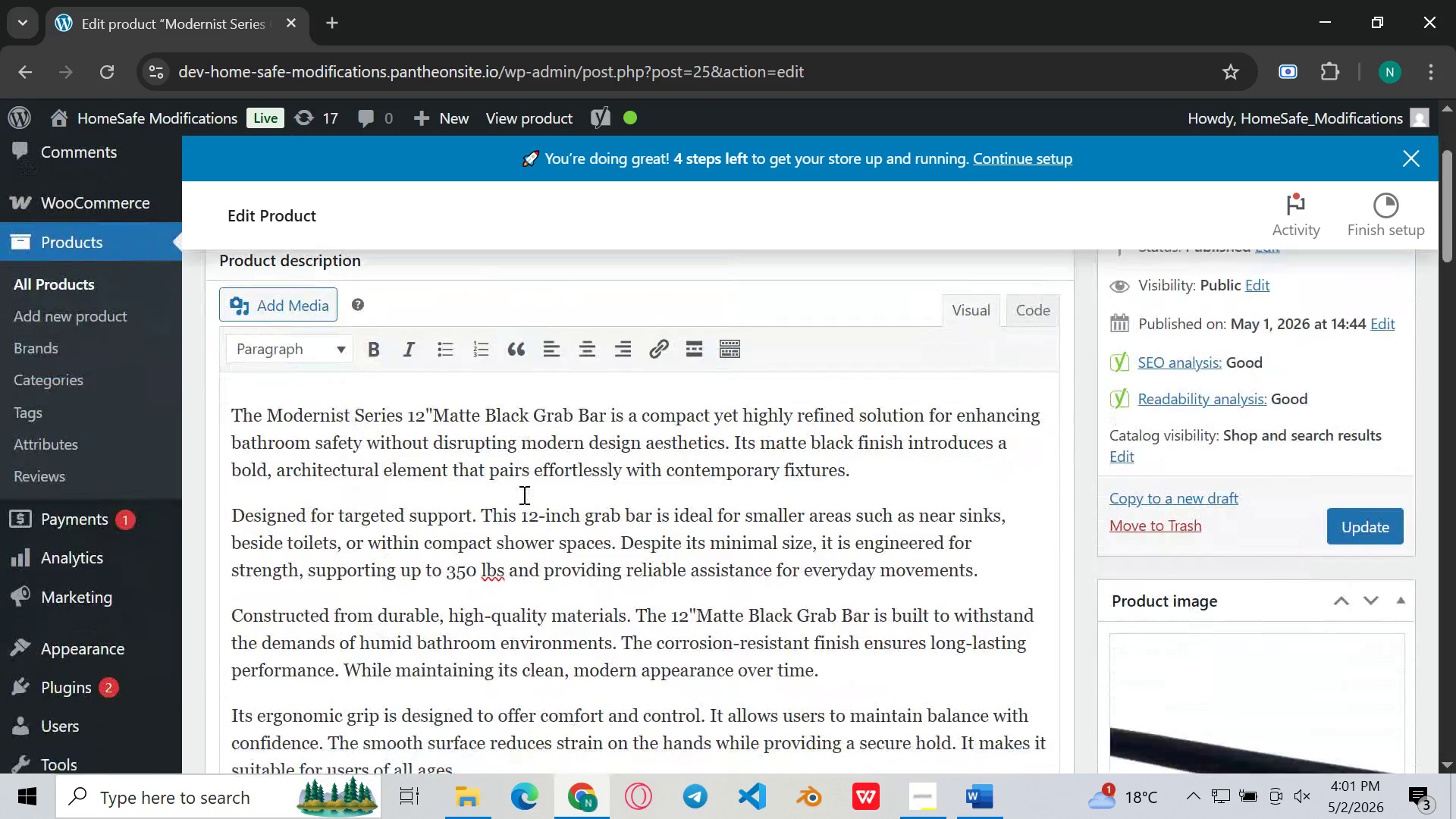 
wait(5.42)
 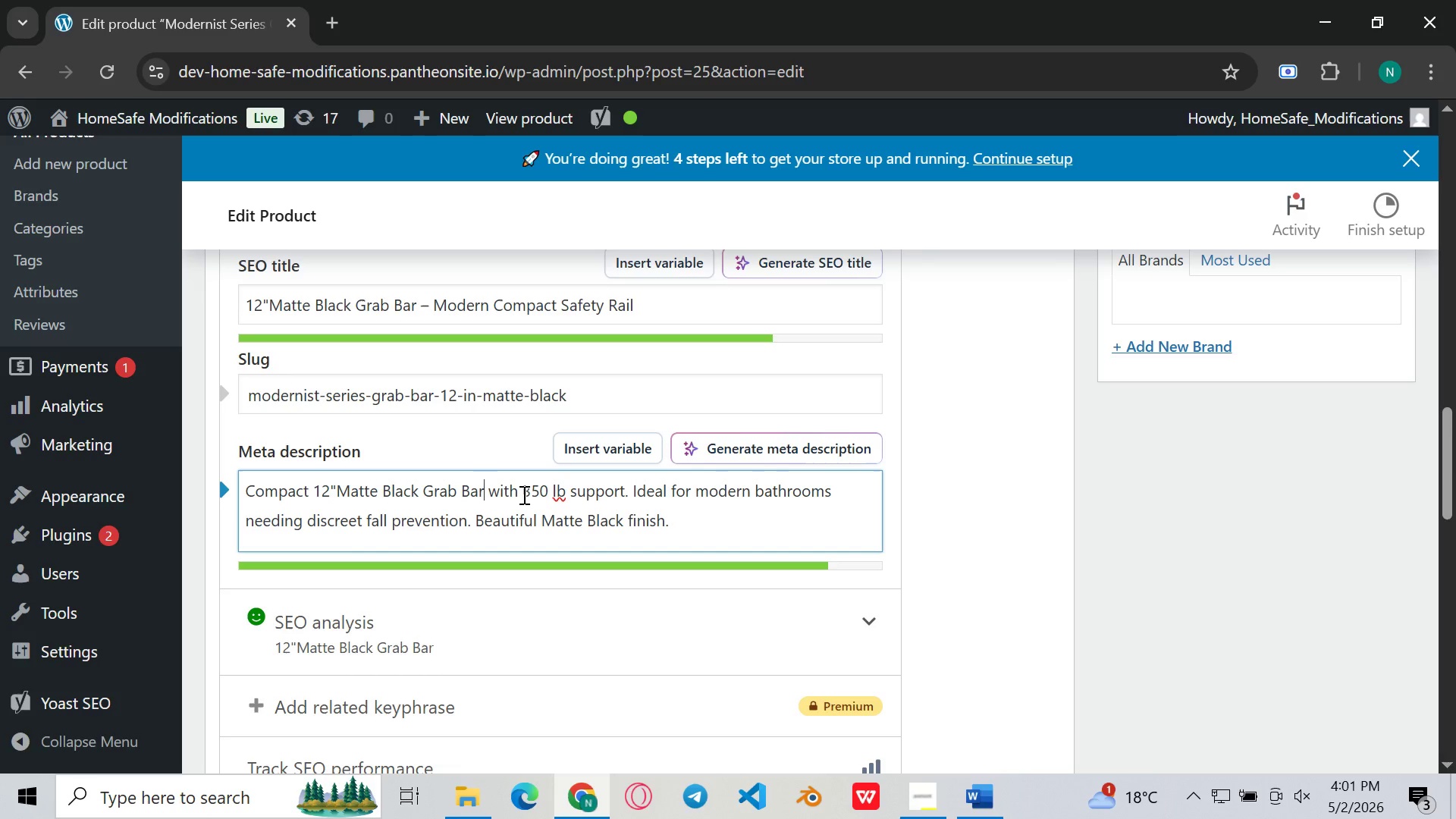 
left_click([1224, 459])
 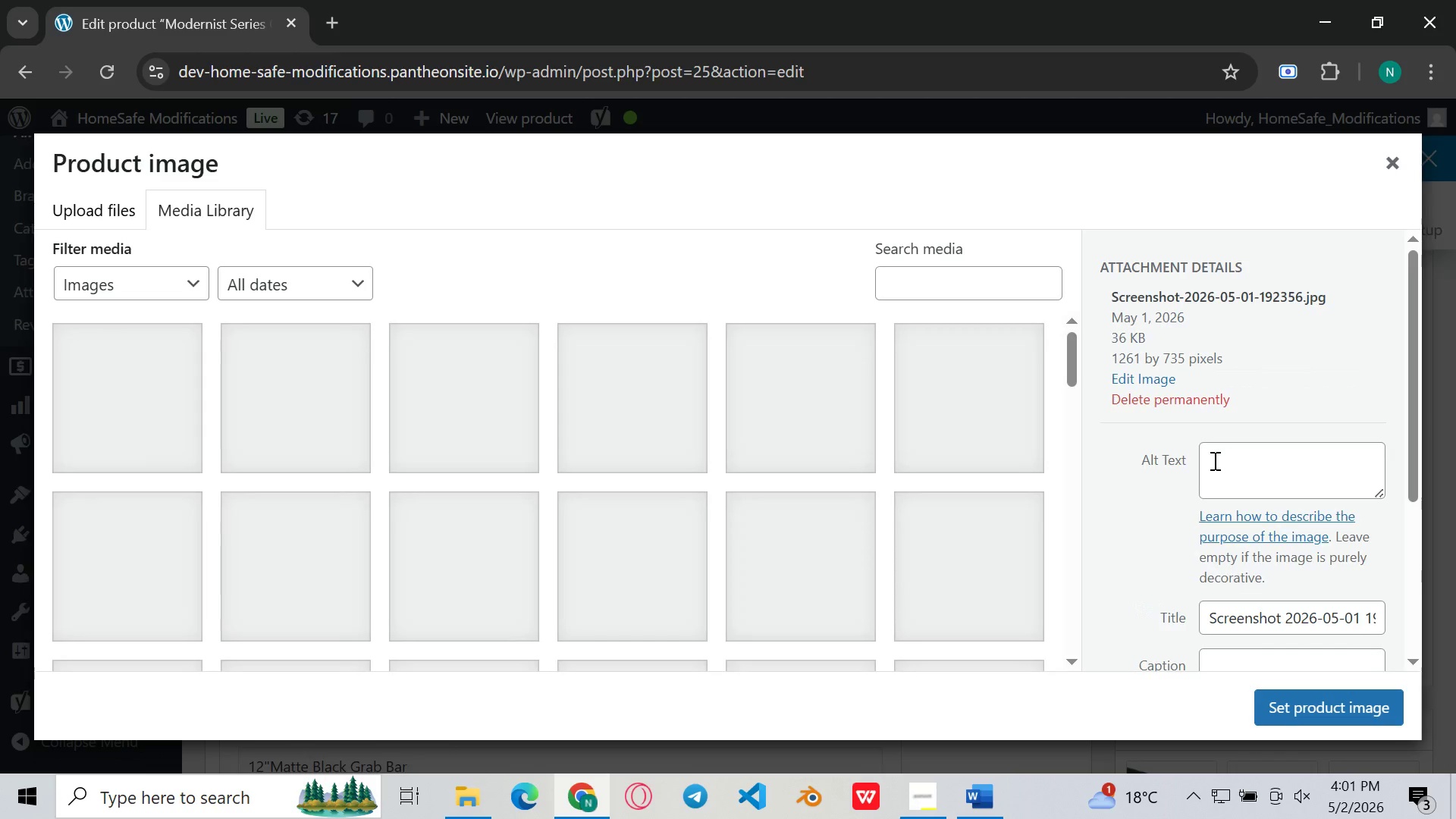 
left_click([1235, 469])
 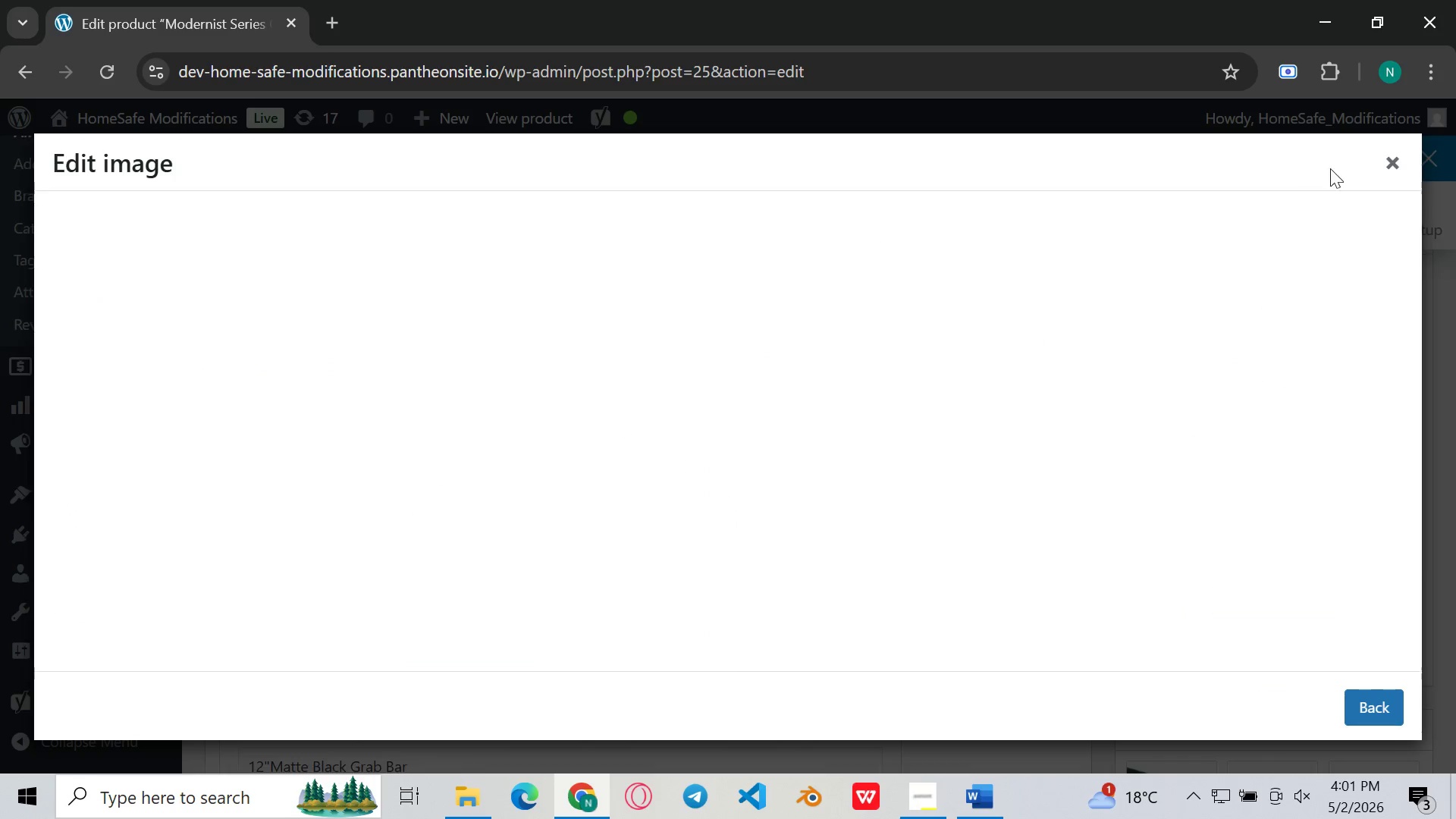 
left_click([1394, 164])
 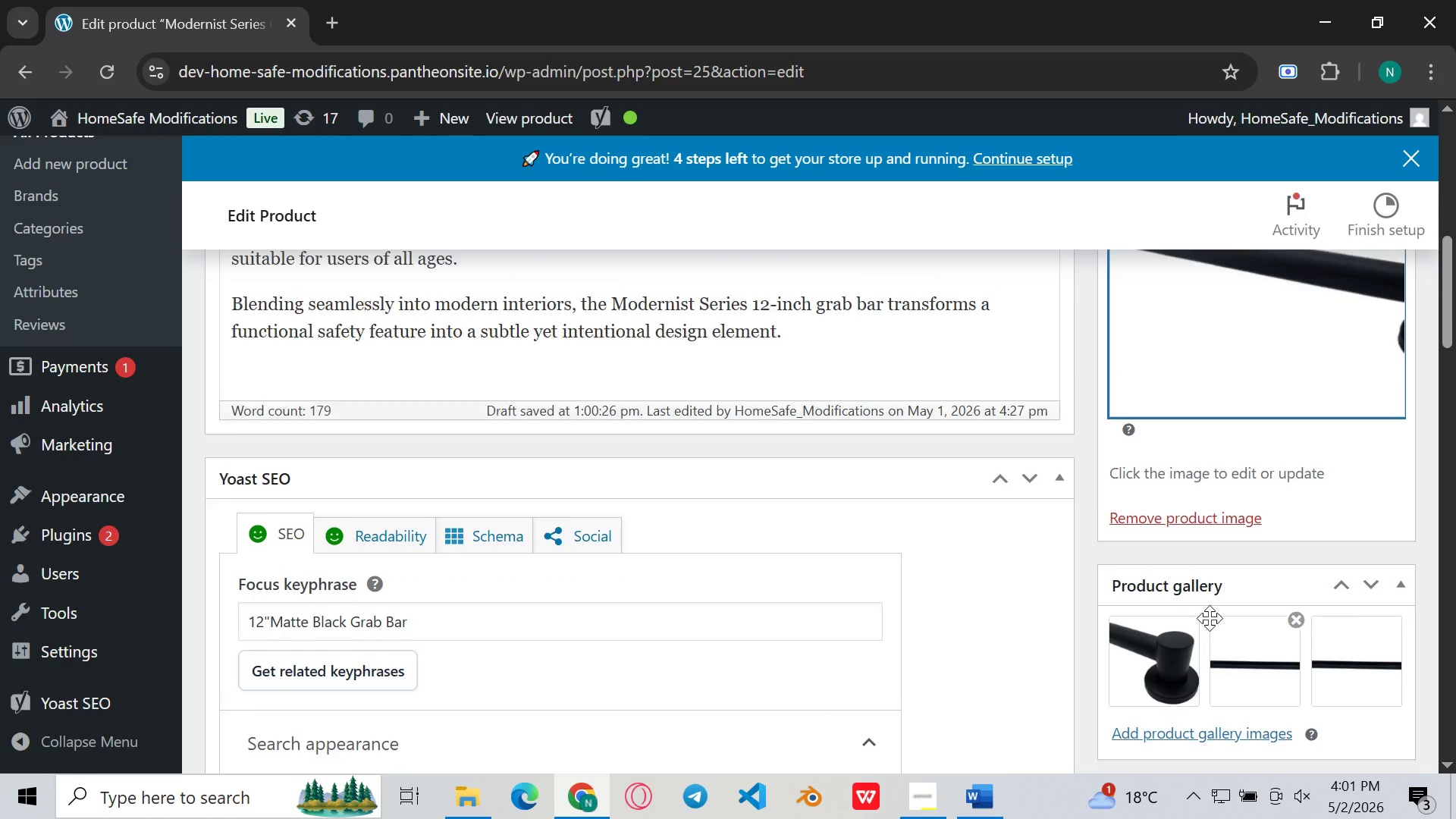 
left_click([1298, 368])
 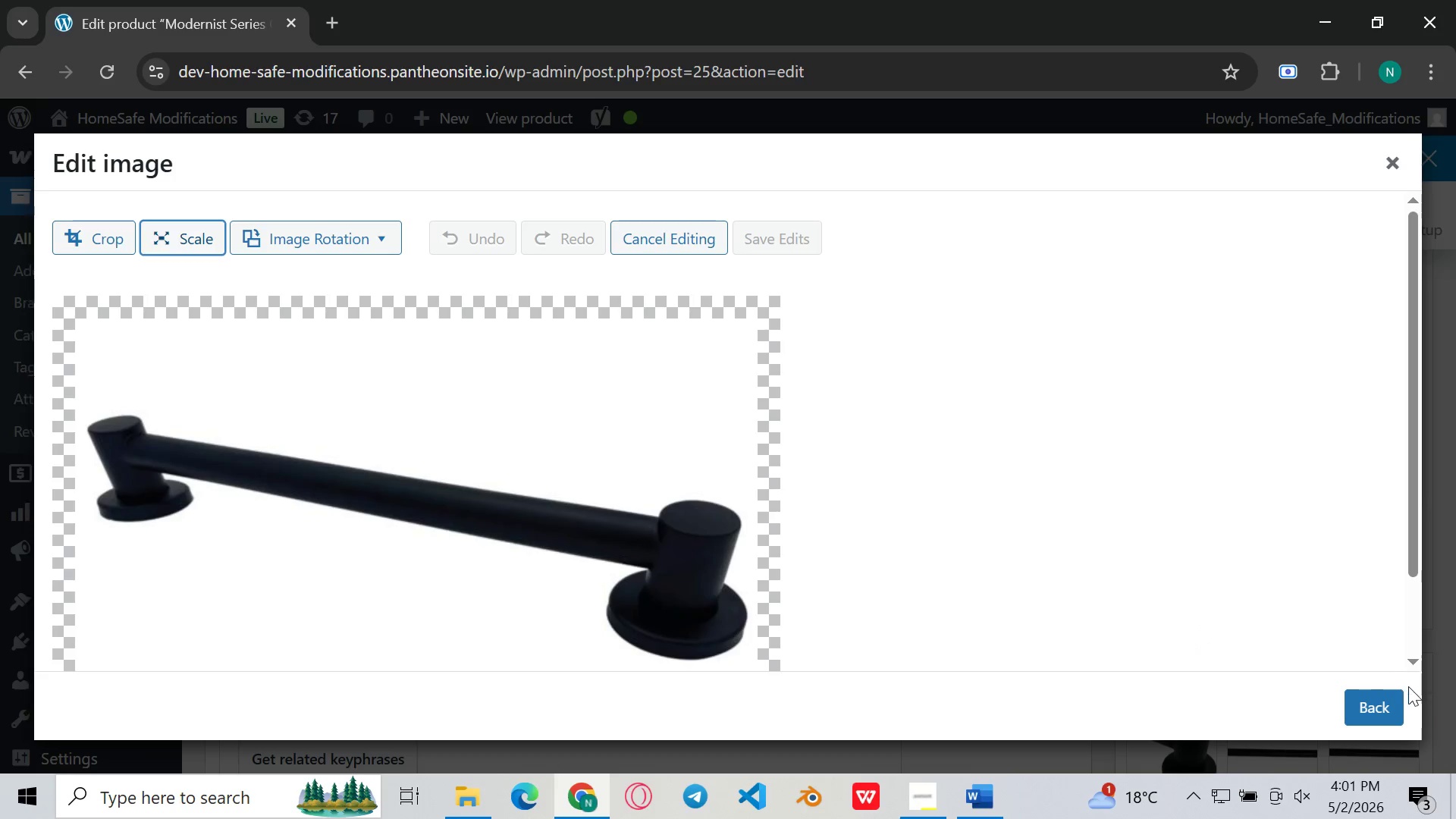 
left_click([1382, 716])
 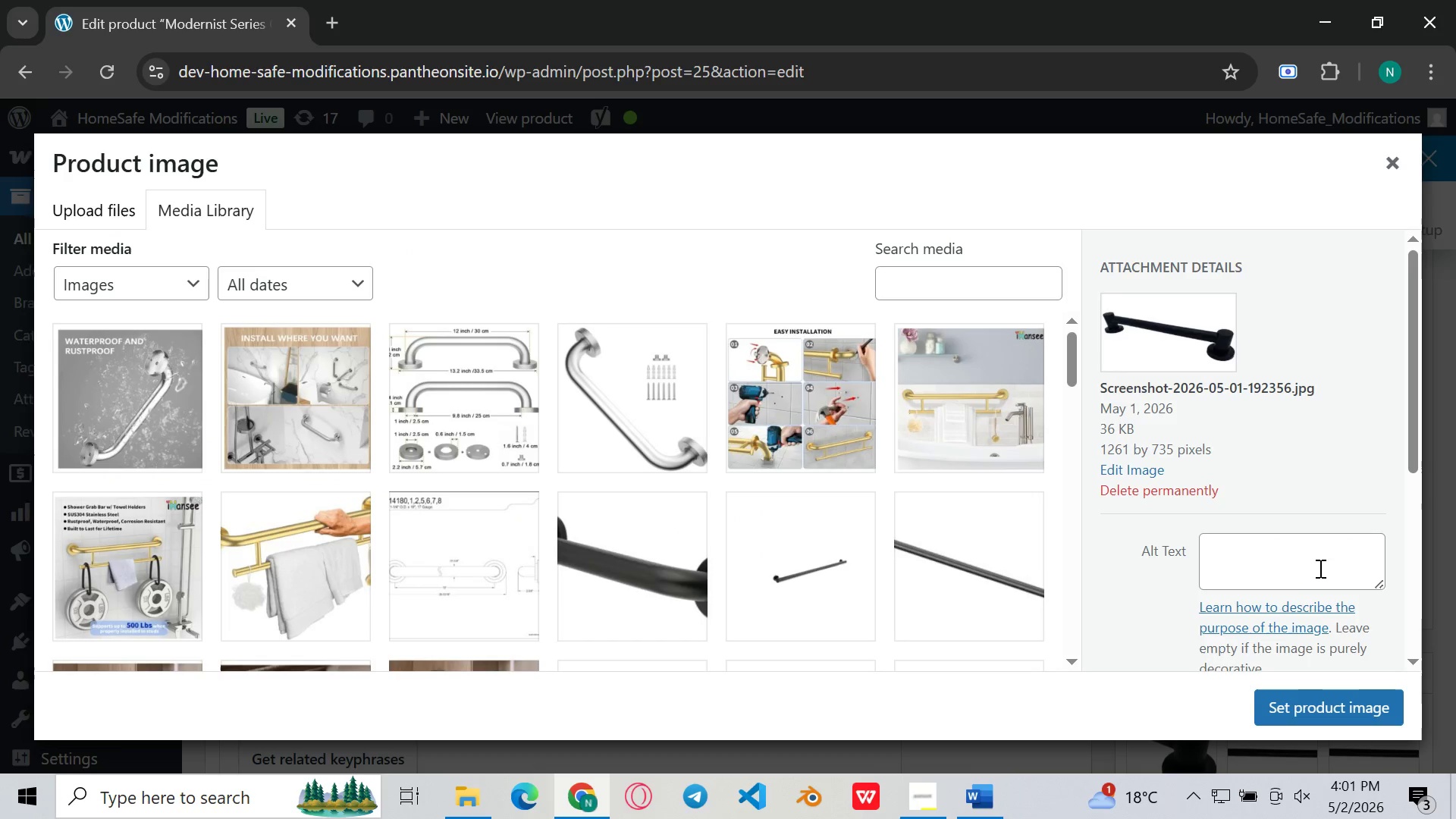 
left_click([1307, 563])
 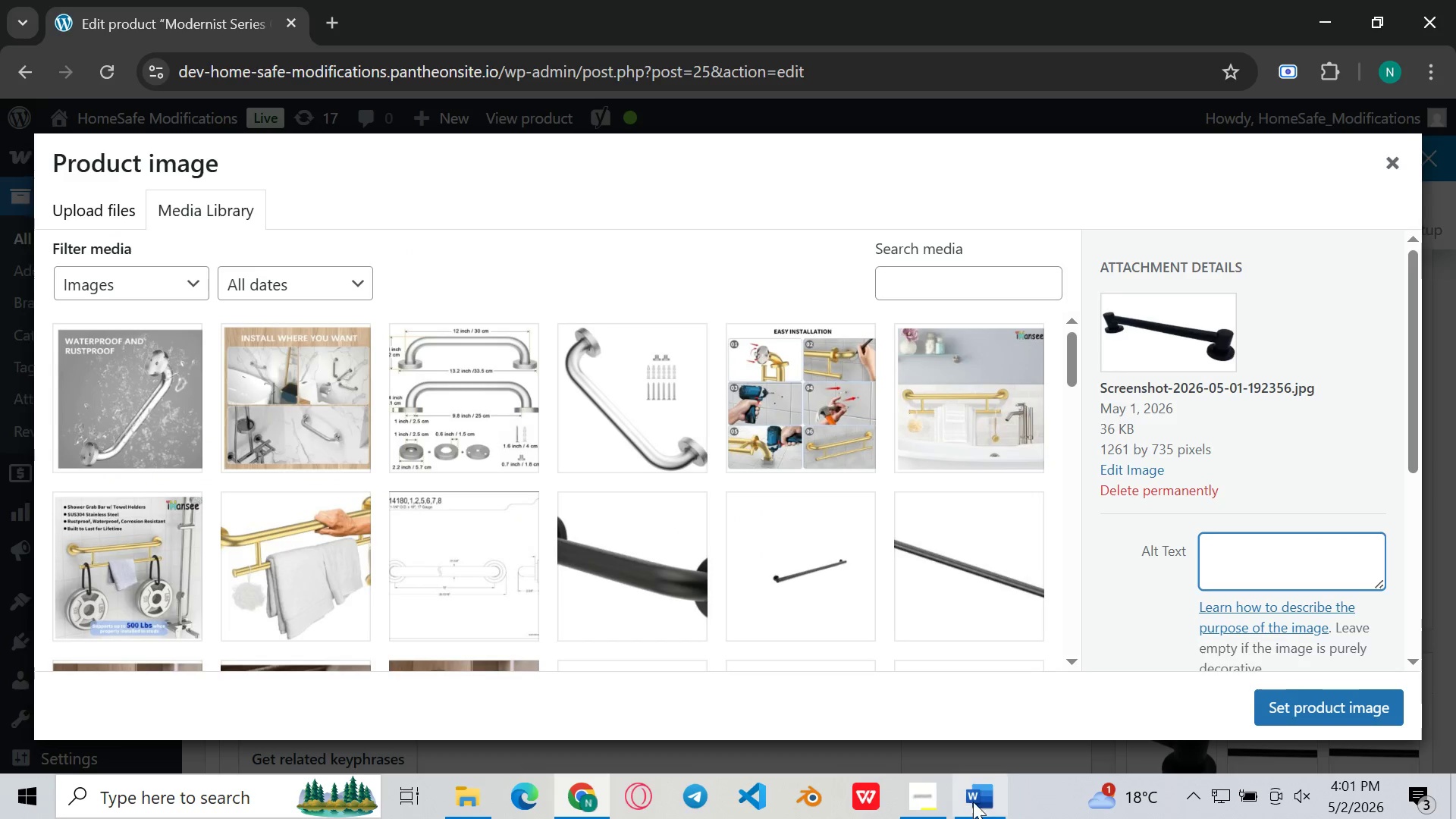 
left_click([973, 802])
 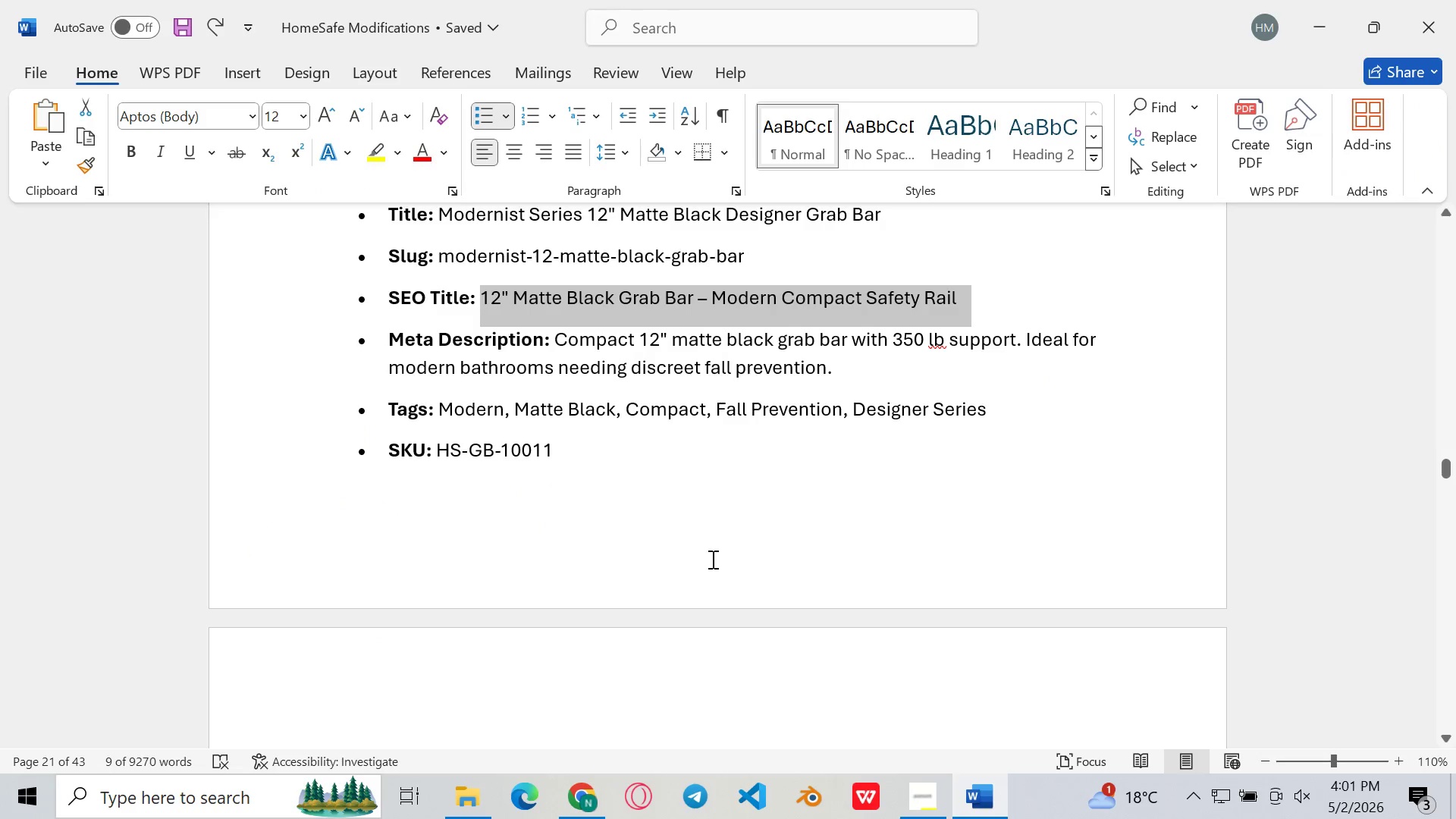 
scroll: coordinate [711, 559], scroll_direction: down, amount: 12.0
 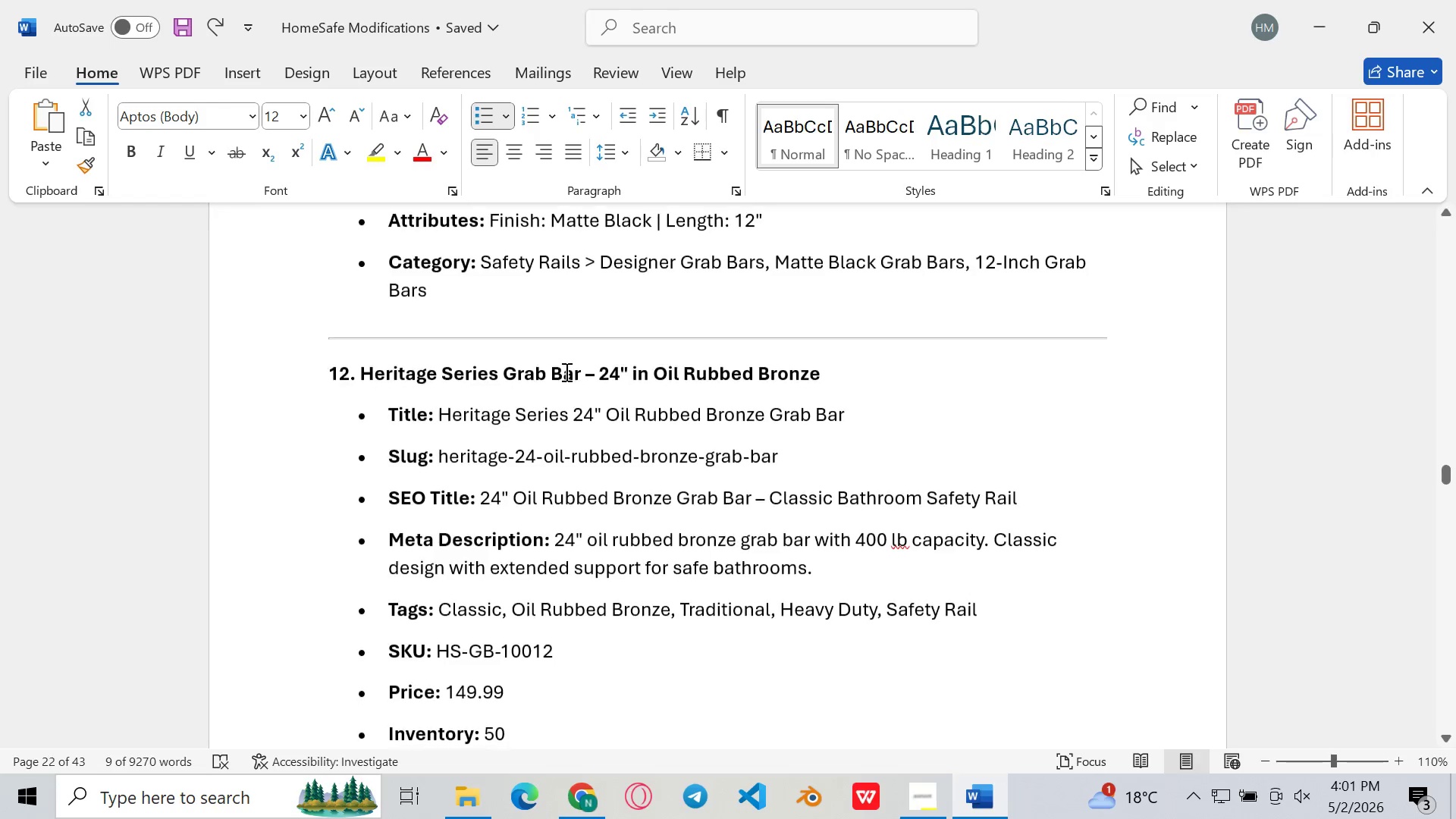 
scroll: coordinate [565, 372], scroll_direction: up, amount: 3.0
 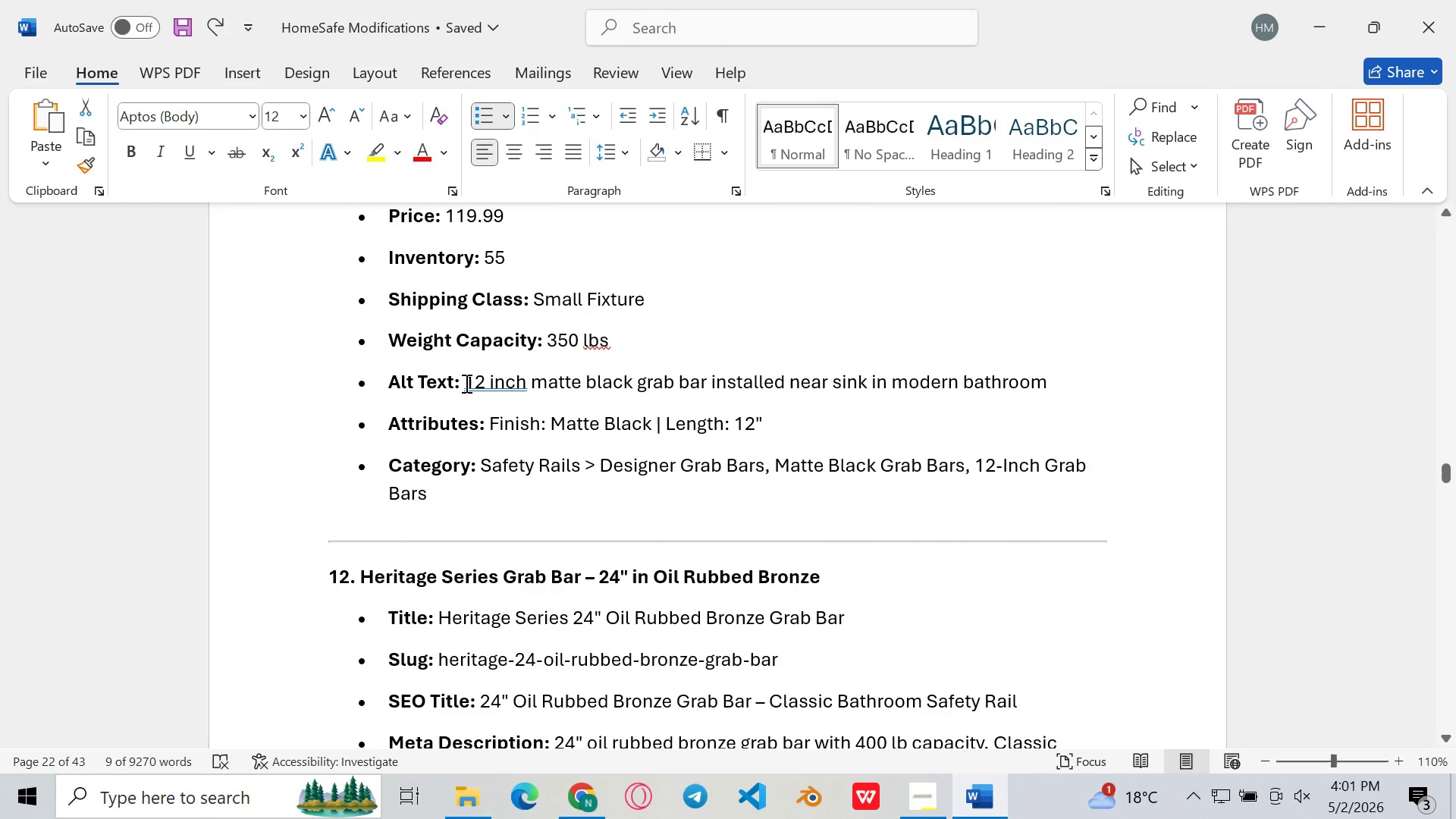 
left_click_drag(start_coordinate=[465, 383], to_coordinate=[1088, 394])
 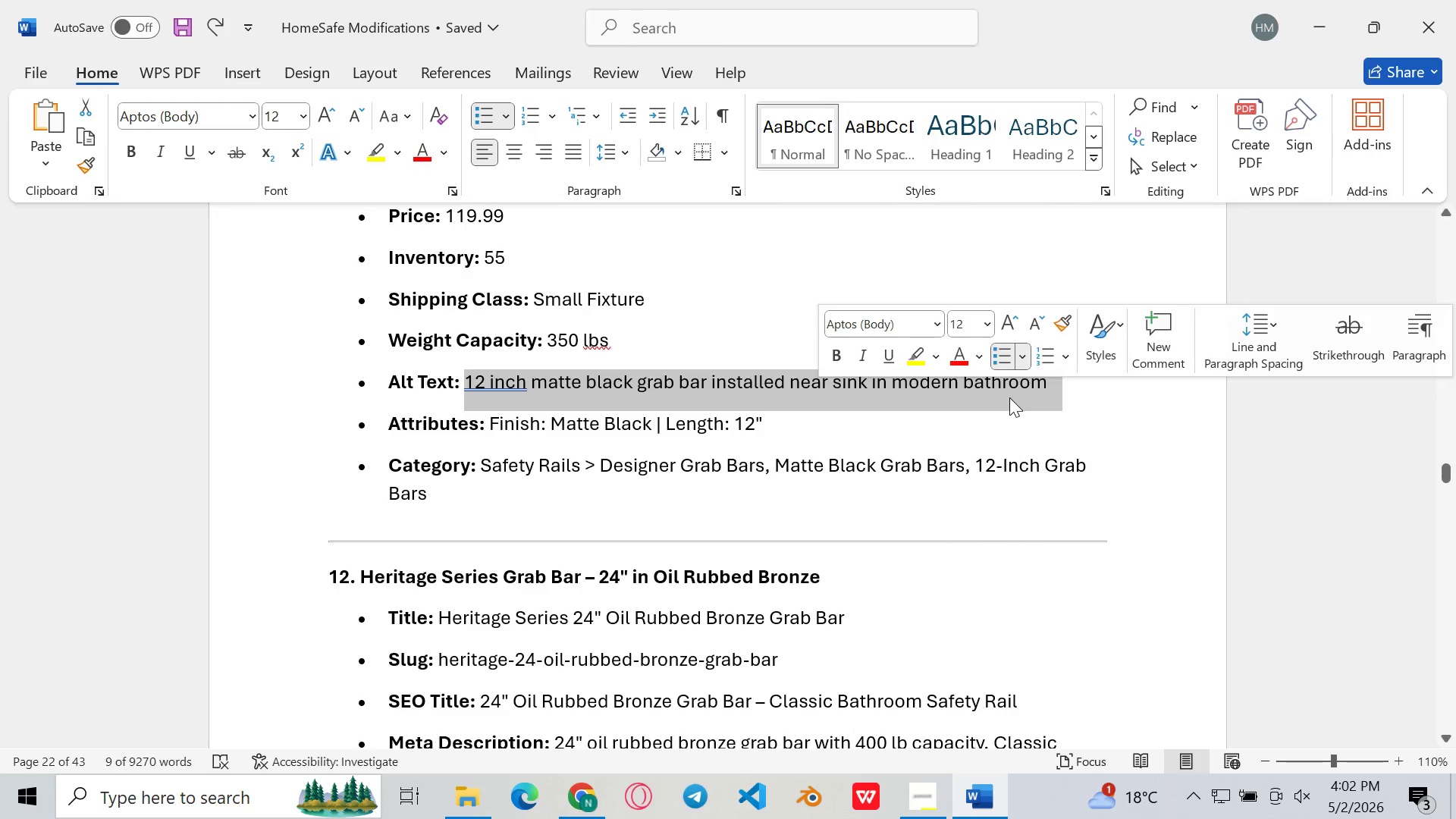 
key(Control+C)
 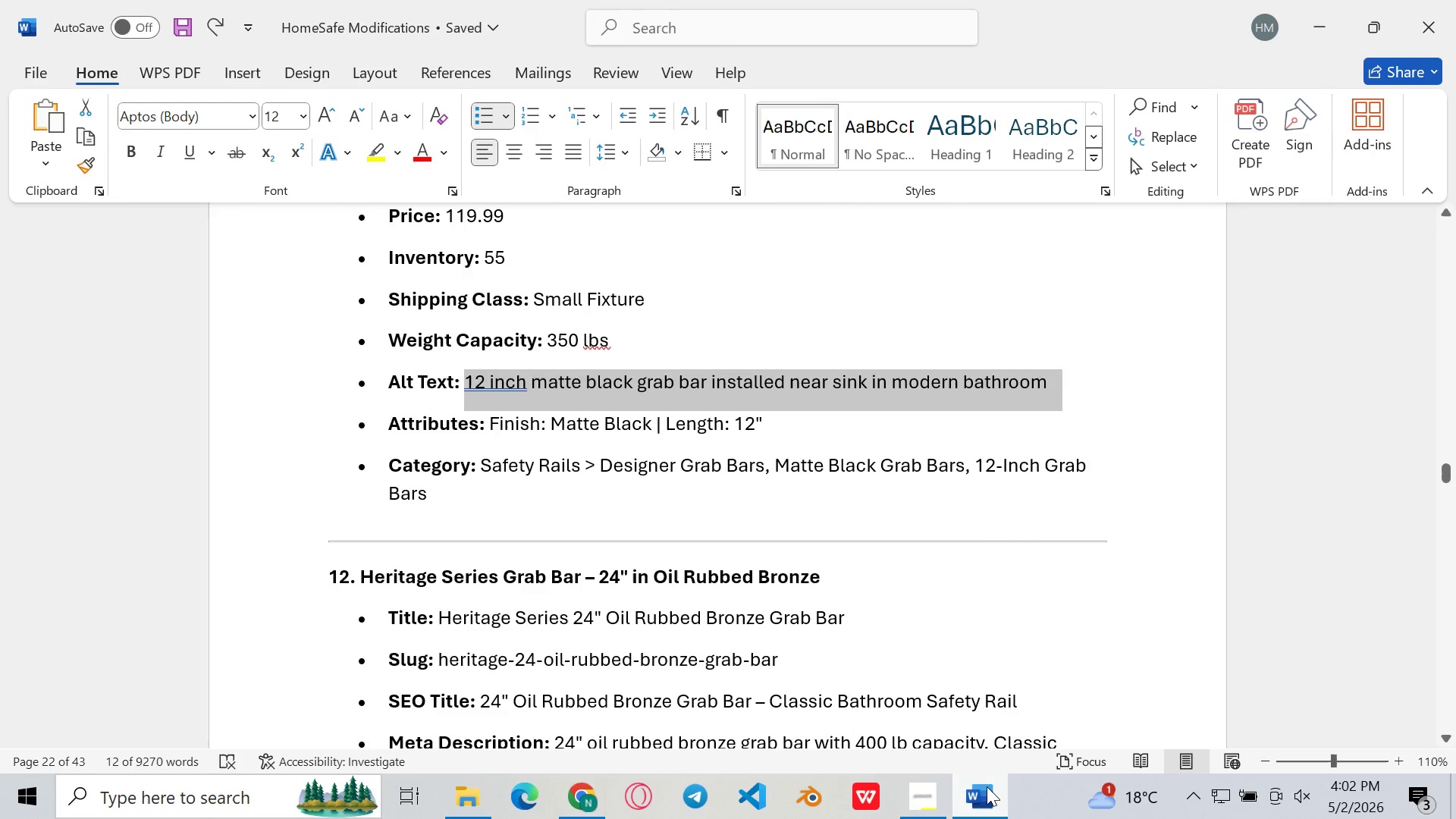 
left_click([987, 786])
 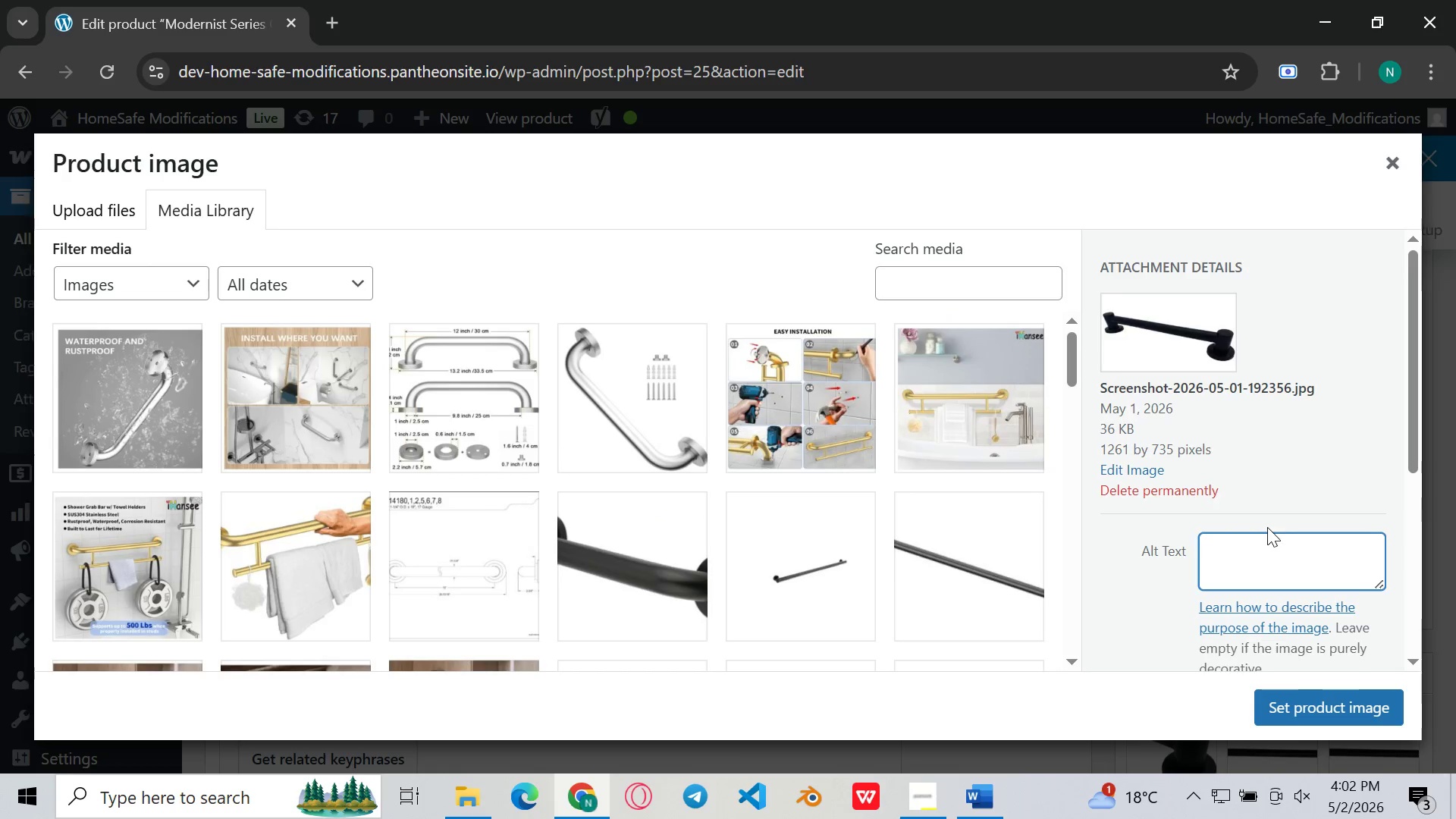 
key(Control+V)
 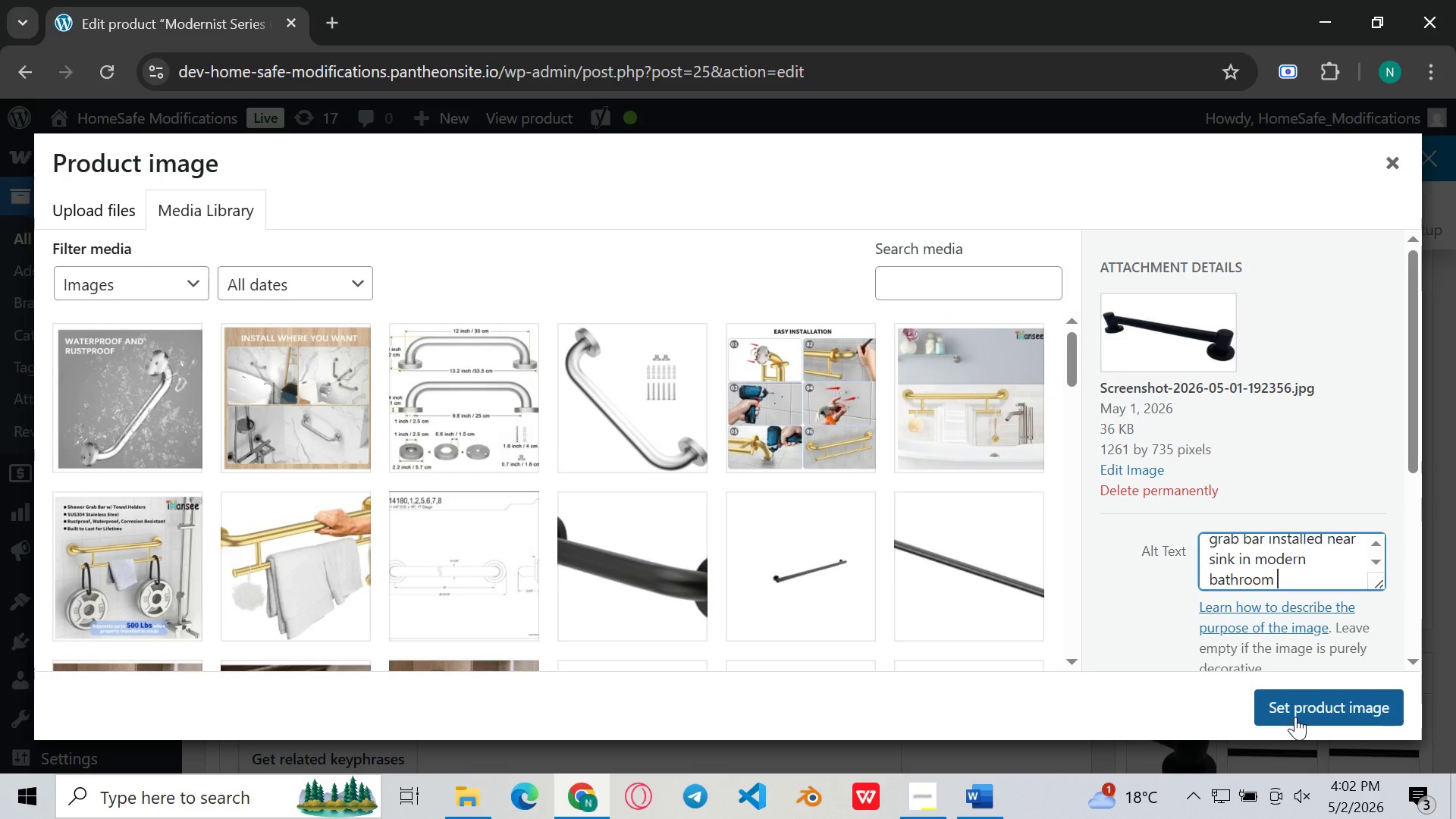 
left_click([1320, 705])
 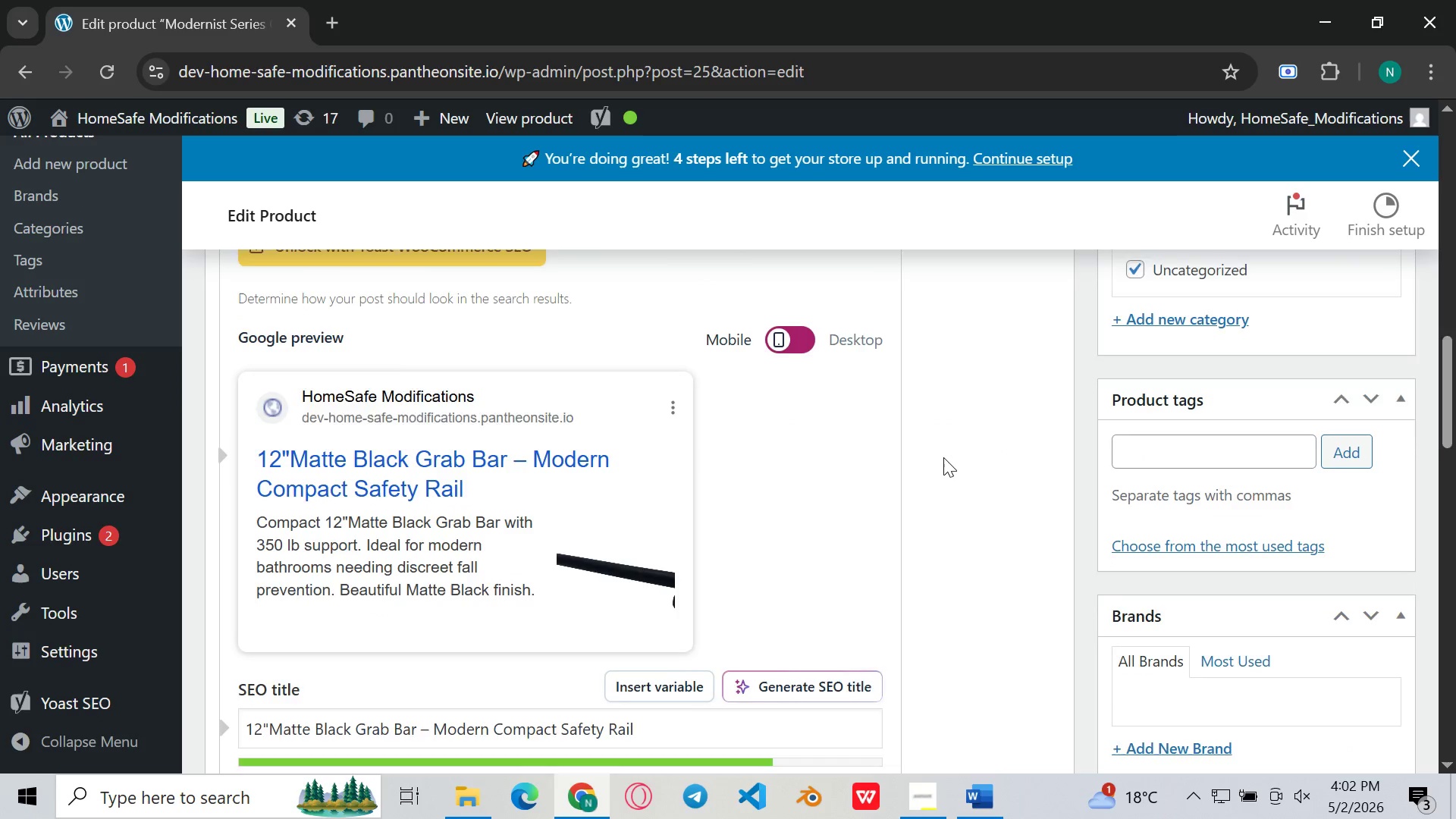 
left_click([1173, 435])
 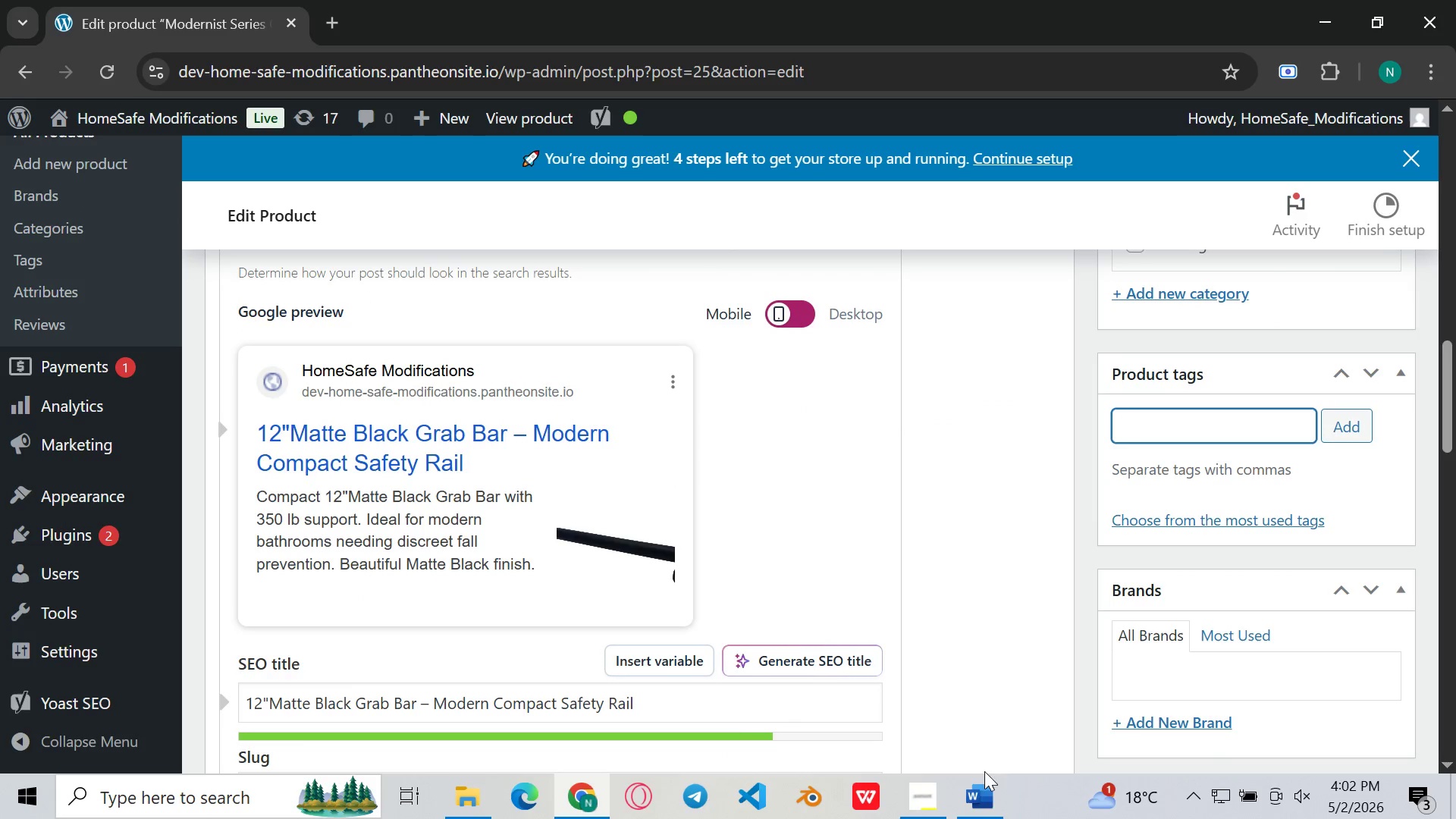 
left_click([992, 799])
 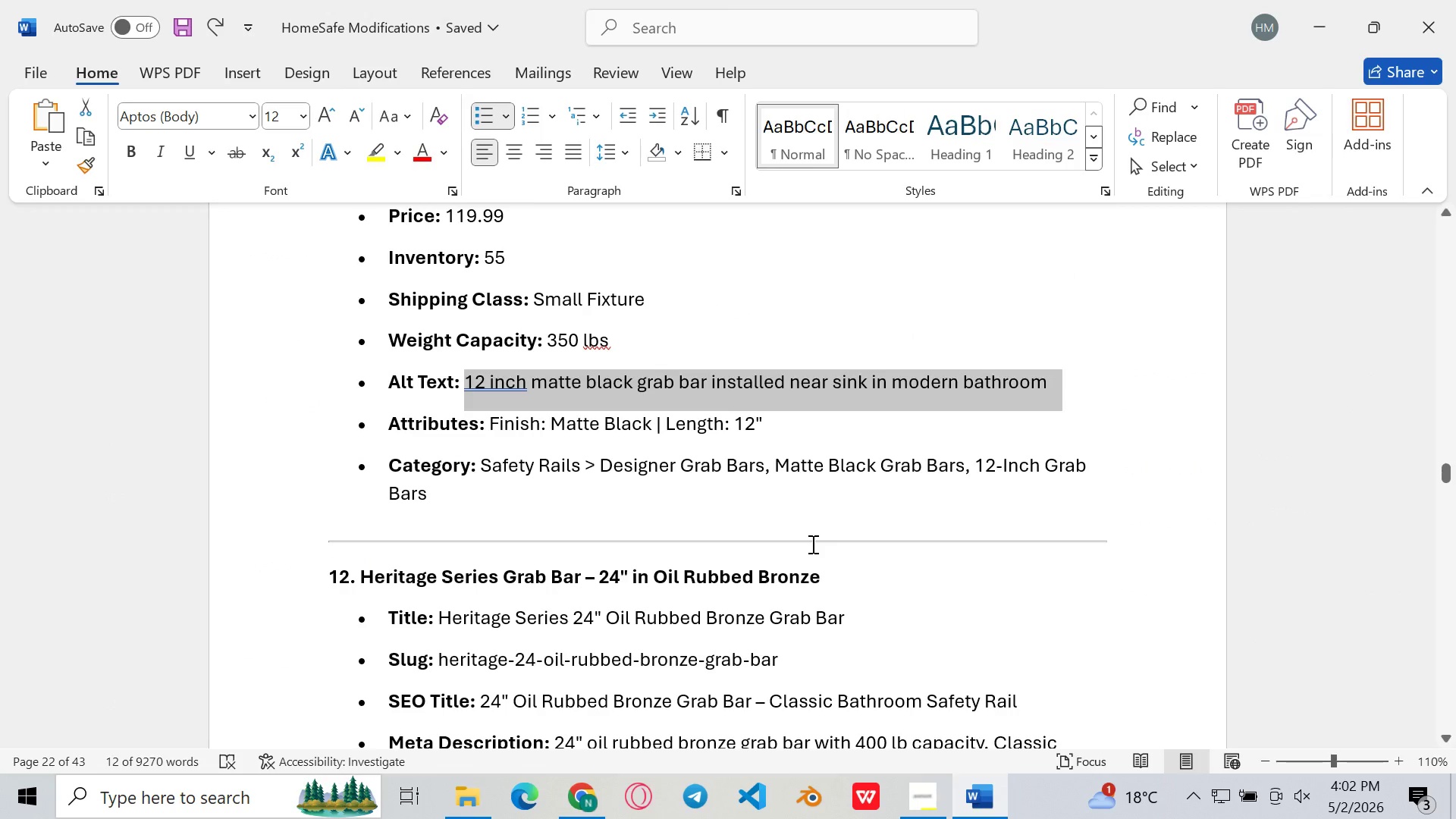 
scroll: coordinate [811, 544], scroll_direction: up, amount: 10.0
 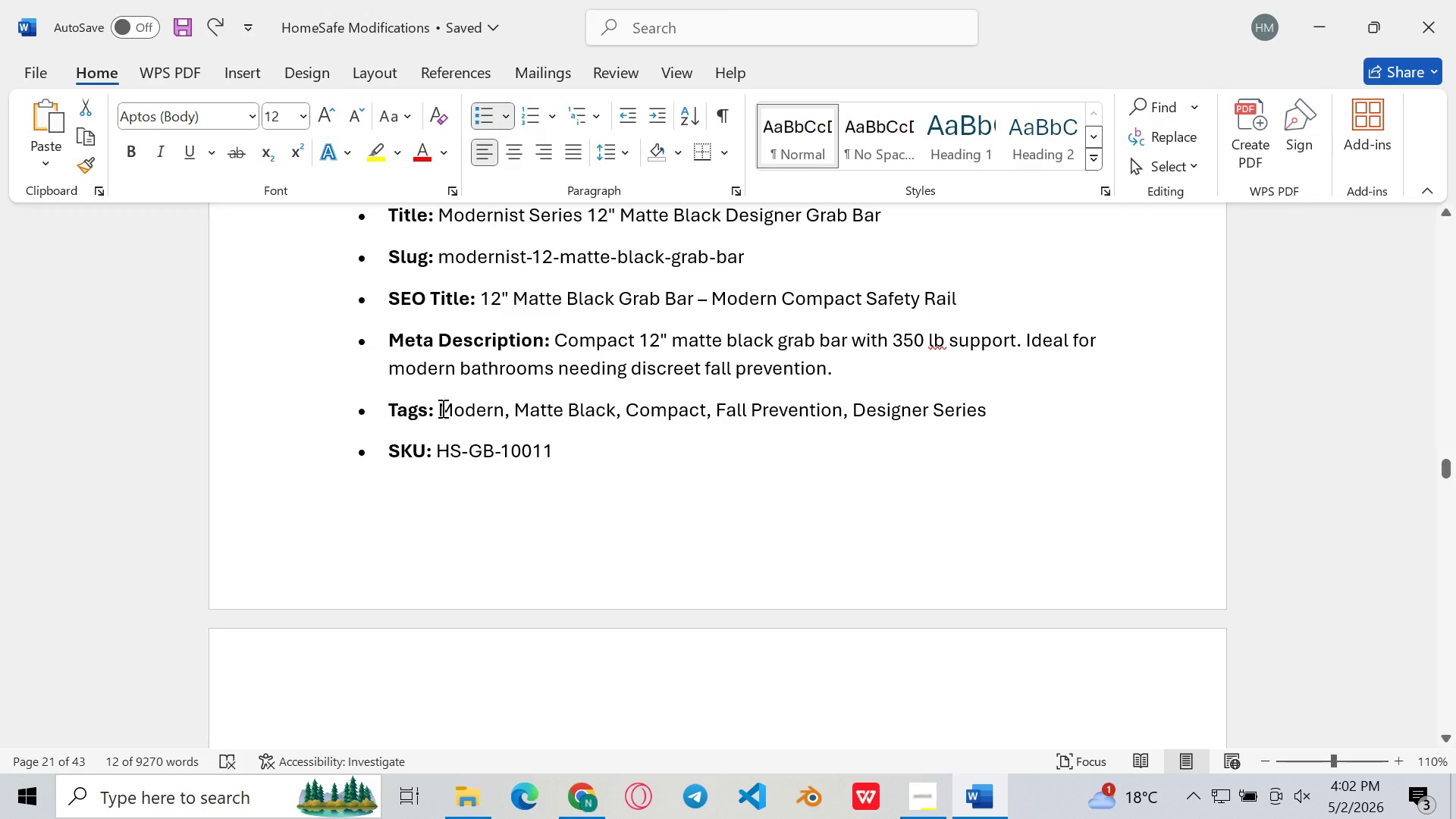 
left_click_drag(start_coordinate=[438, 404], to_coordinate=[1037, 425])
 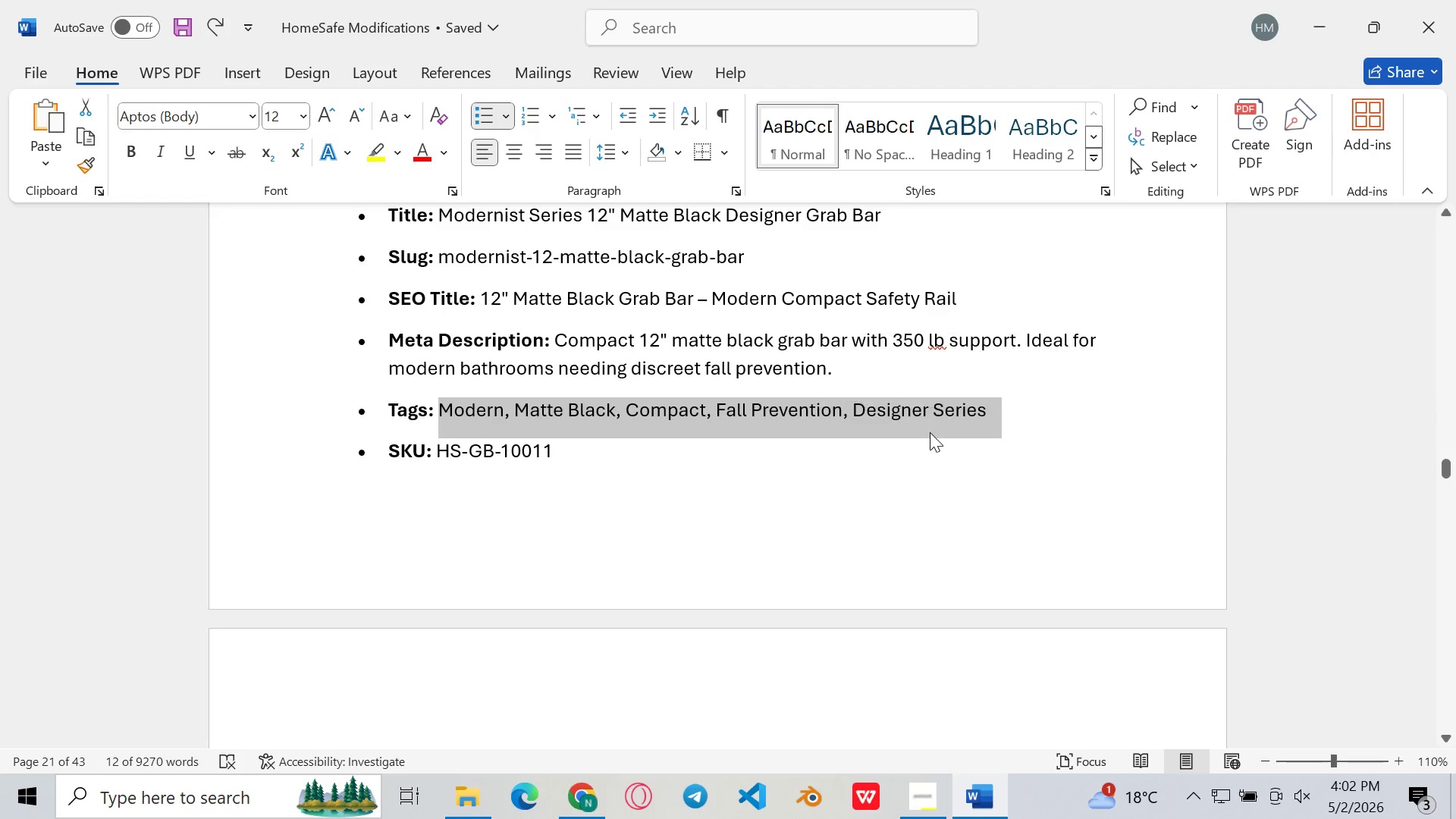 
key(Control+C)
 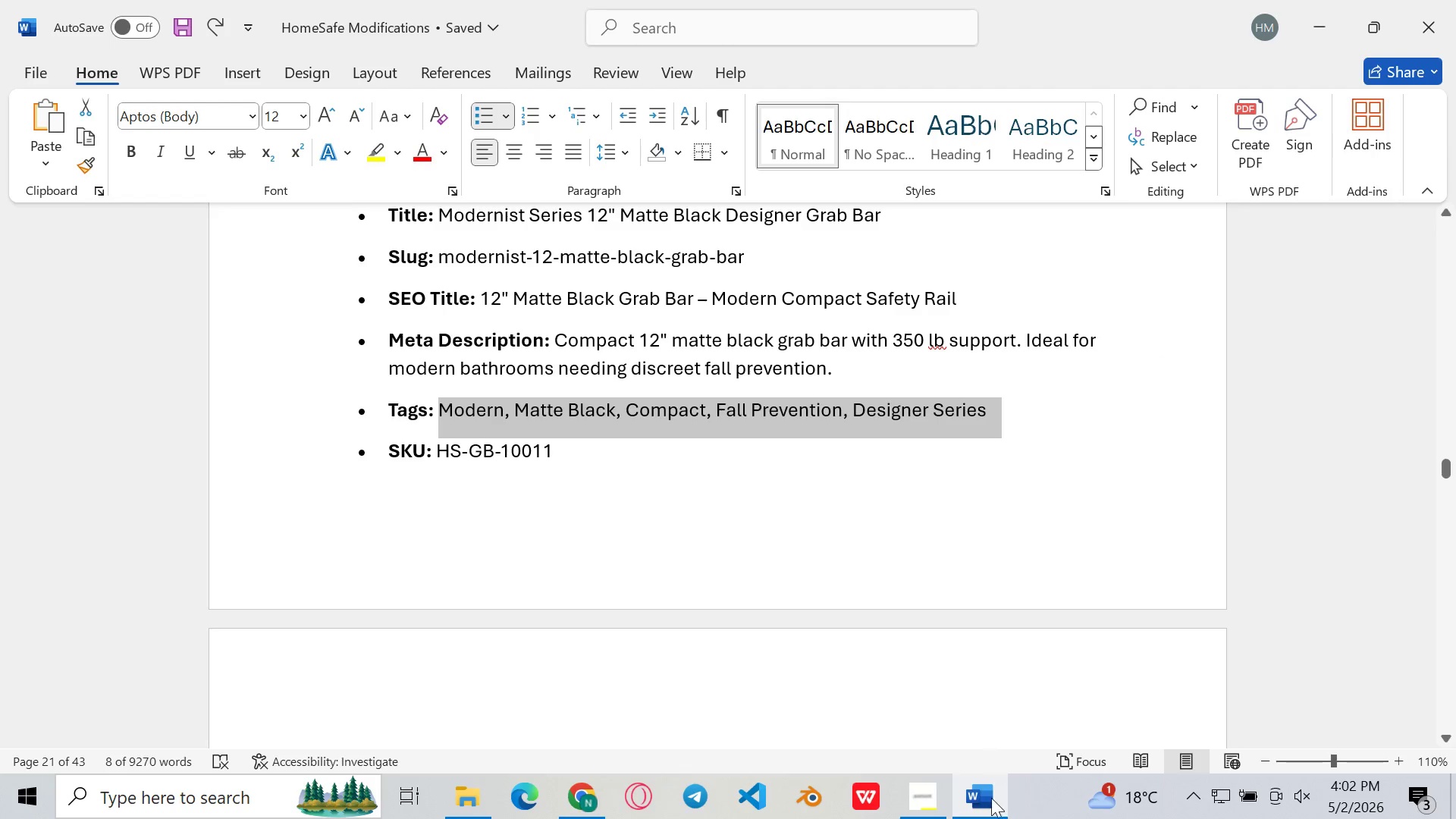 
left_click([991, 800])
 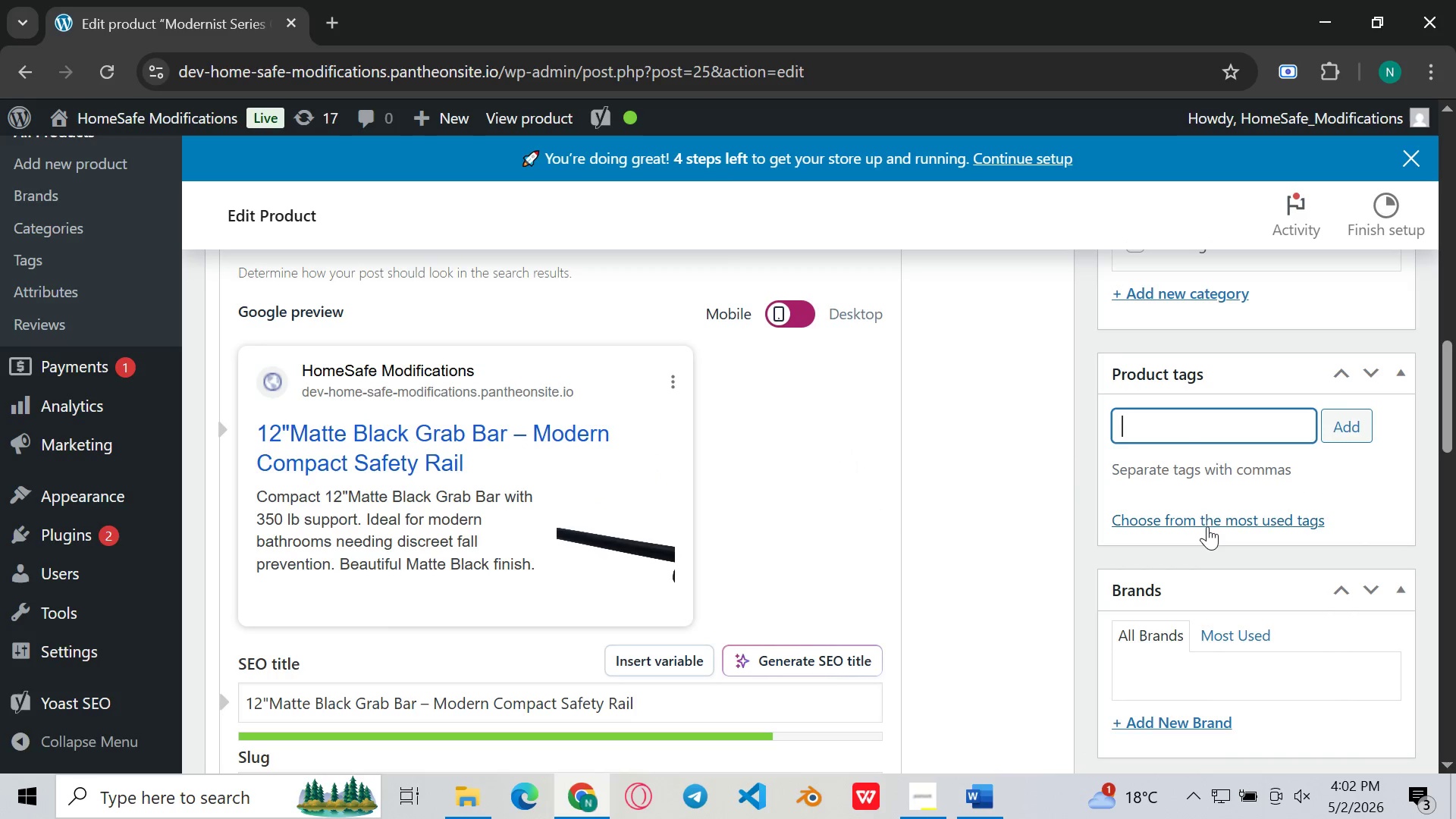 
key(Control+V)
 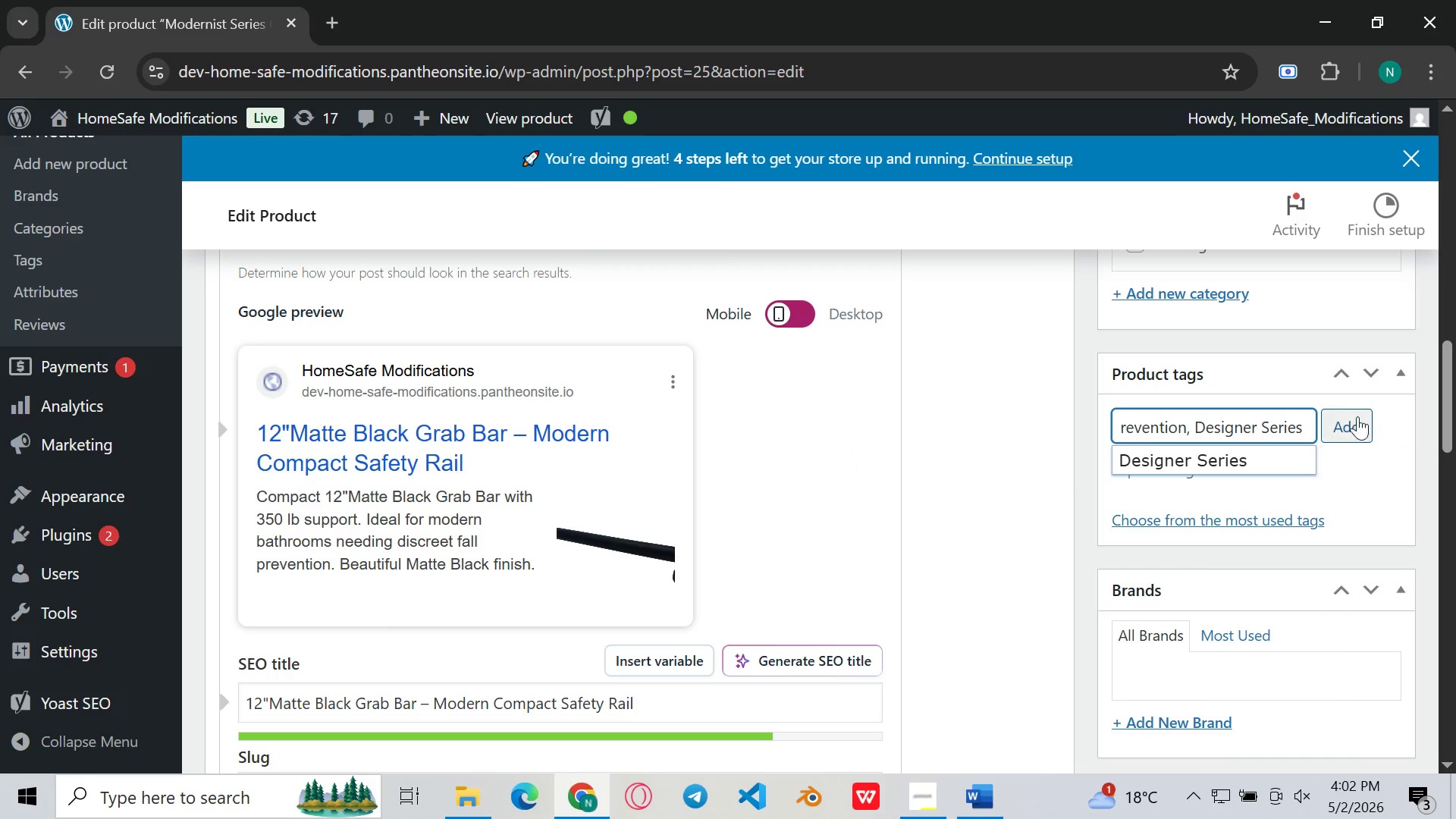 
left_click([1354, 419])
 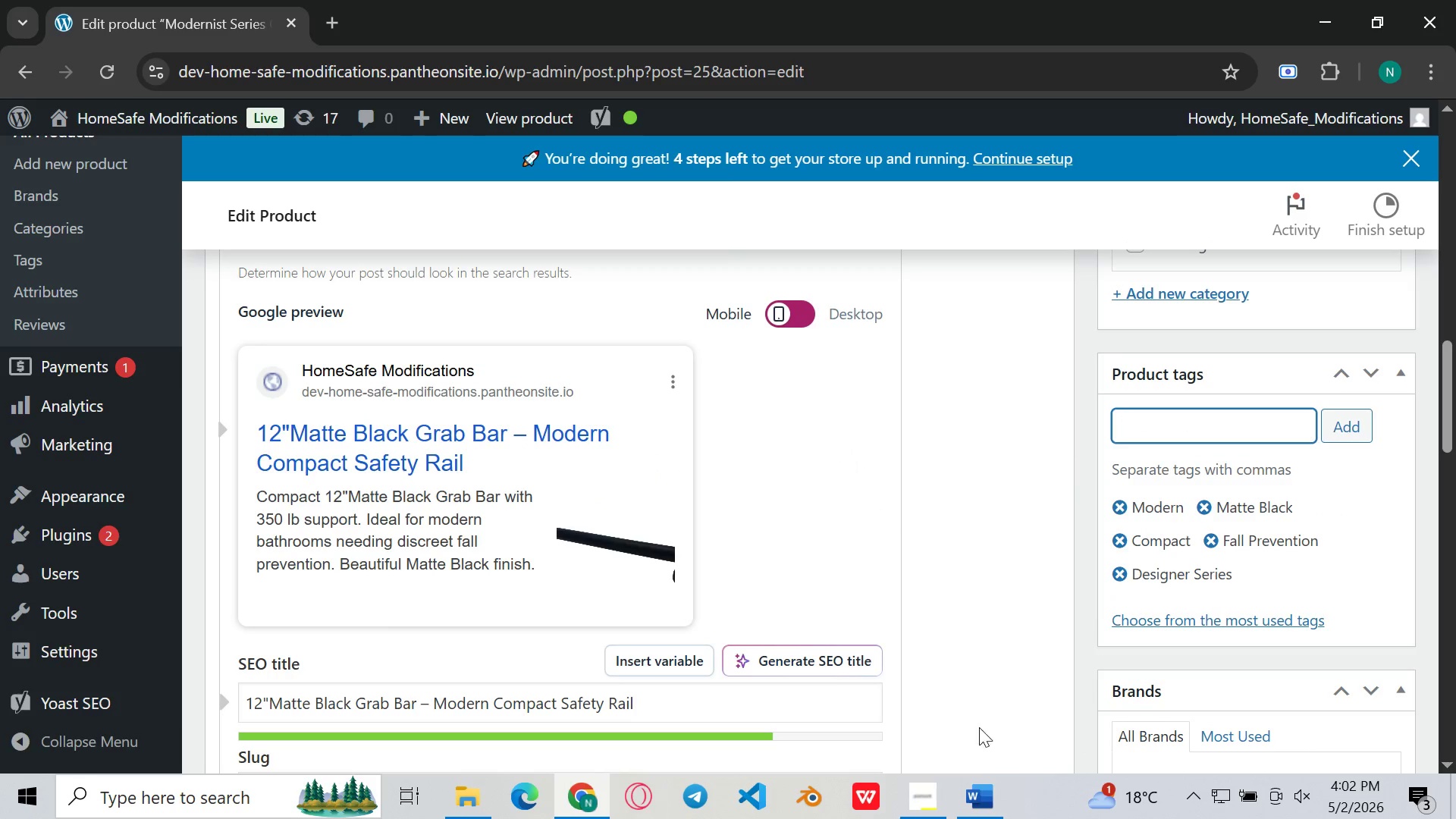 
left_click([971, 814])
 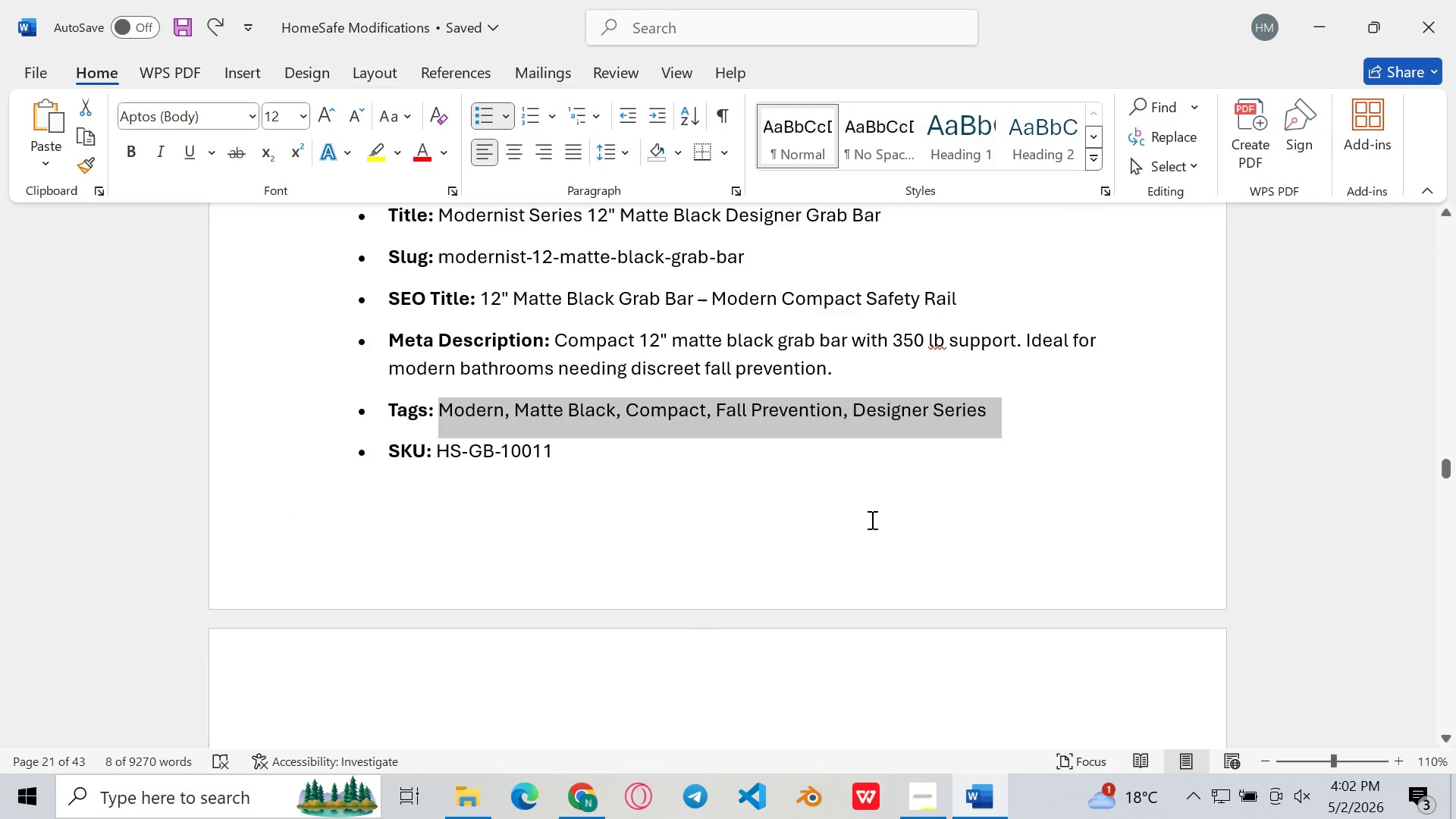 
scroll: coordinate [871, 519], scroll_direction: down, amount: 14.0
 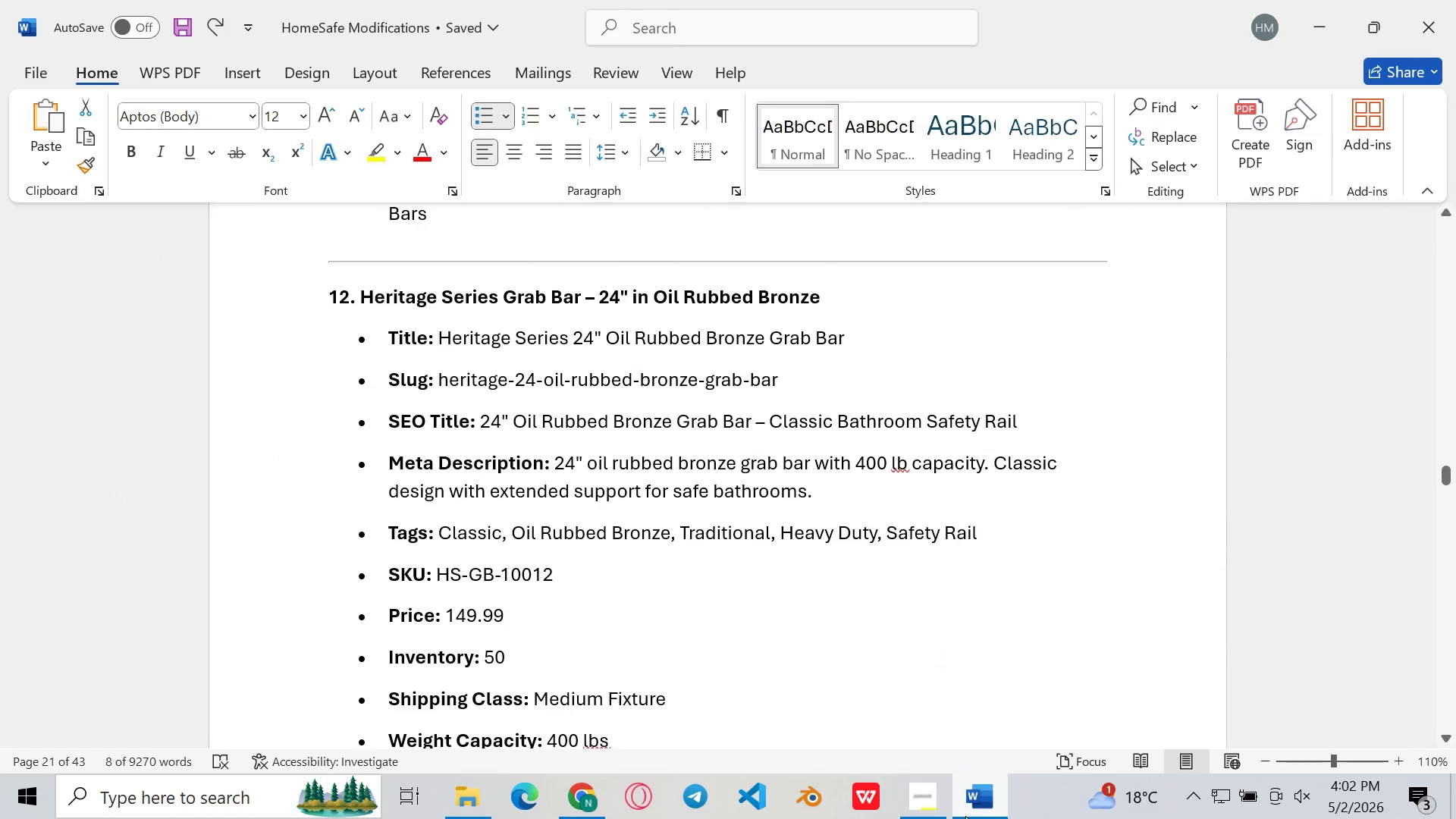 
left_click([965, 816])
 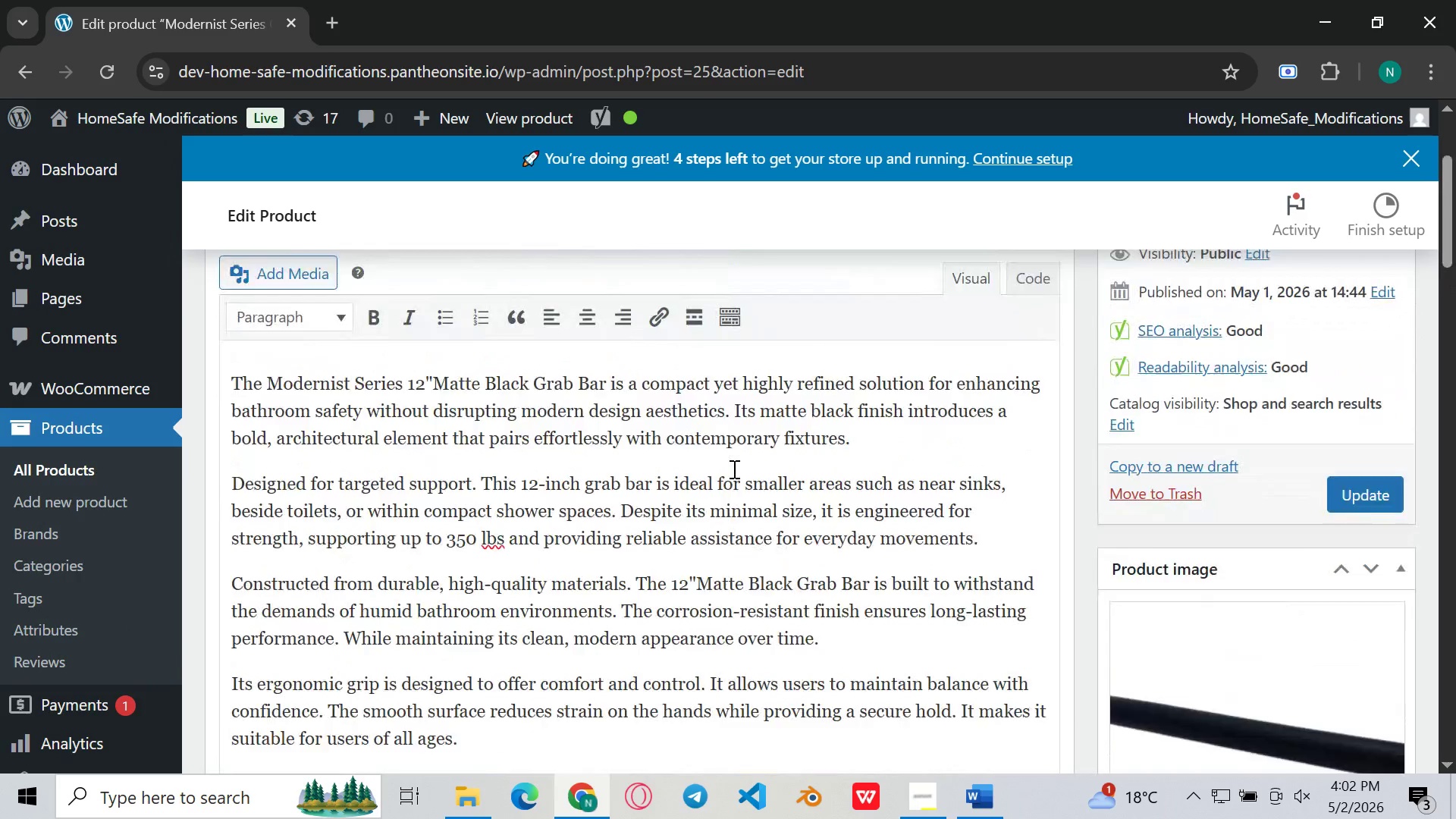 
wait(13.36)
 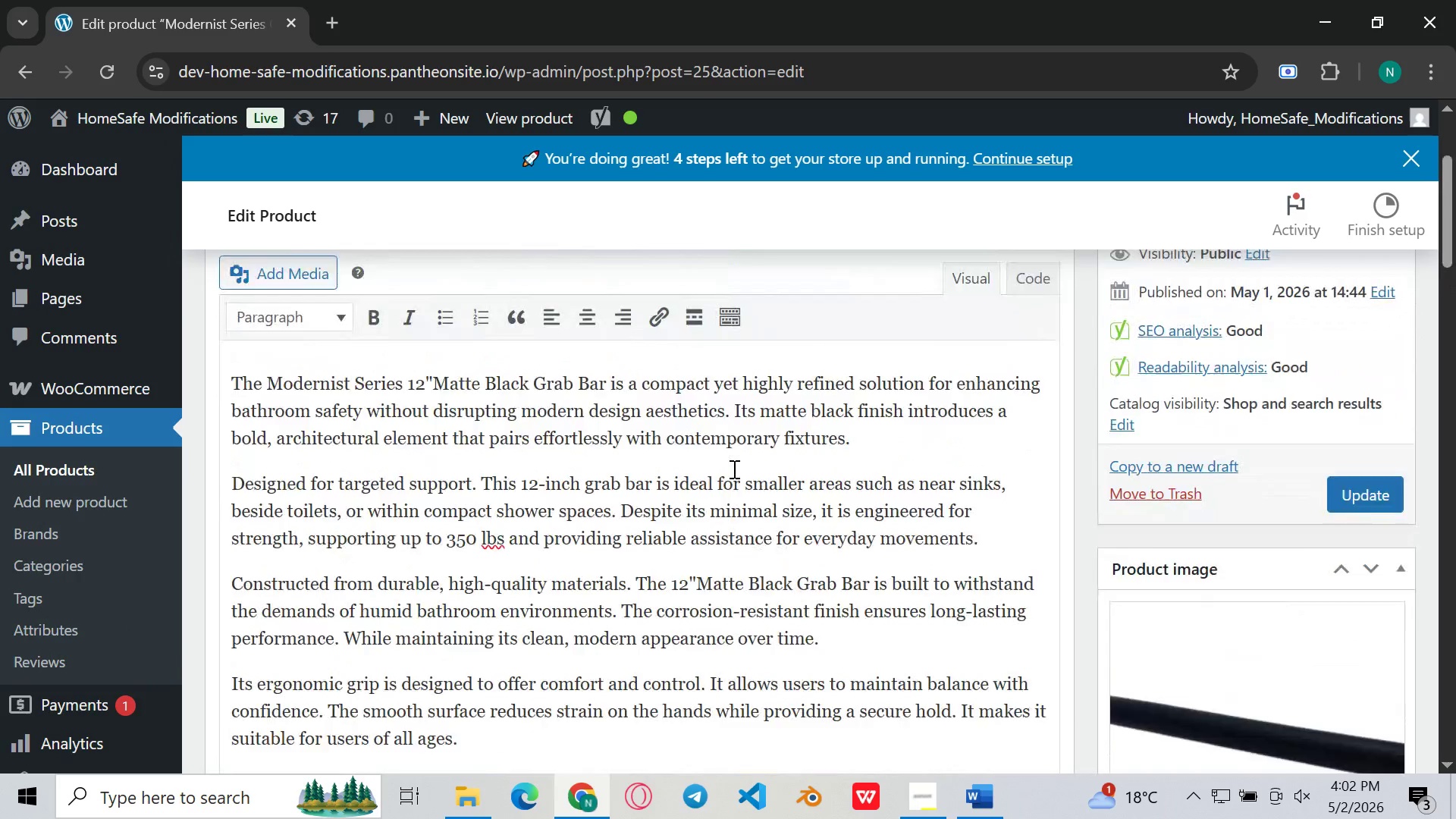 
left_click([1380, 593])
 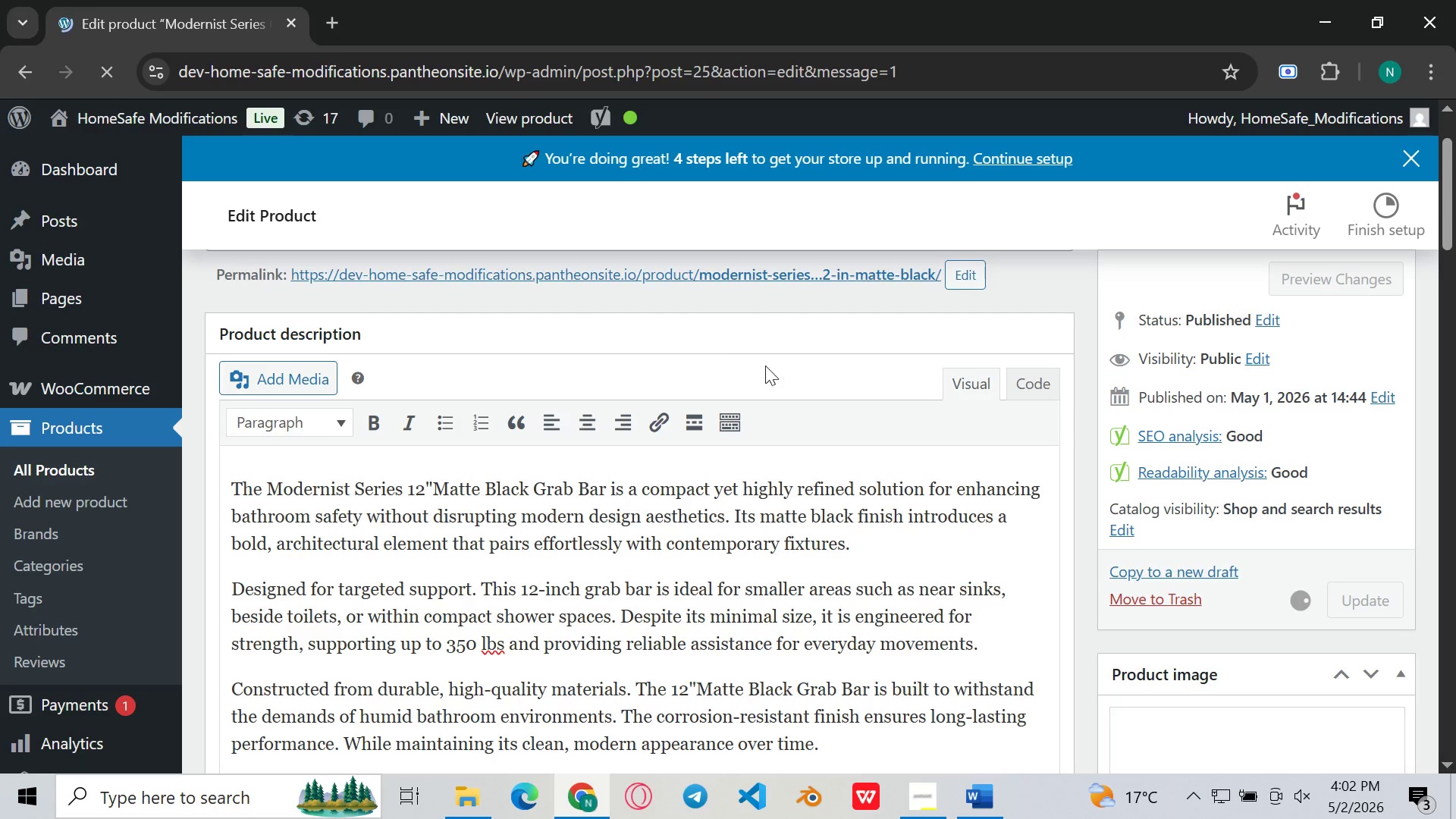 
wait(5.17)
 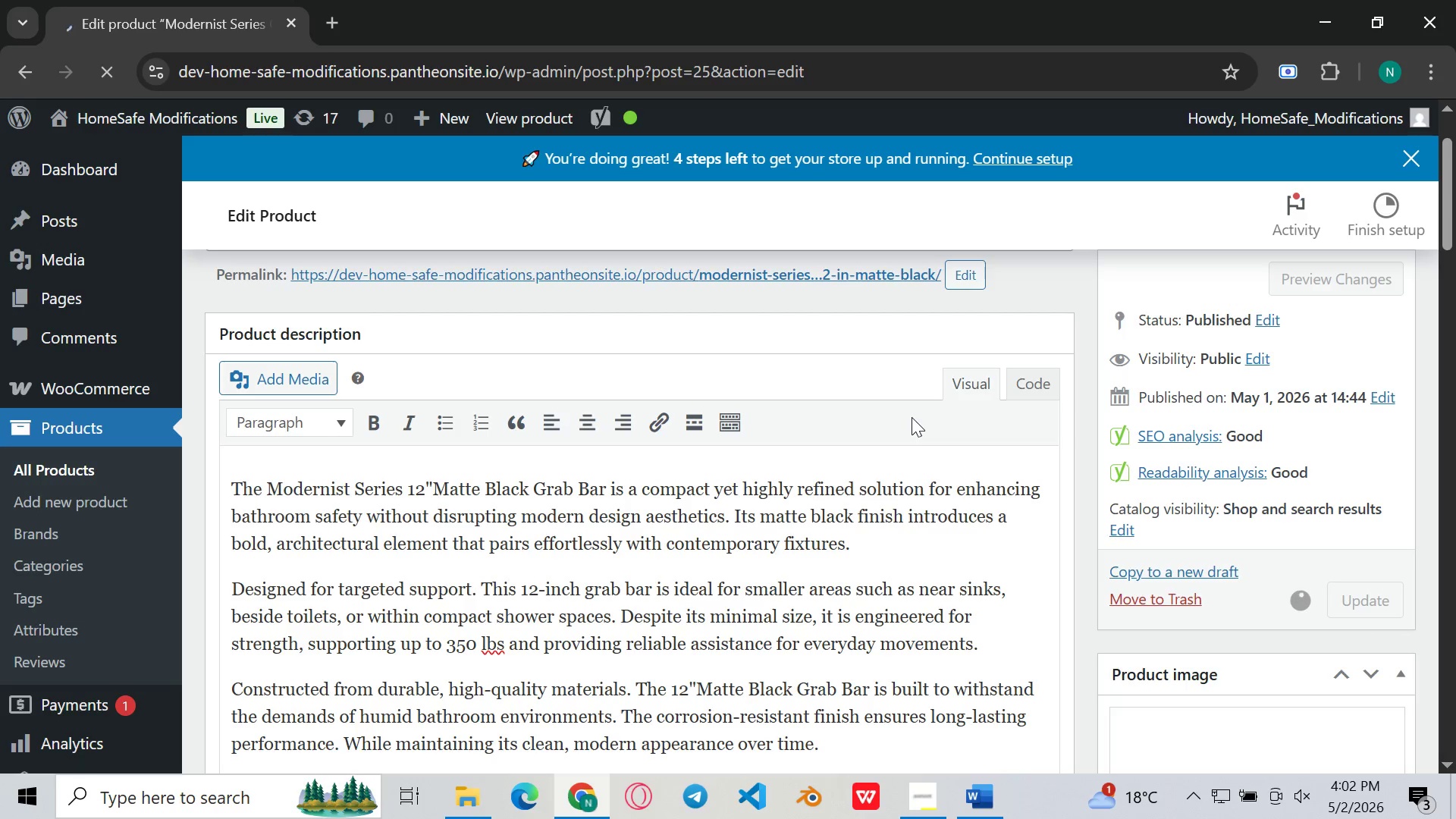 
left_click([984, 793])
 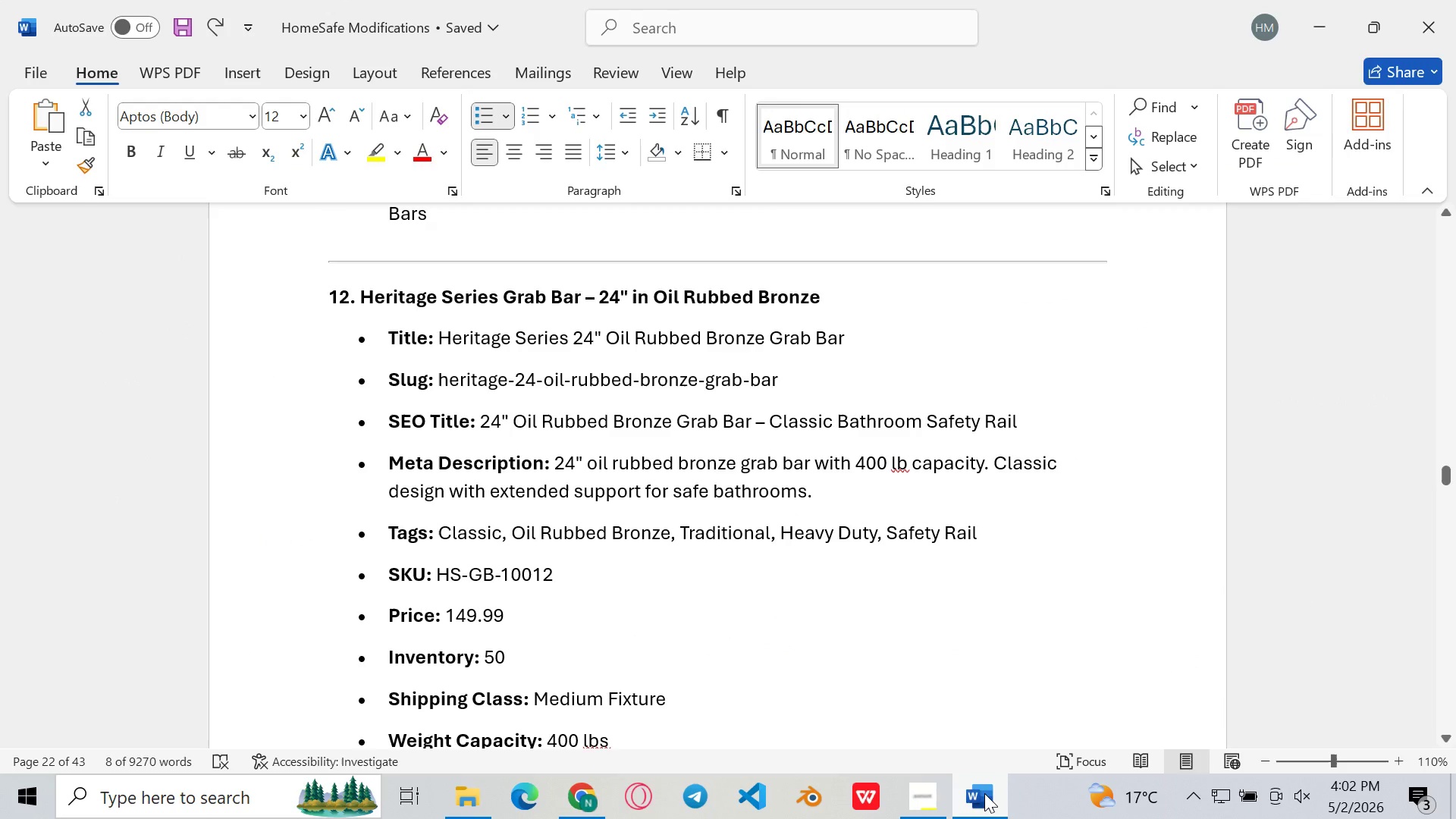 
left_click([984, 793])
 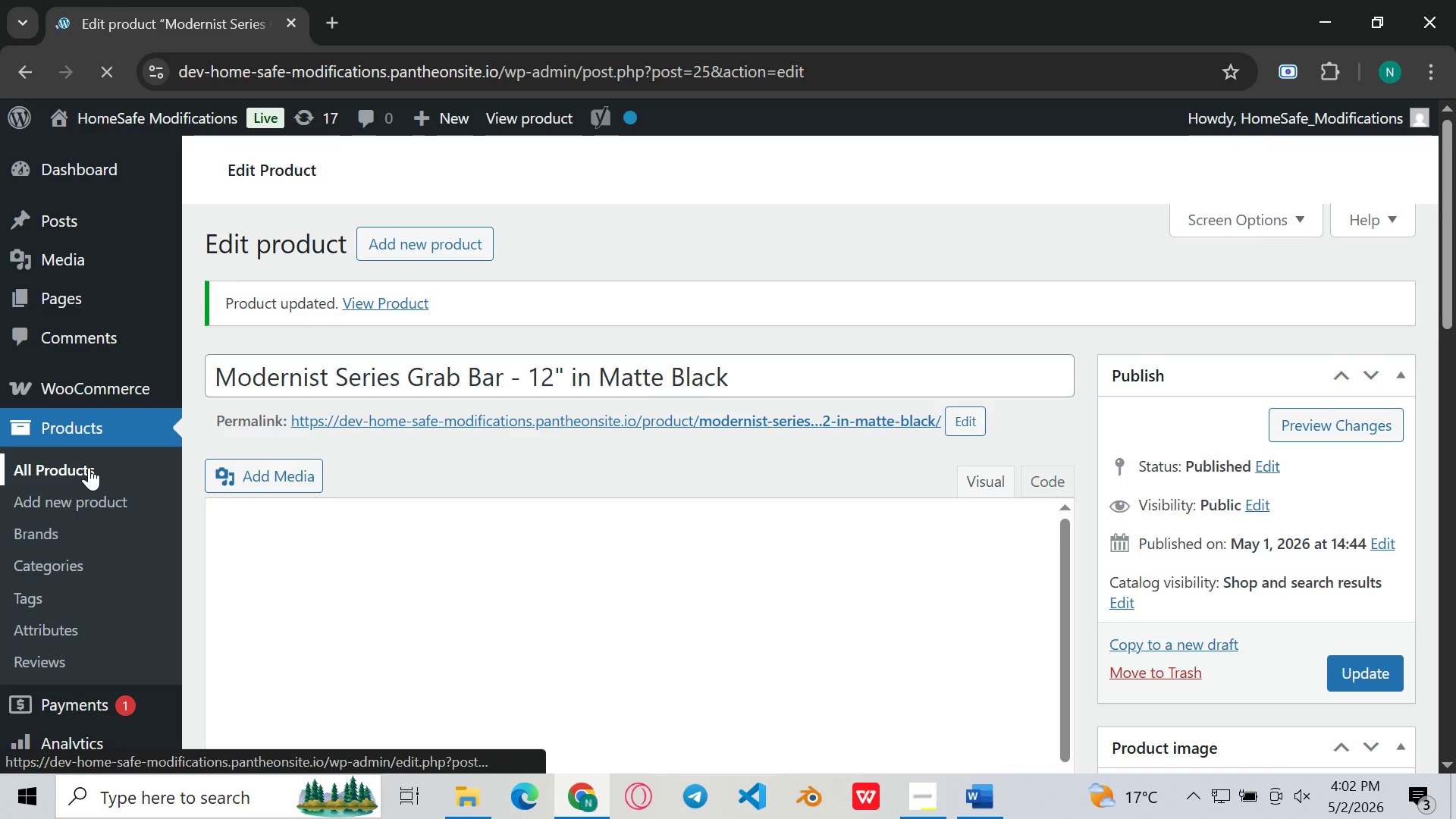 
left_click([89, 467])
 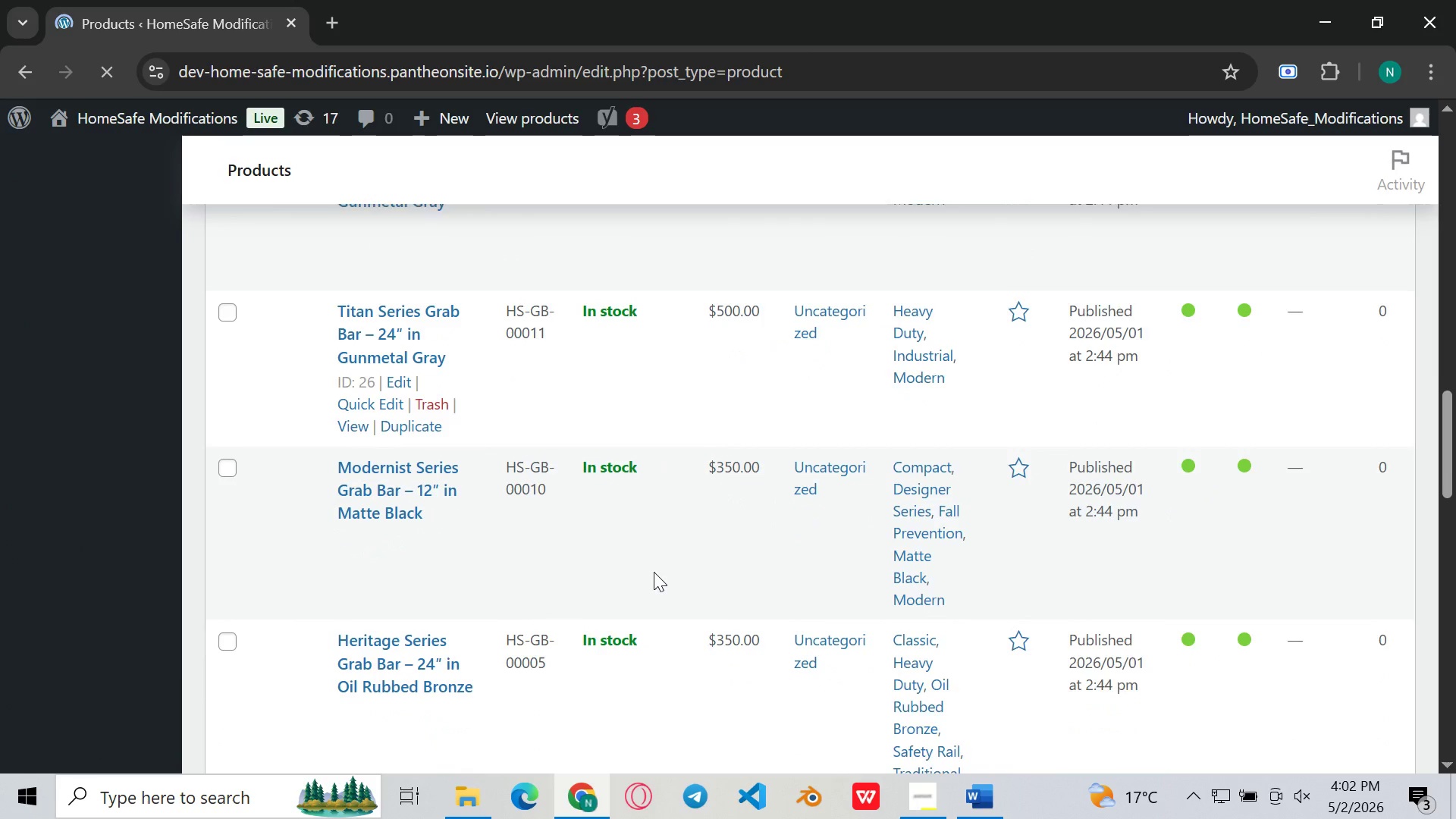 
wait(12.55)
 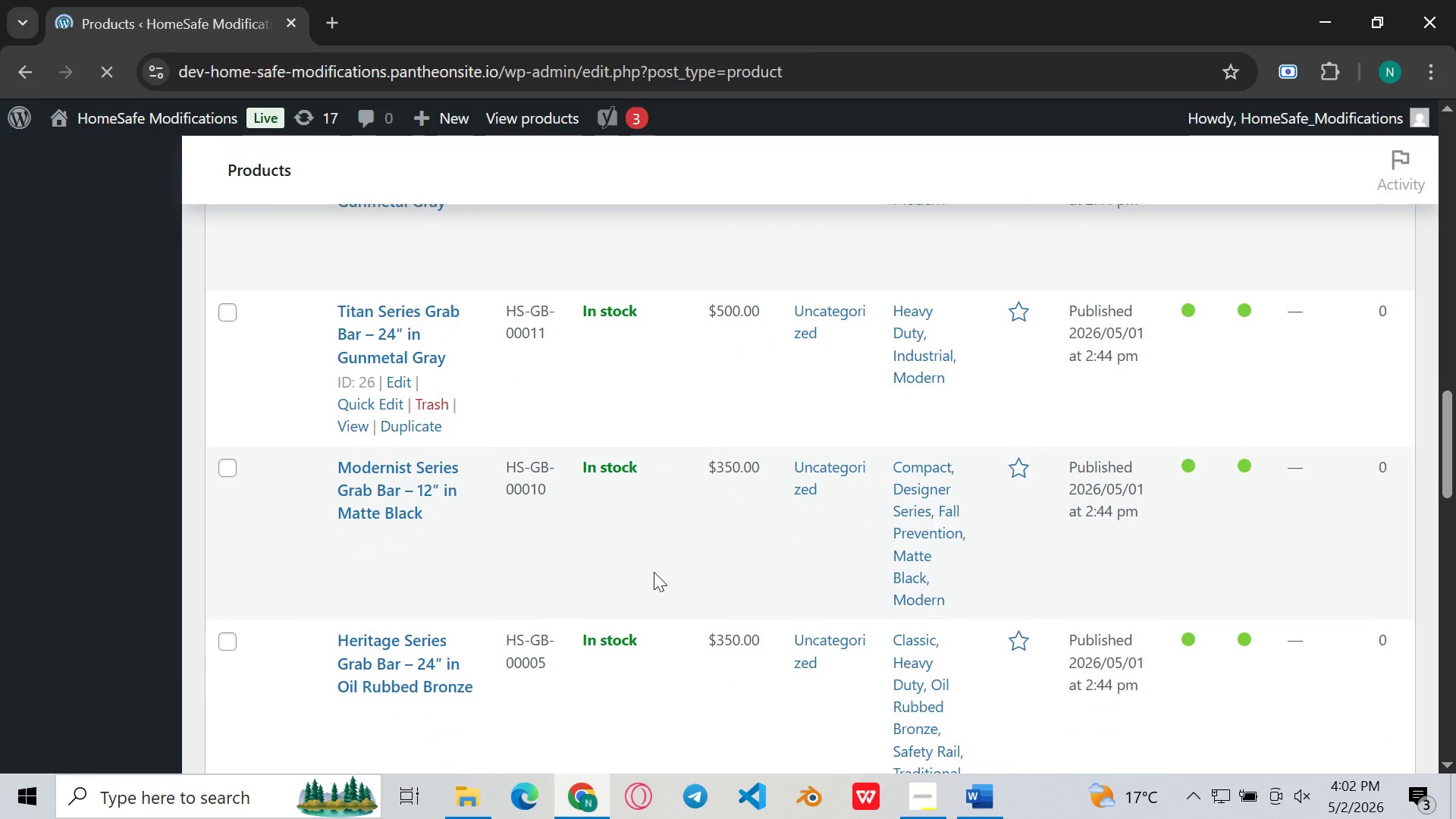 
left_click([377, 541])
 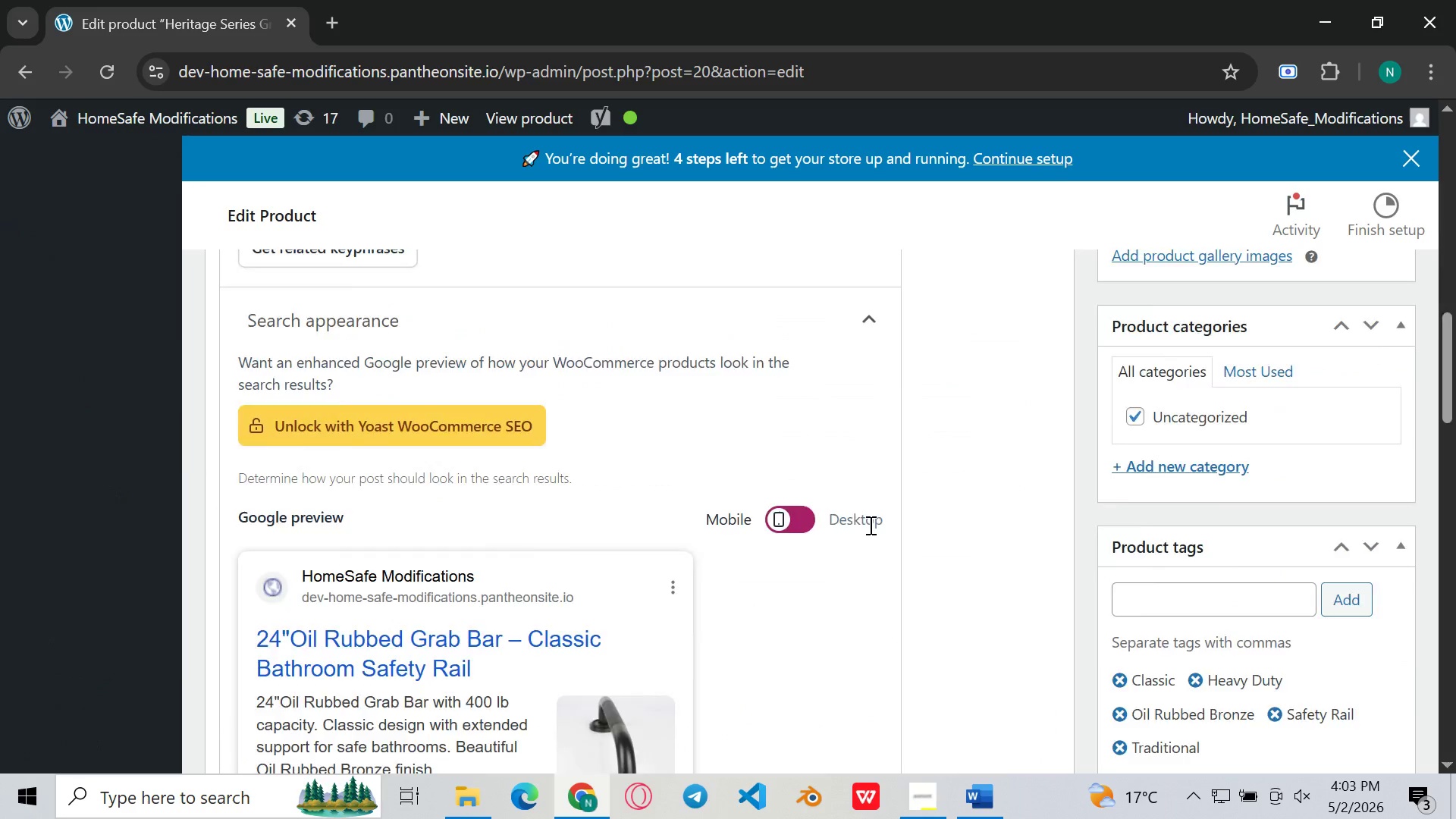 
wait(22.39)
 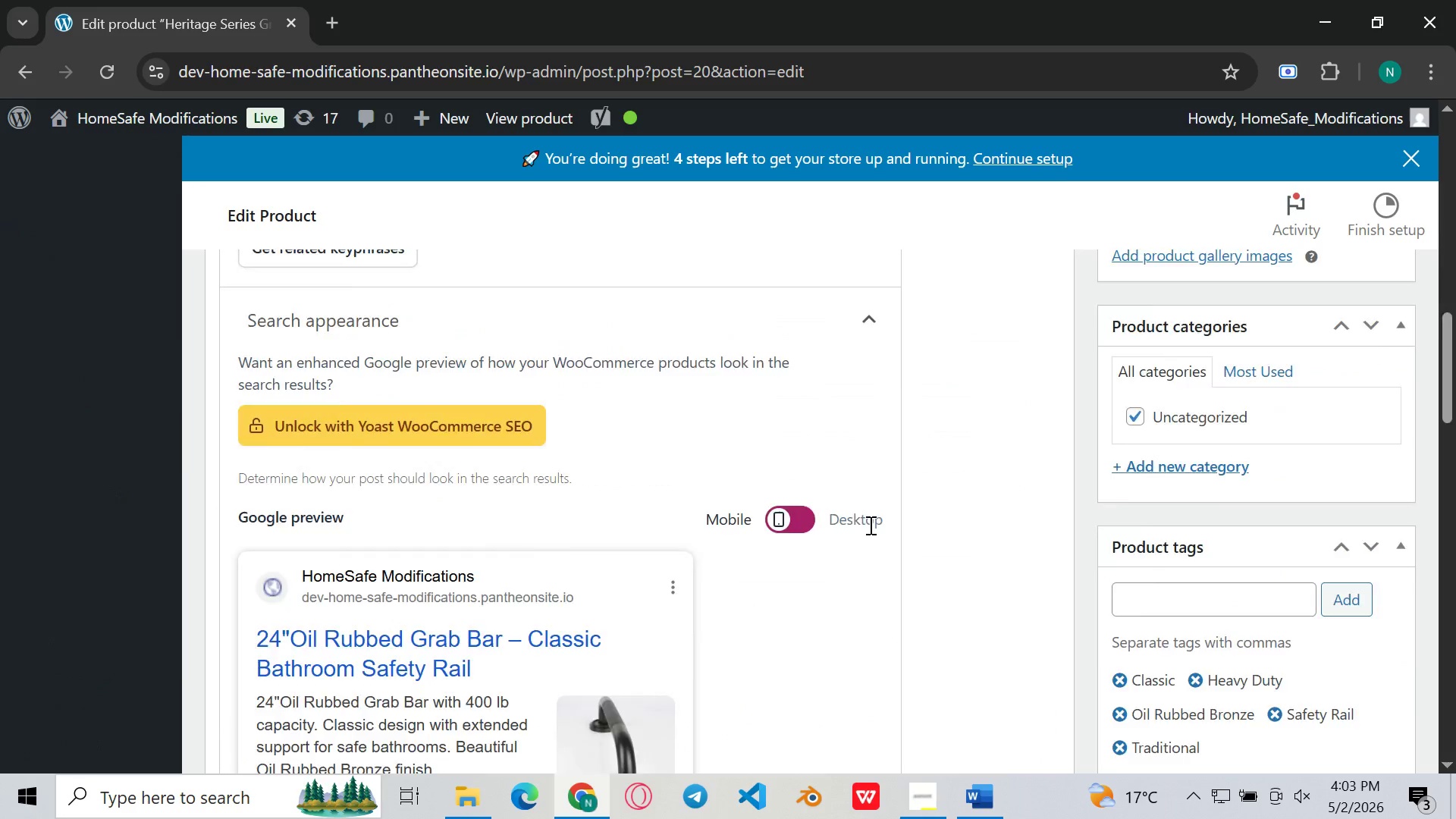 
left_click([293, 623])
 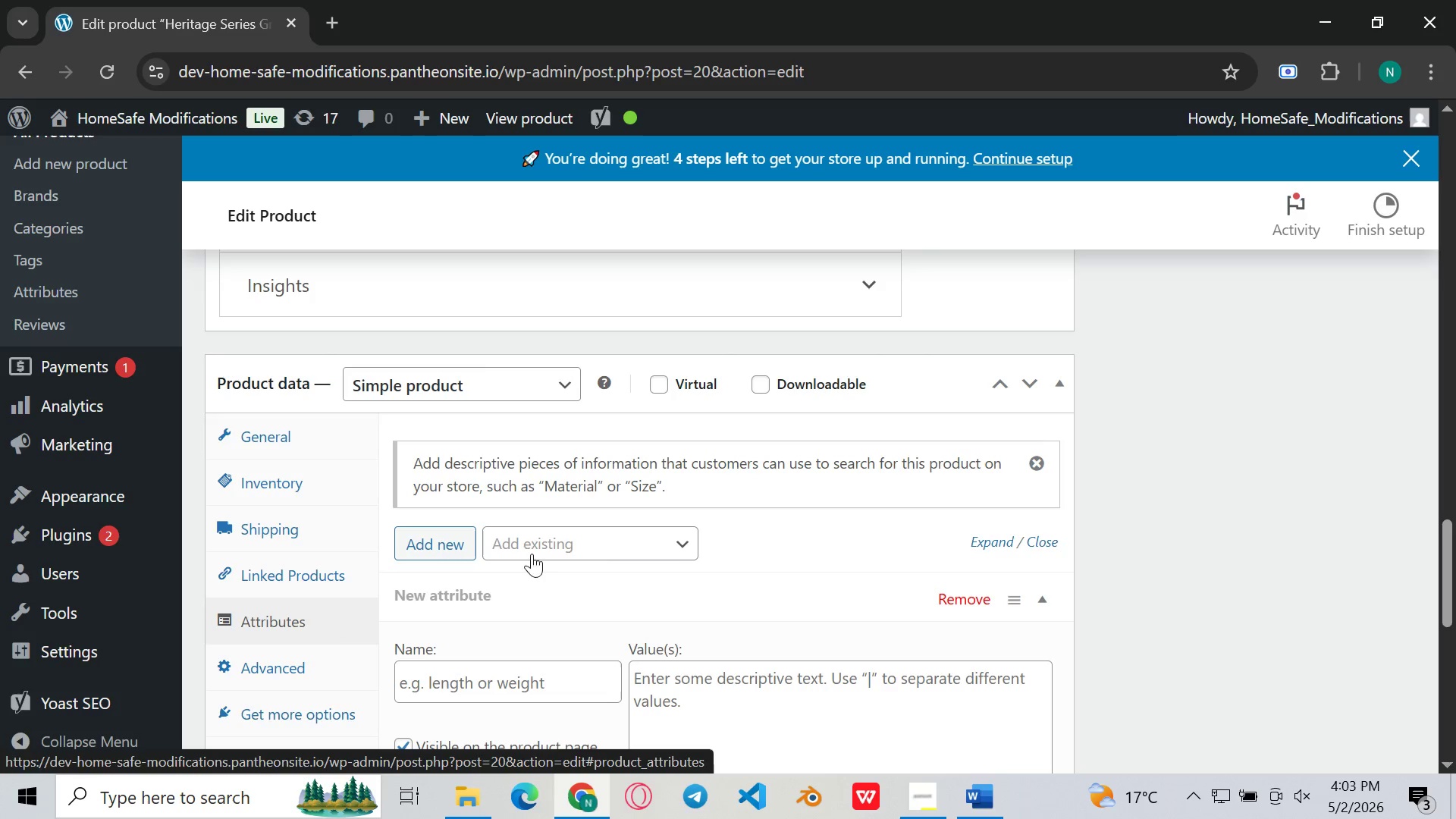 
left_click([598, 538])
 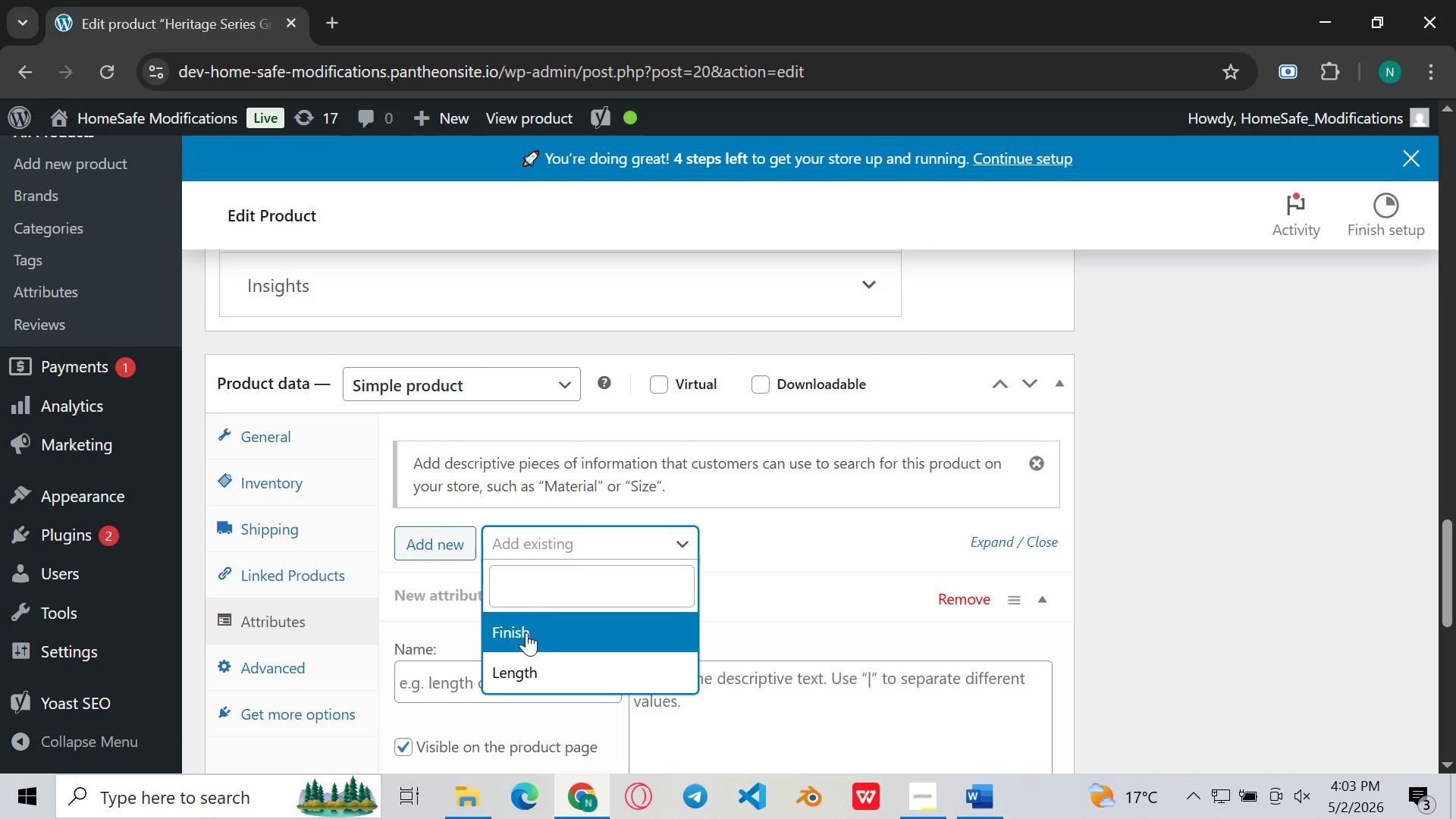 
left_click([524, 637])
 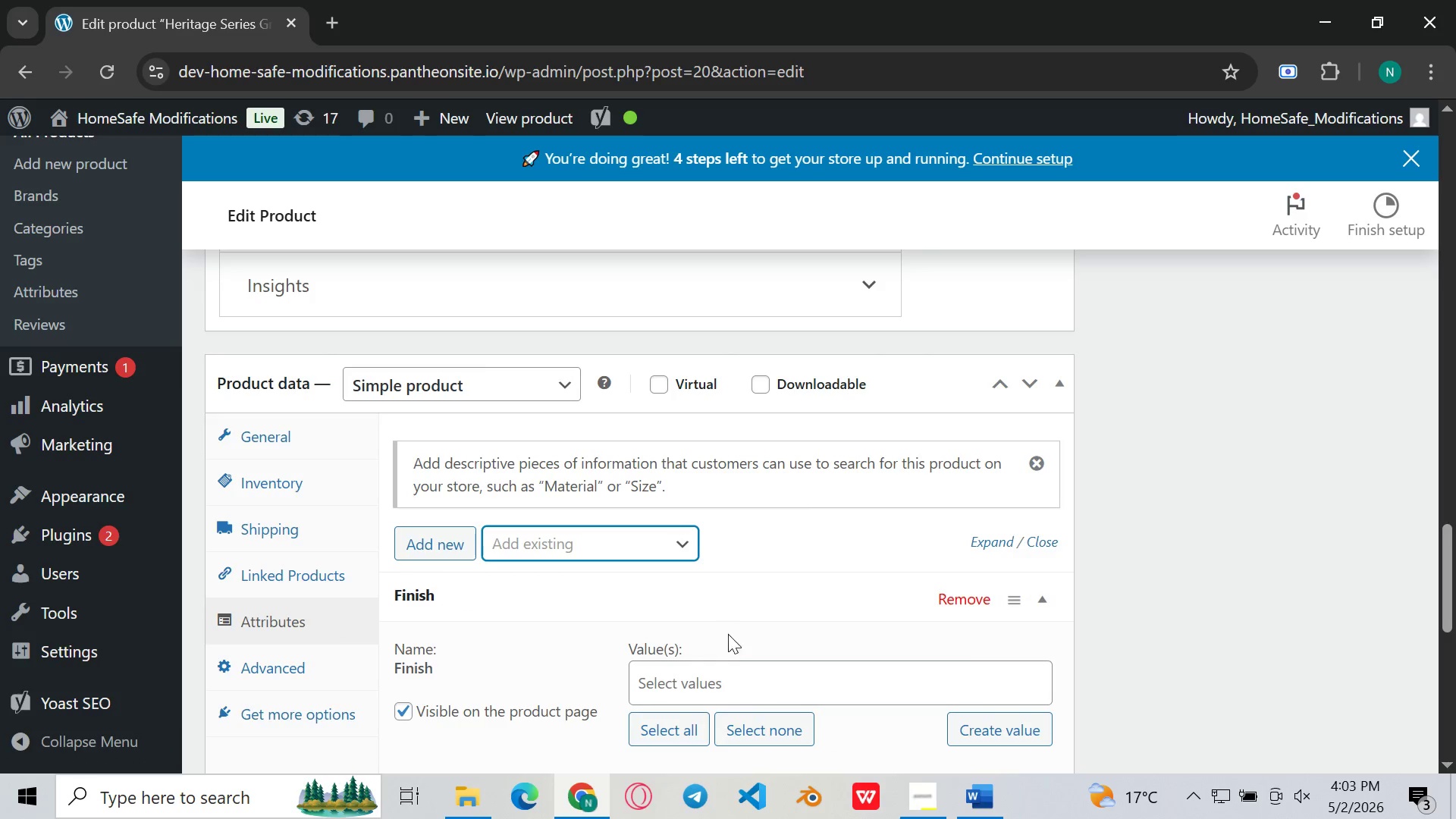 
left_click([698, 680])
 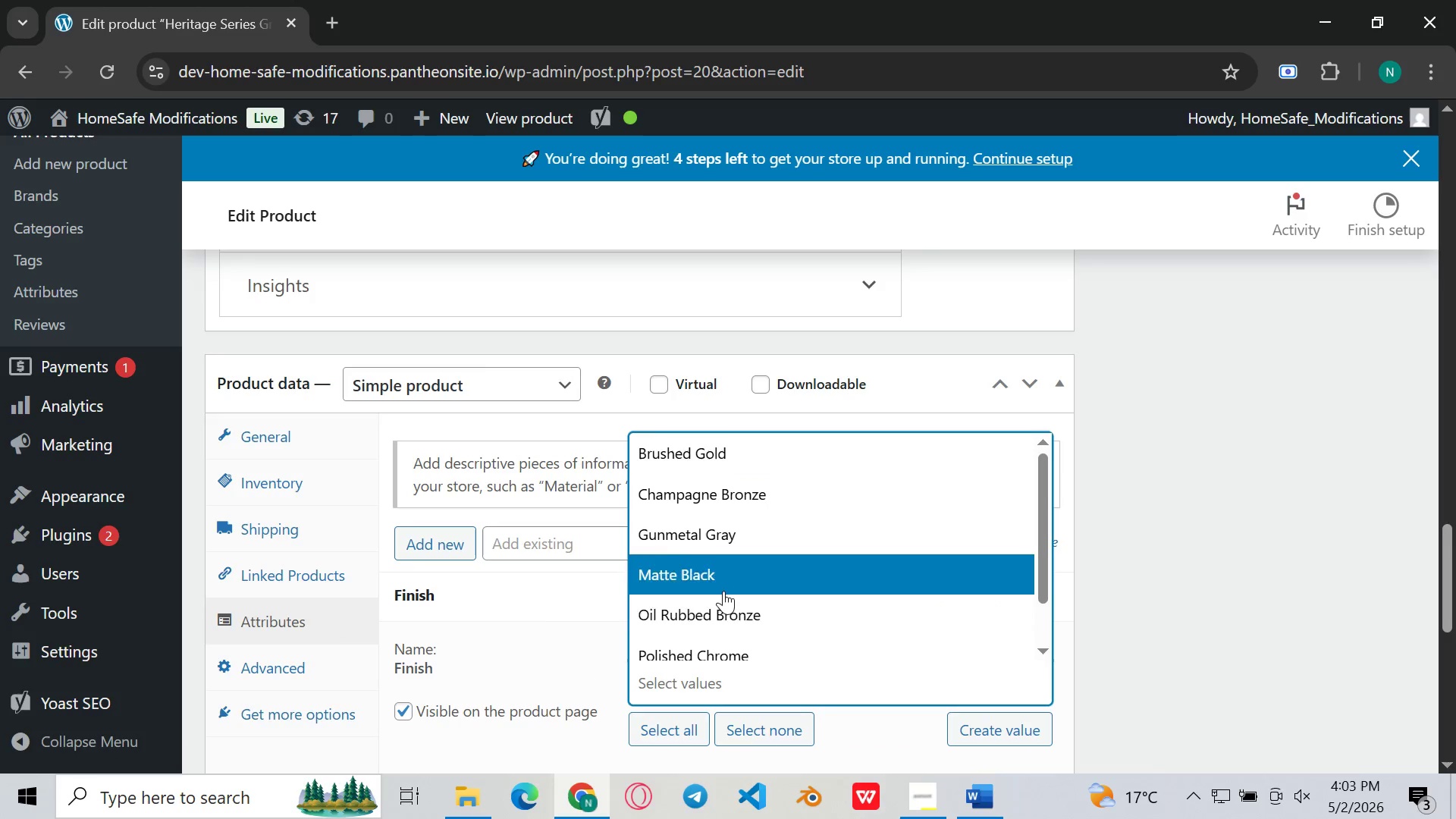 
left_click([711, 607])
 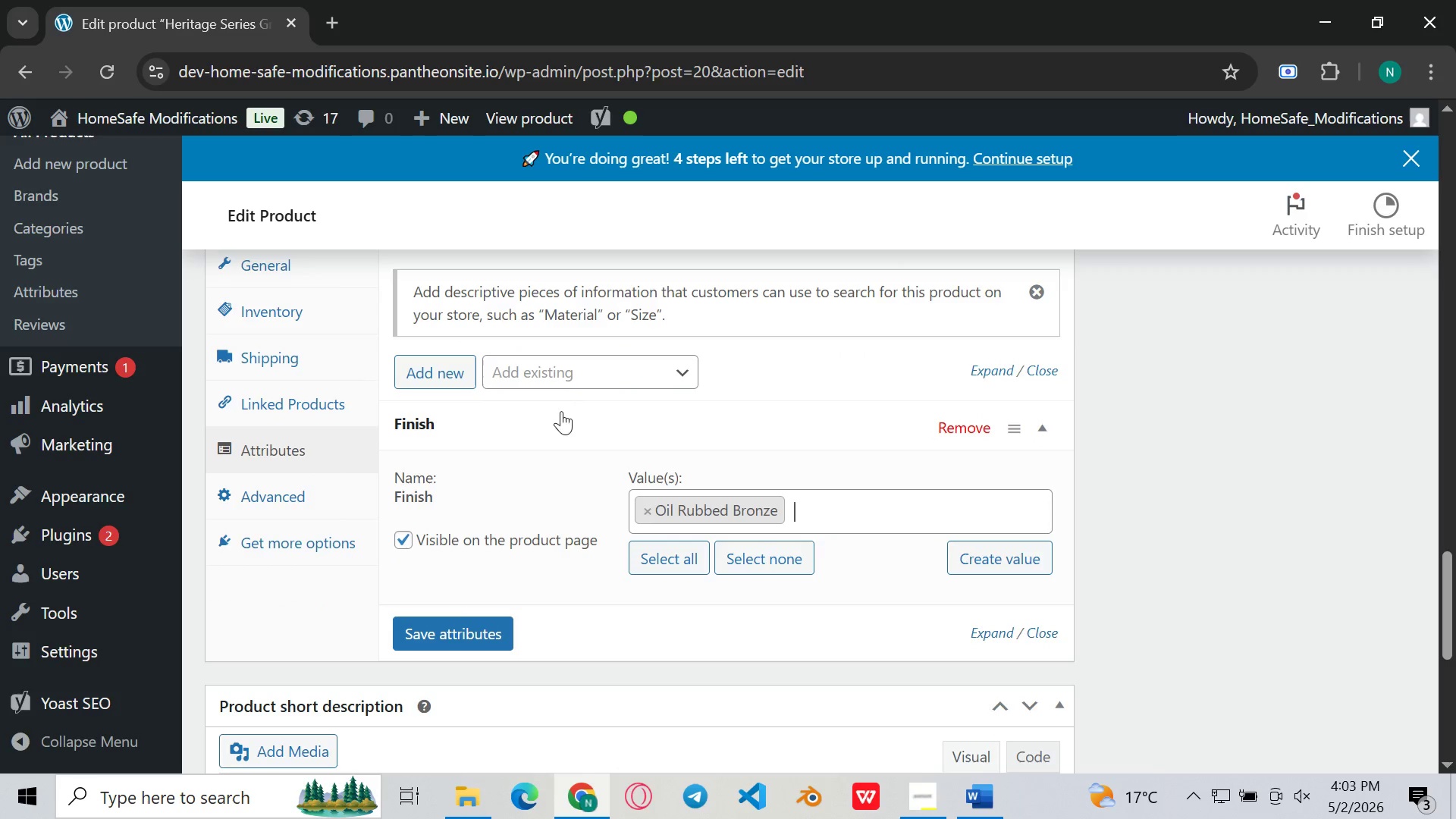 
left_click([596, 368])
 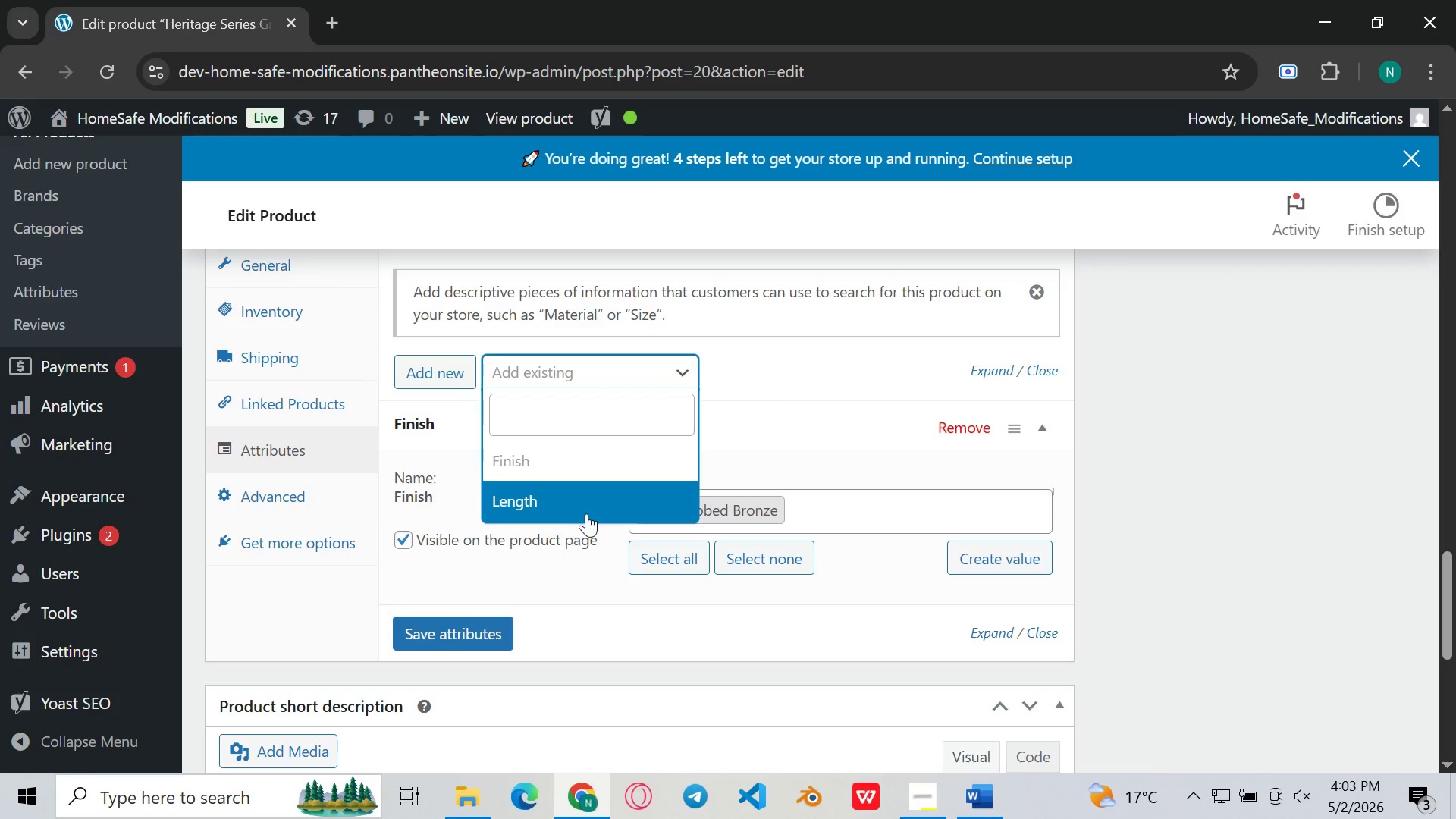 
left_click([599, 502])
 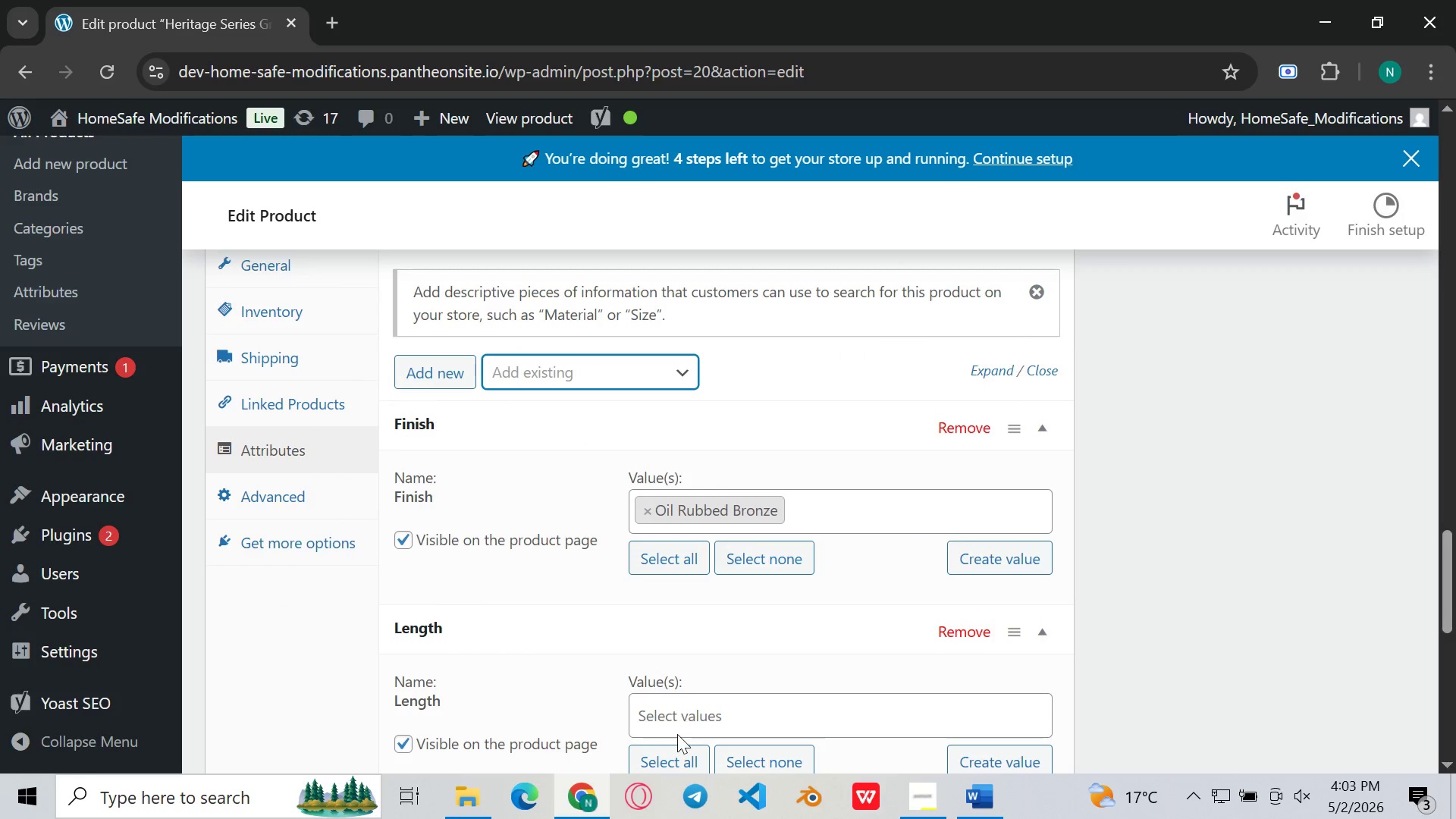 
left_click([695, 713])
 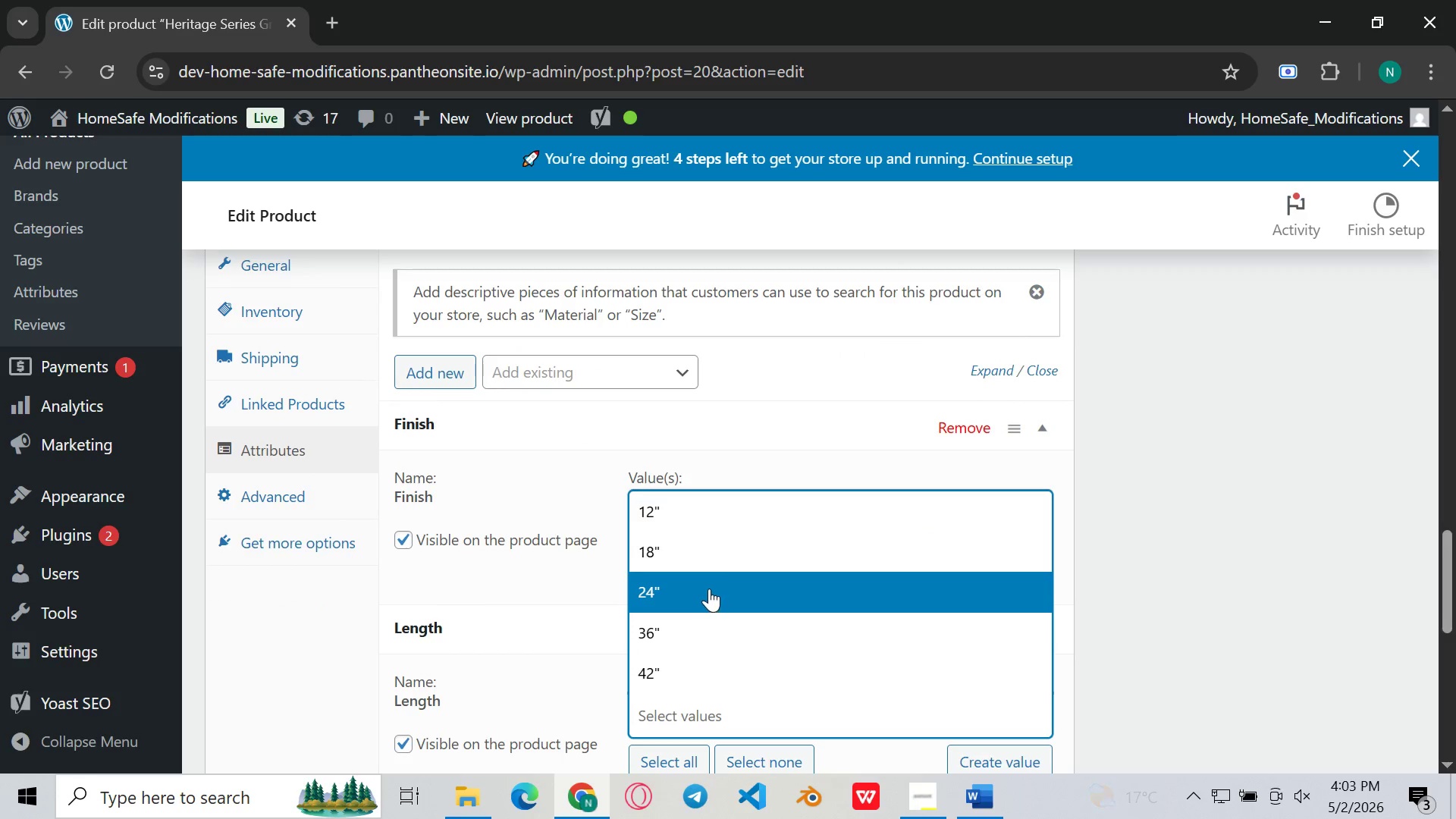 
left_click([708, 588])
 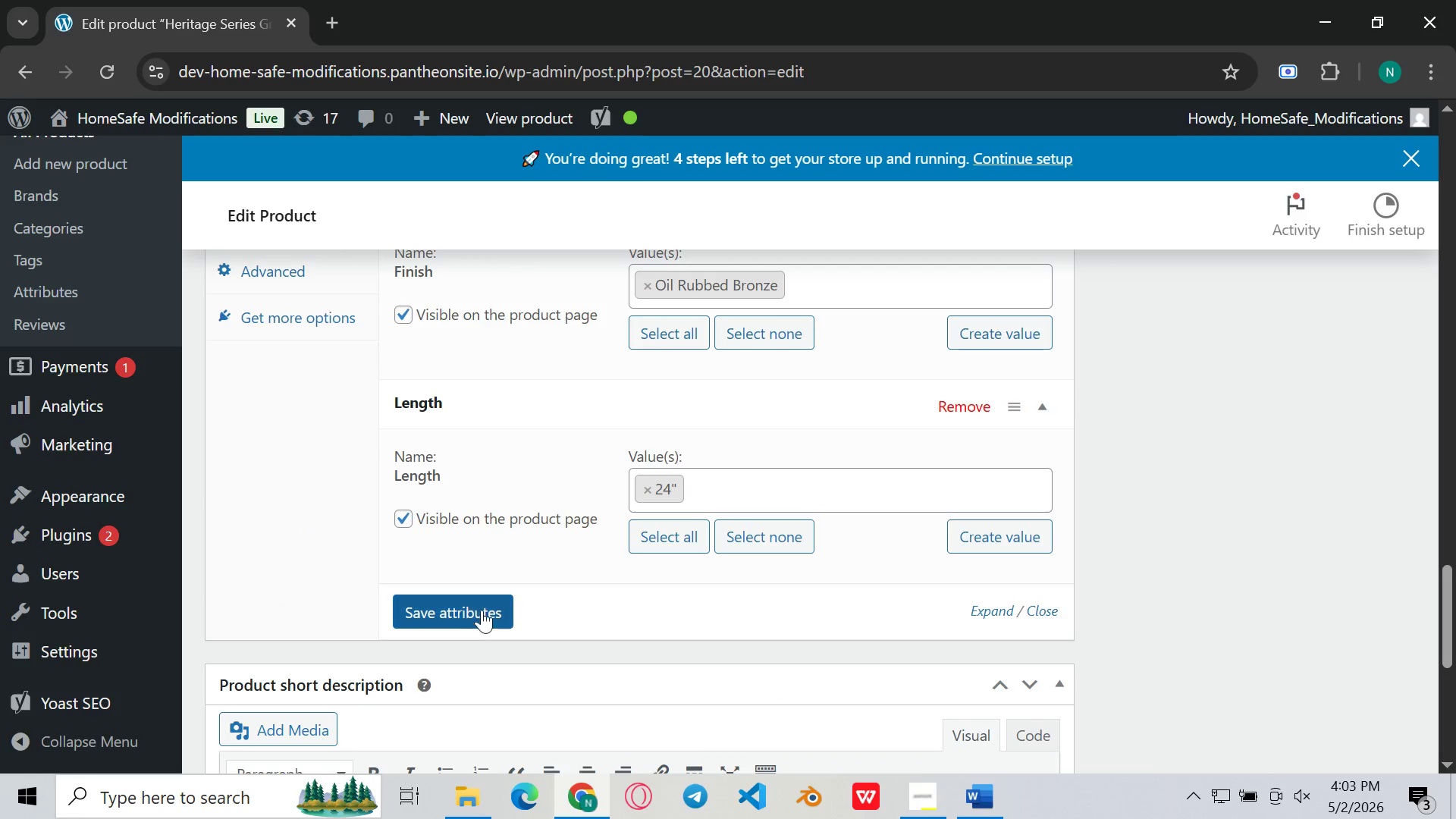 
left_click([466, 610])
 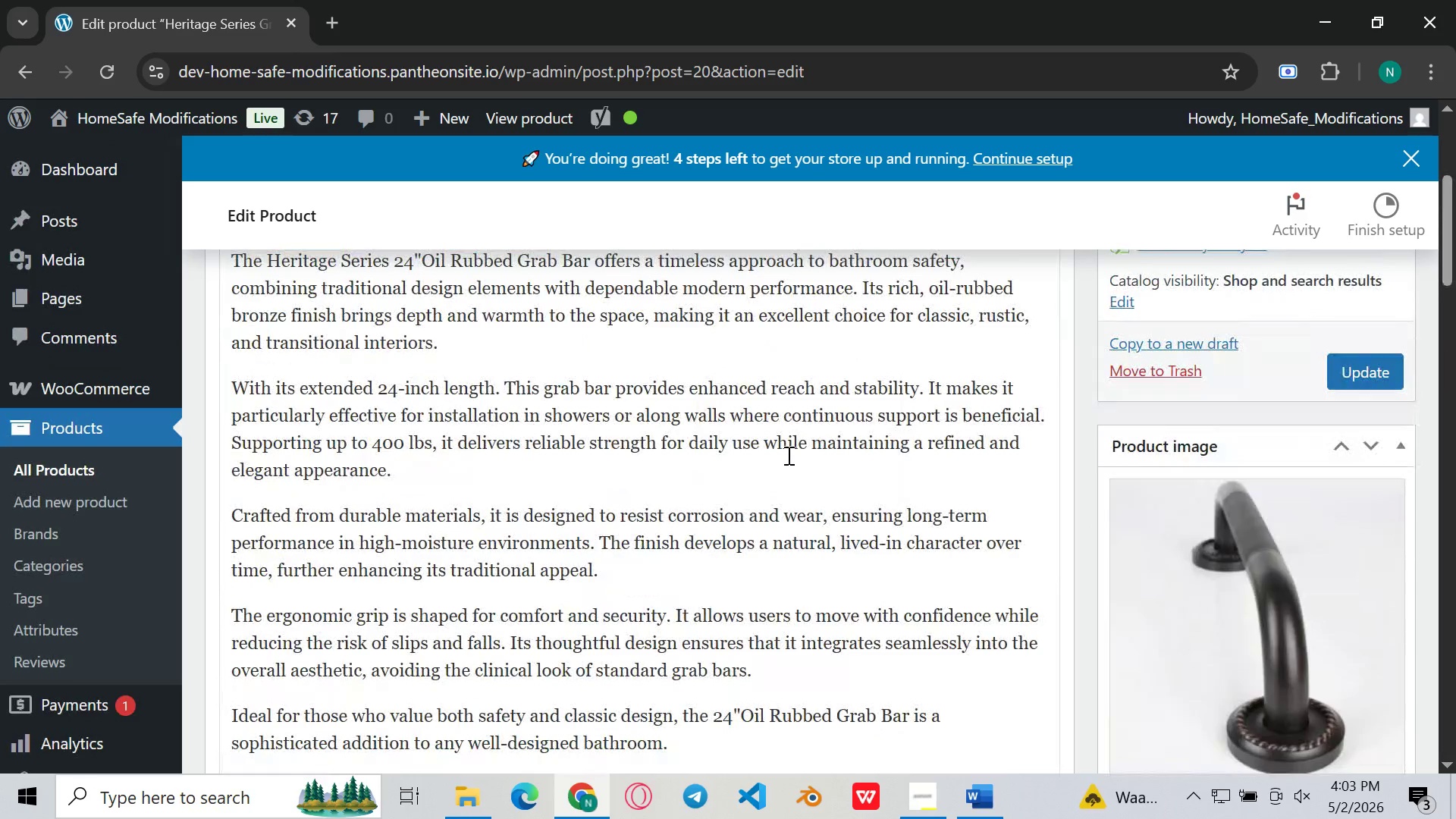 
wait(5.59)
 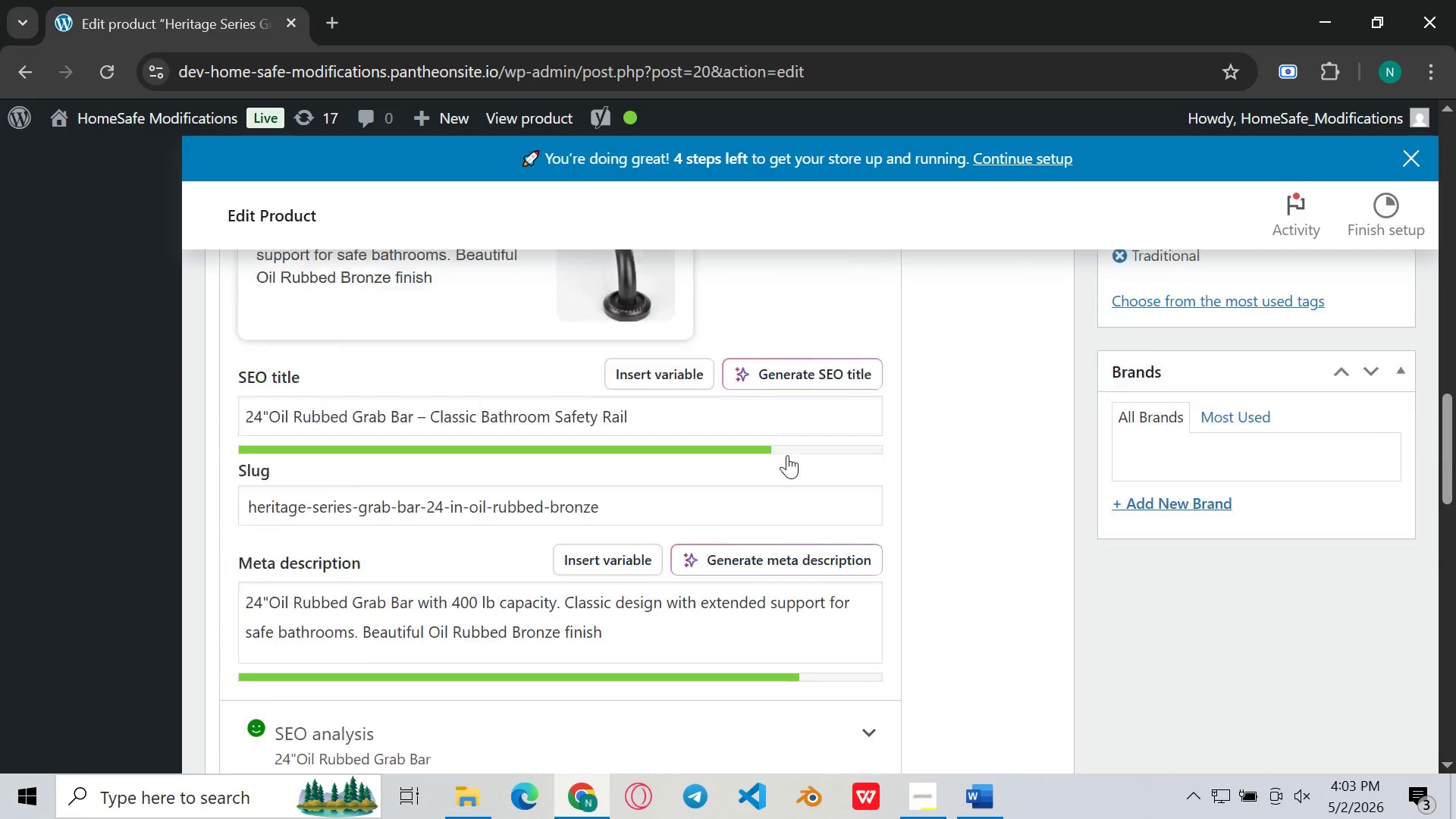 
left_click([1360, 464])
 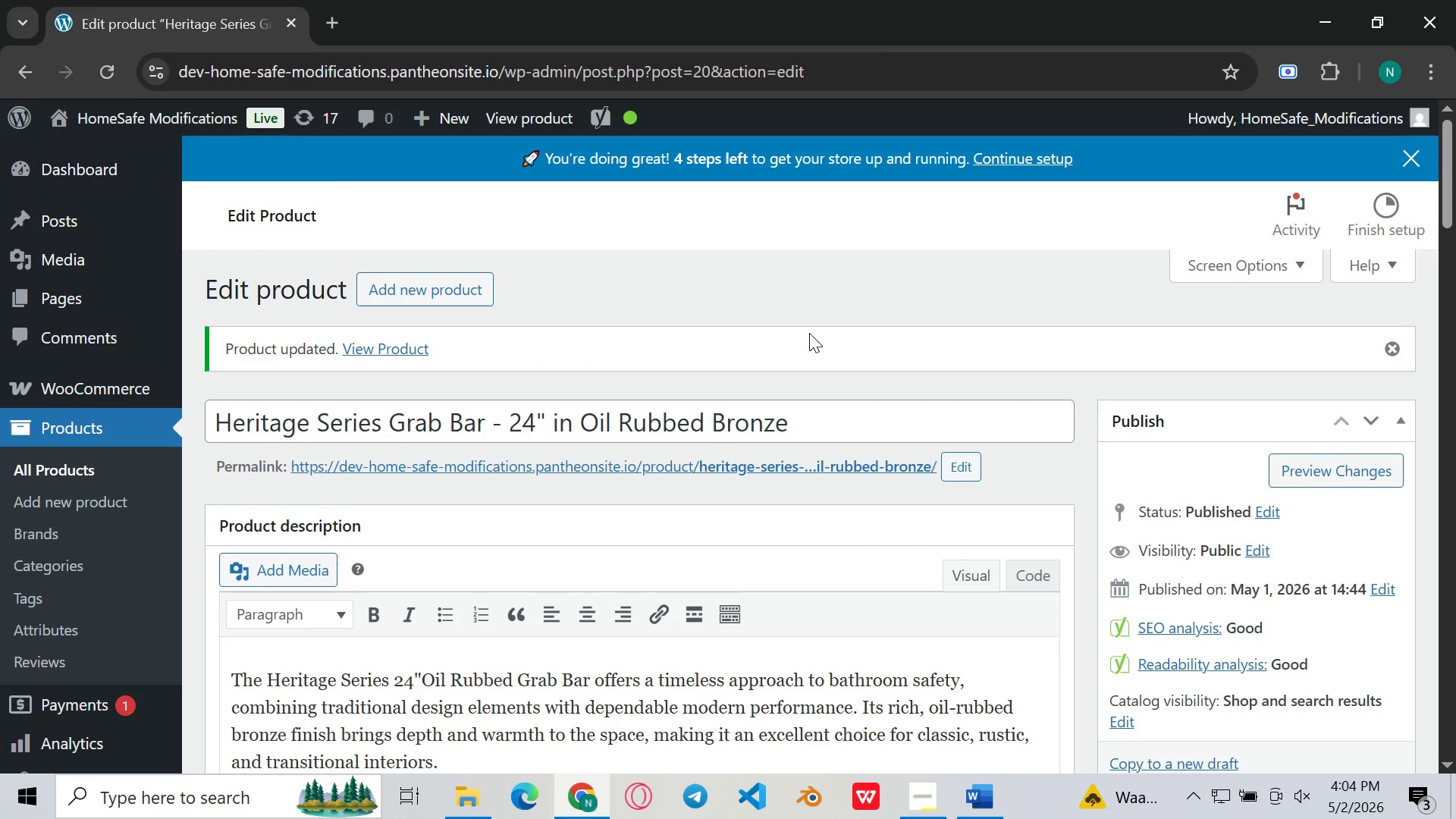 
wait(17.56)
 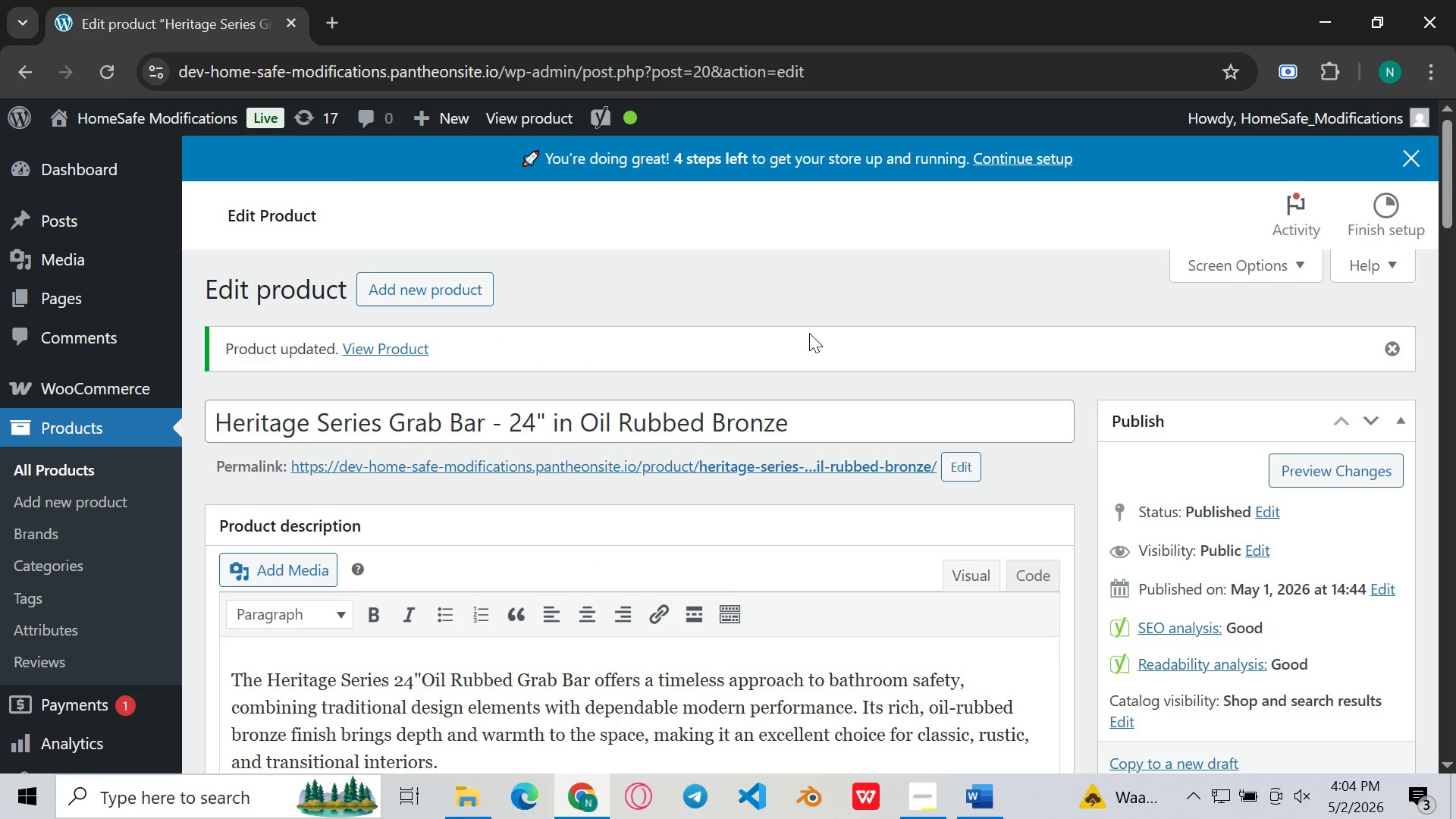 
left_click([858, 291])
 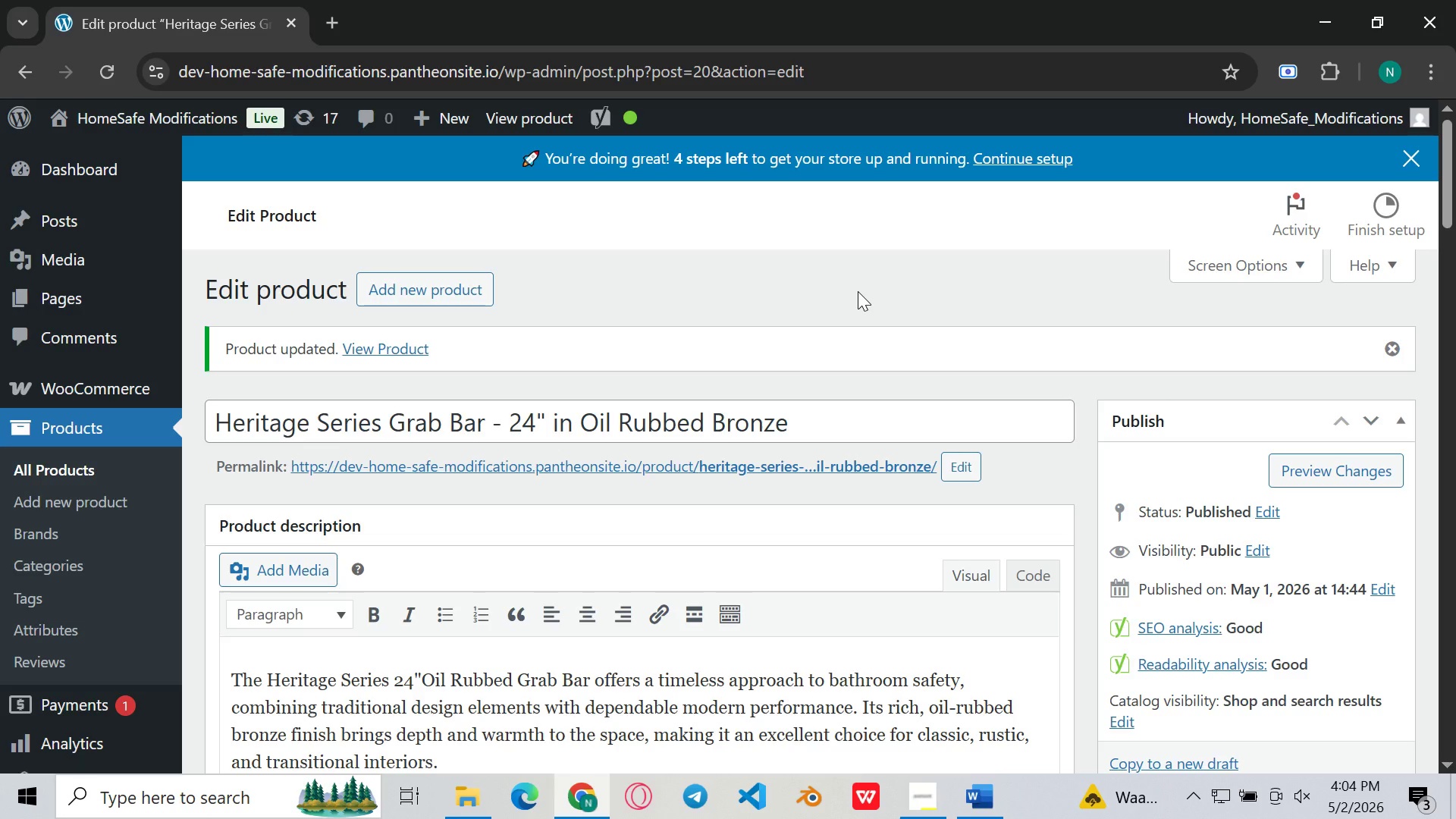 
wait(30.03)
 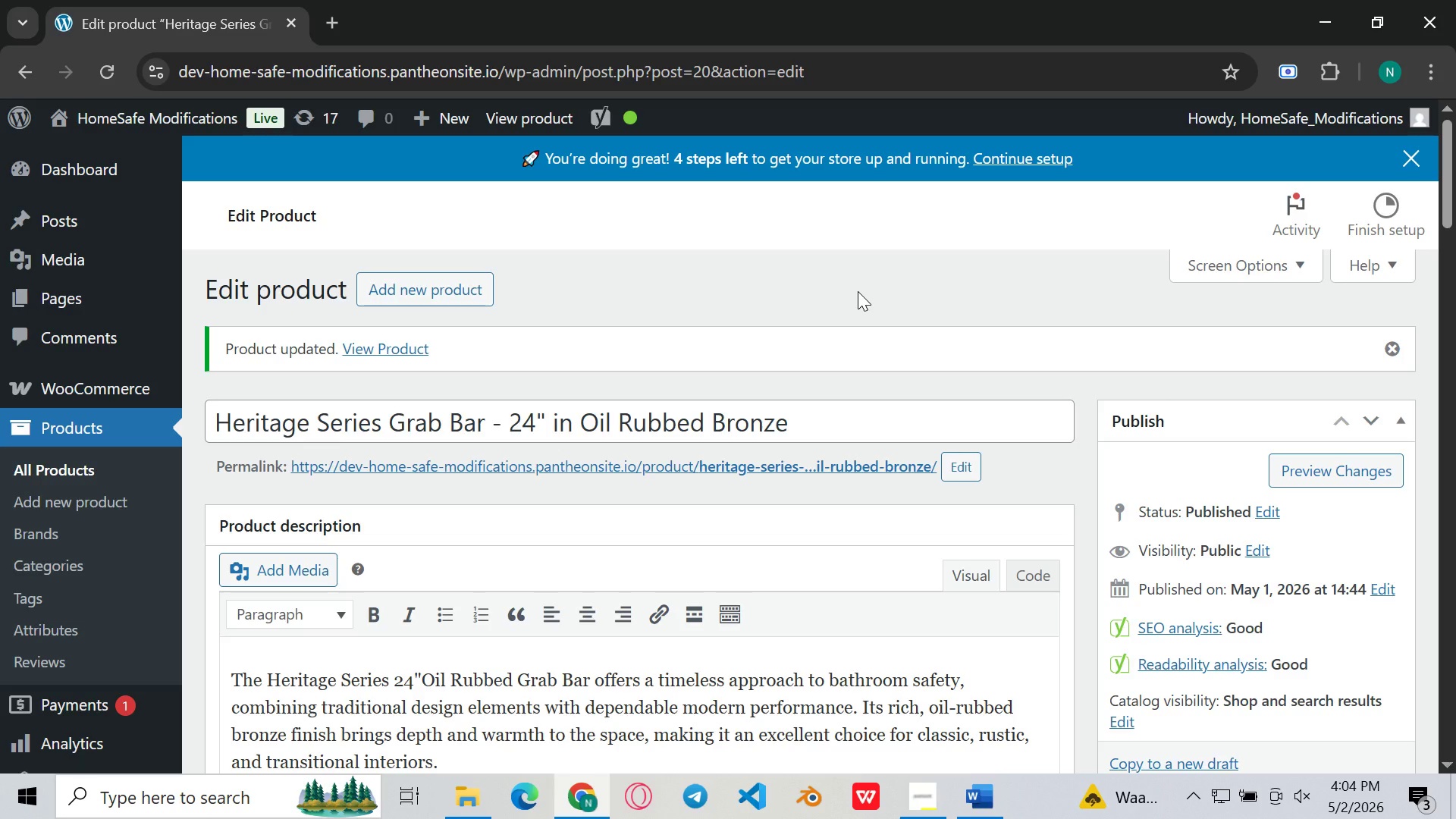 
left_click([1365, 421])
 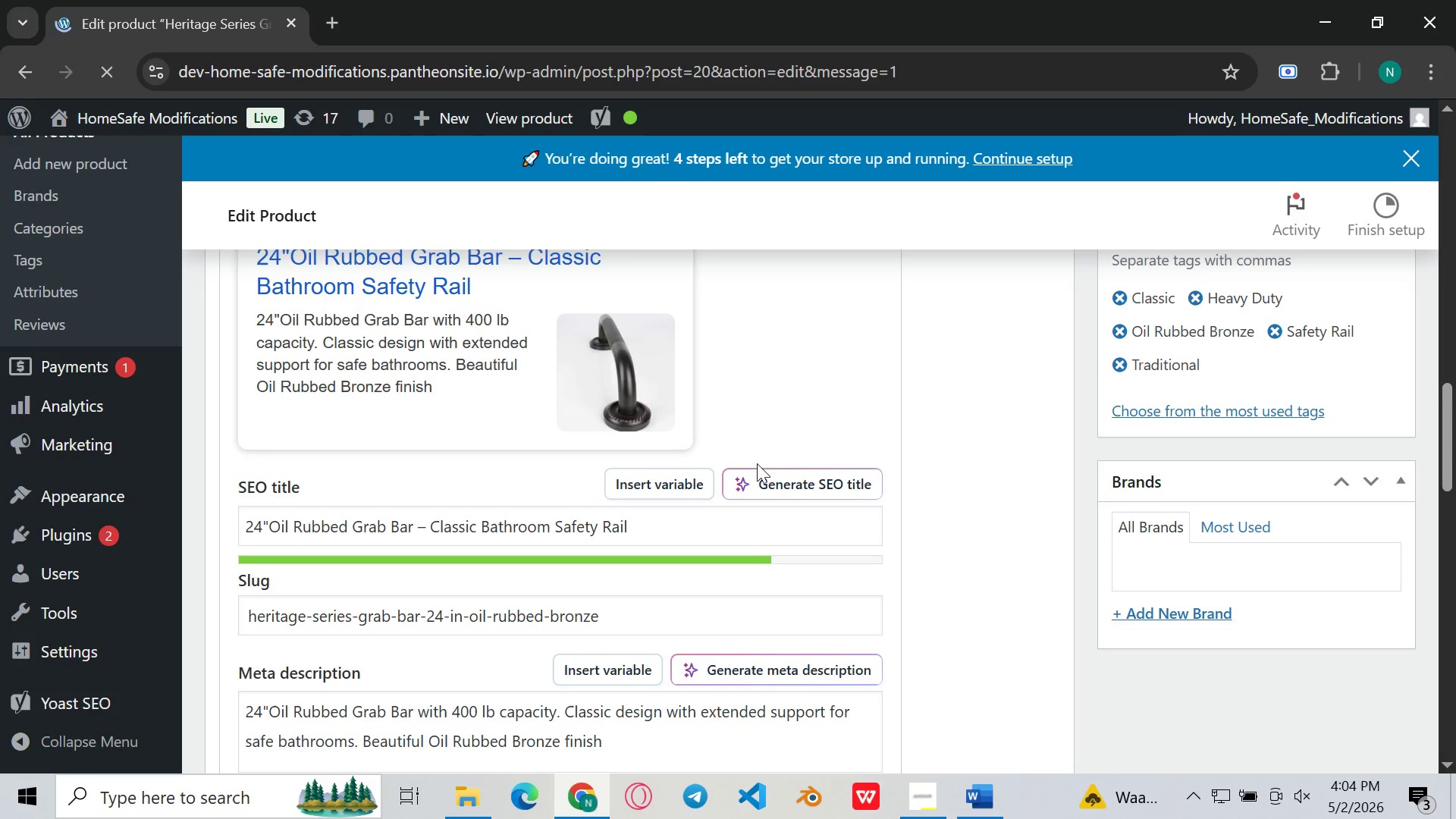 
left_click([984, 776])
 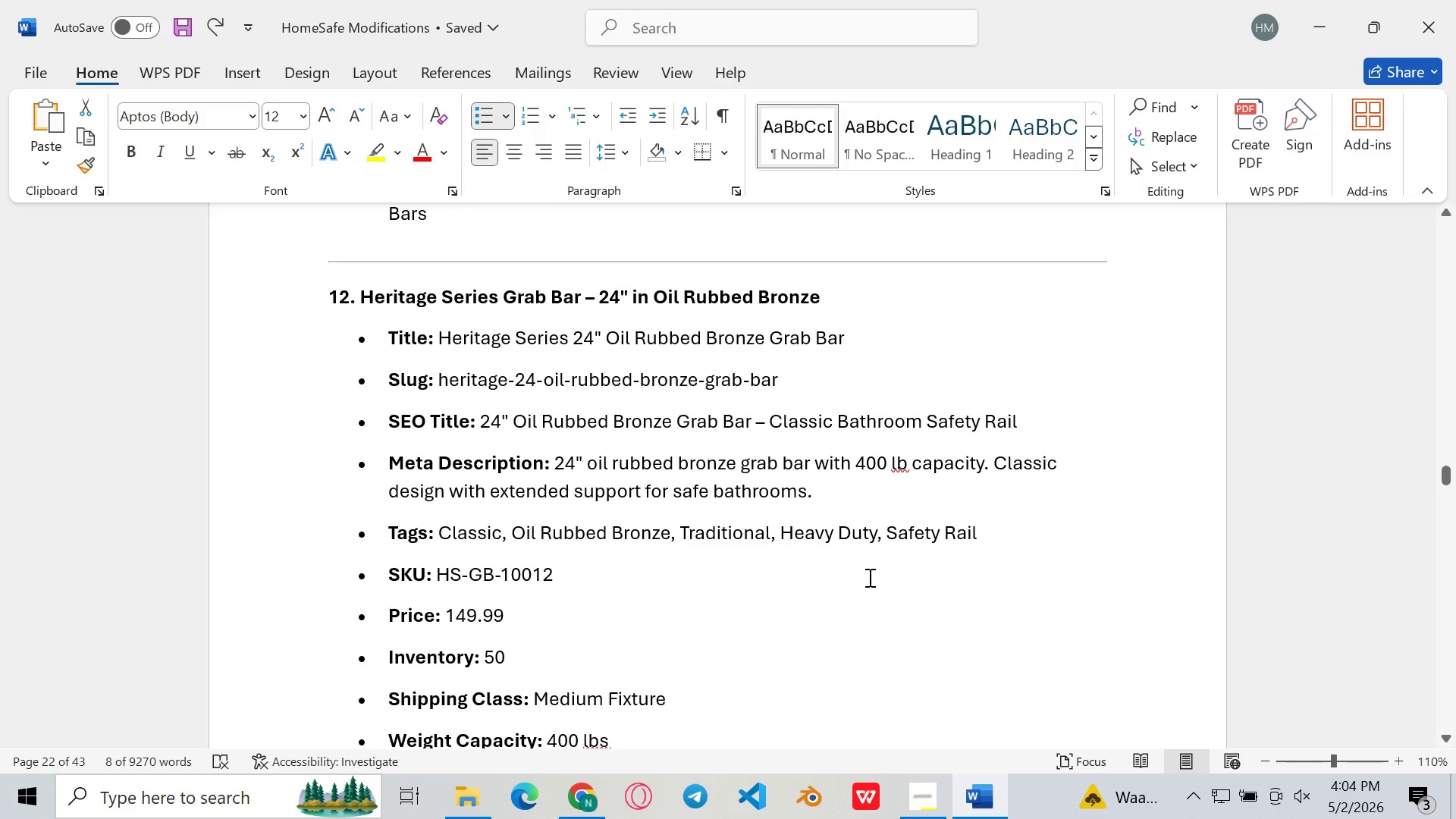 
scroll: coordinate [868, 577], scroll_direction: down, amount: 13.0
 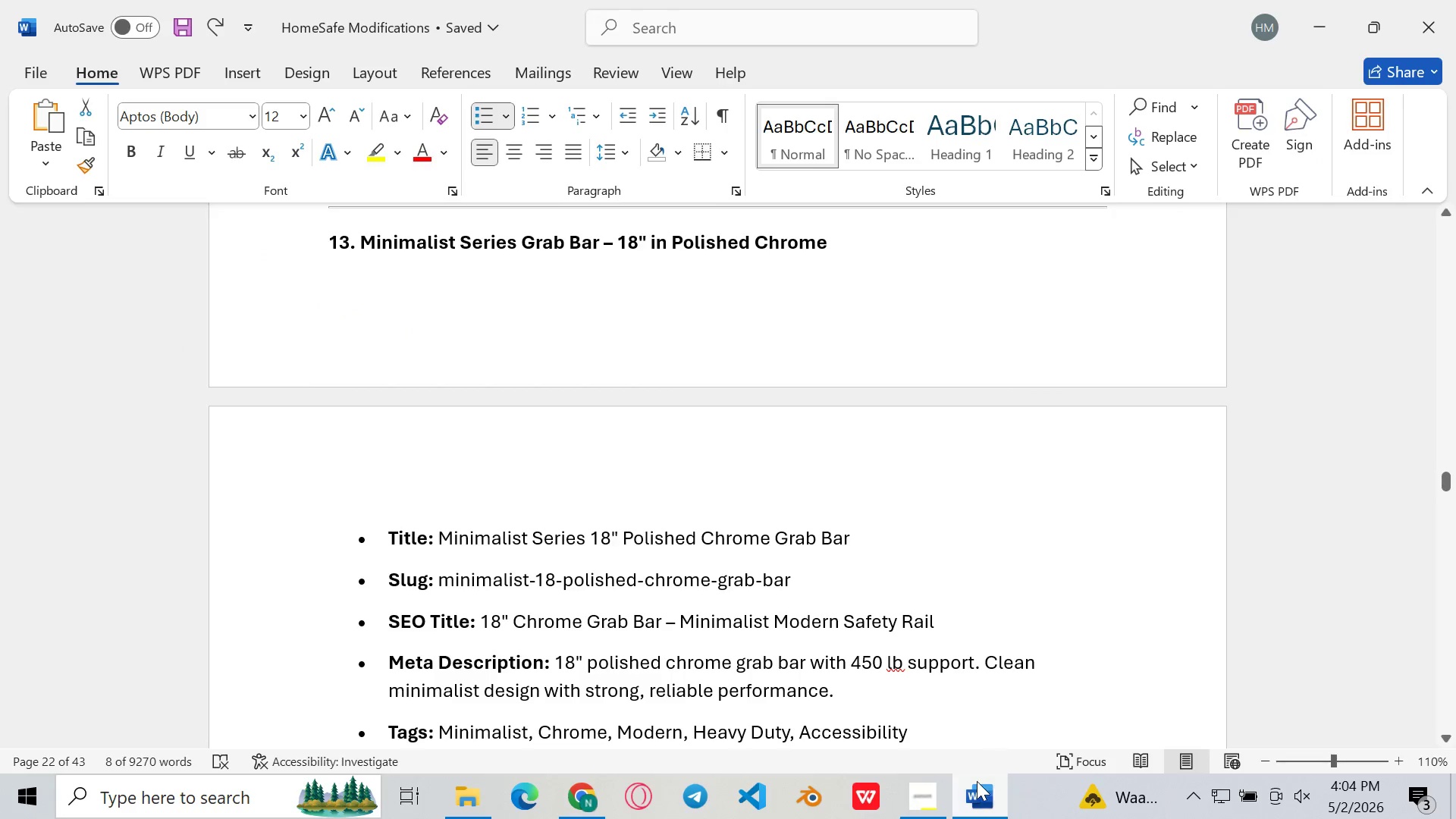 
left_click([977, 781])
 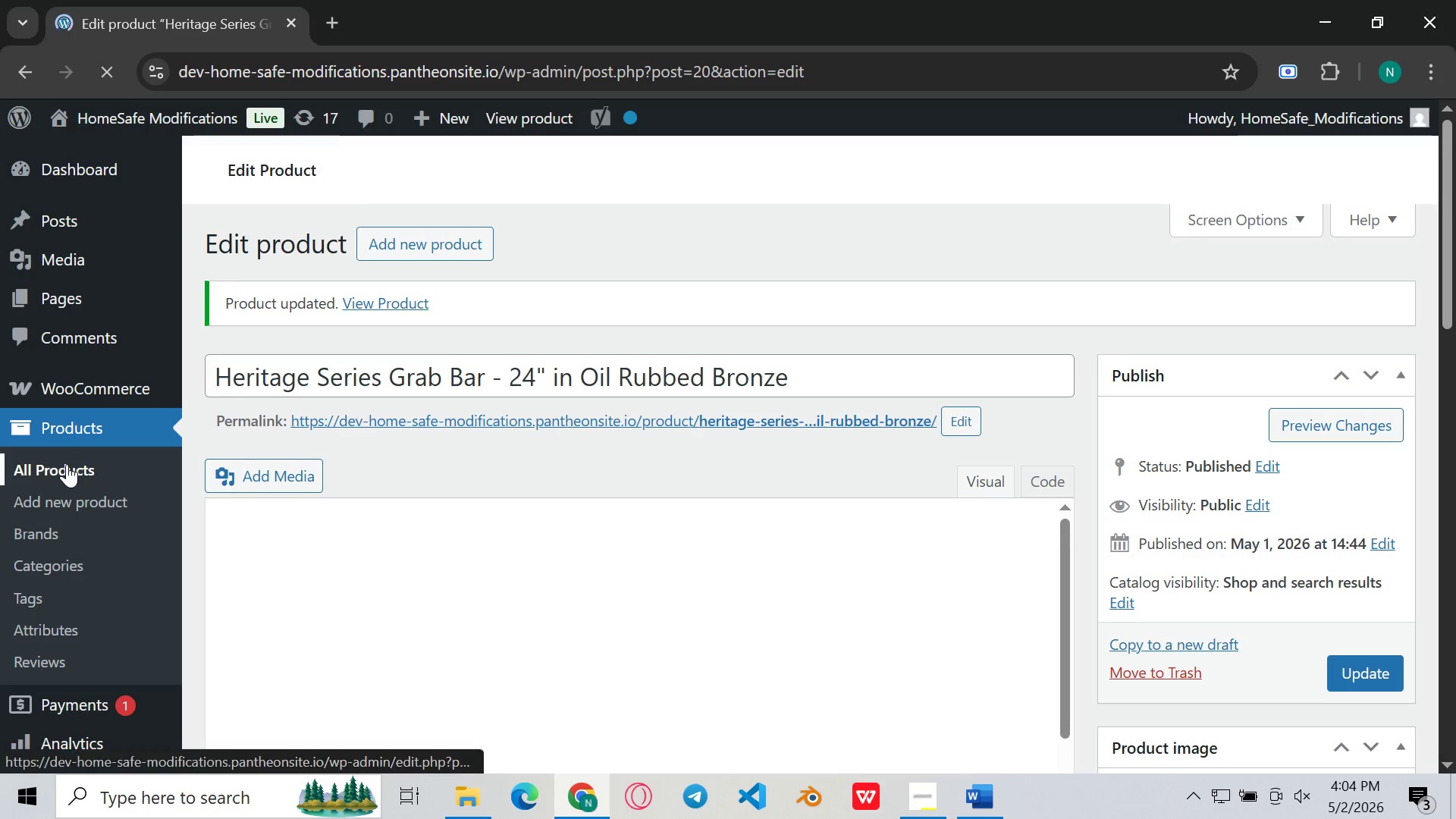 
left_click([67, 464])
 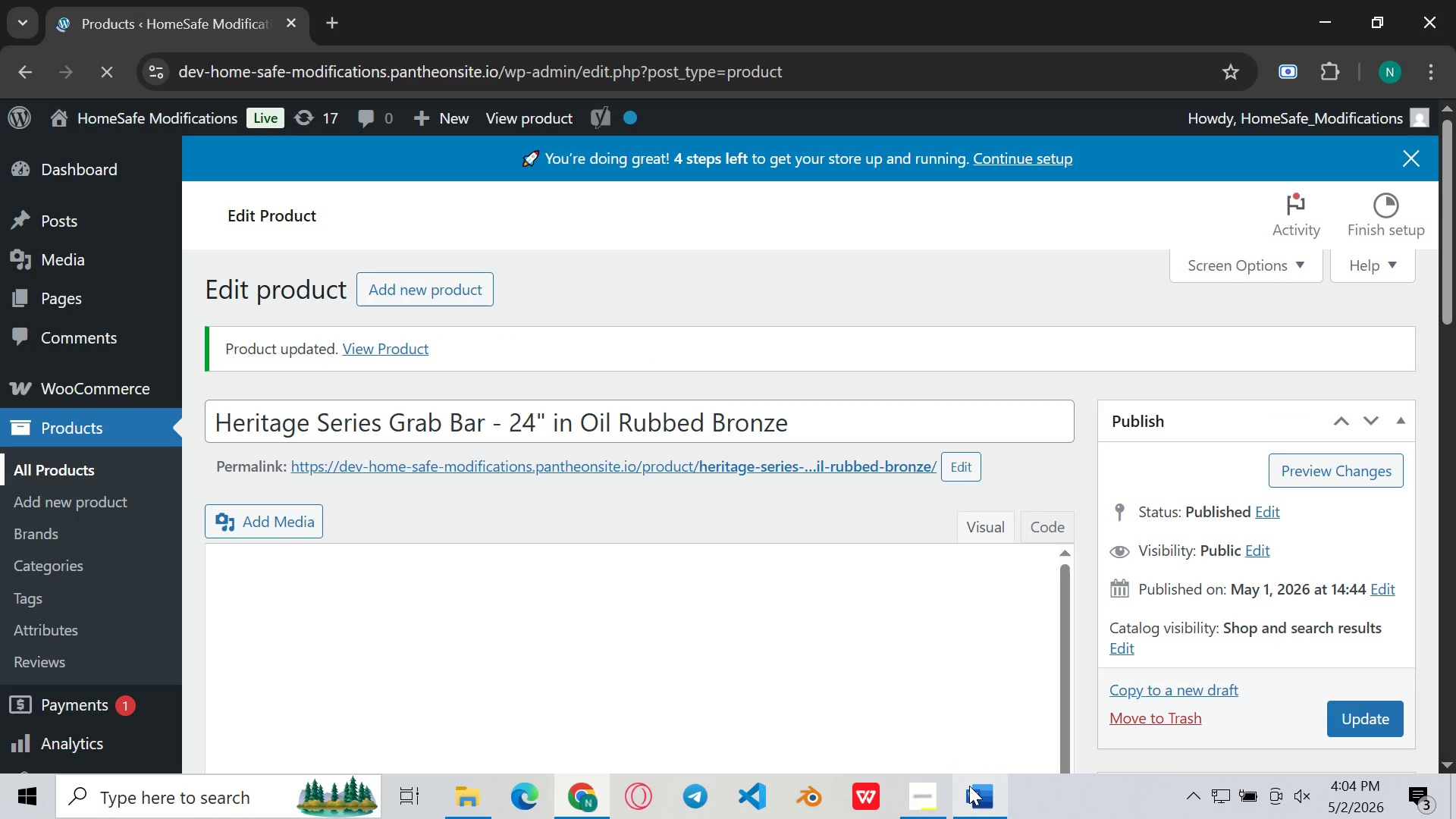 
left_click([969, 786])
 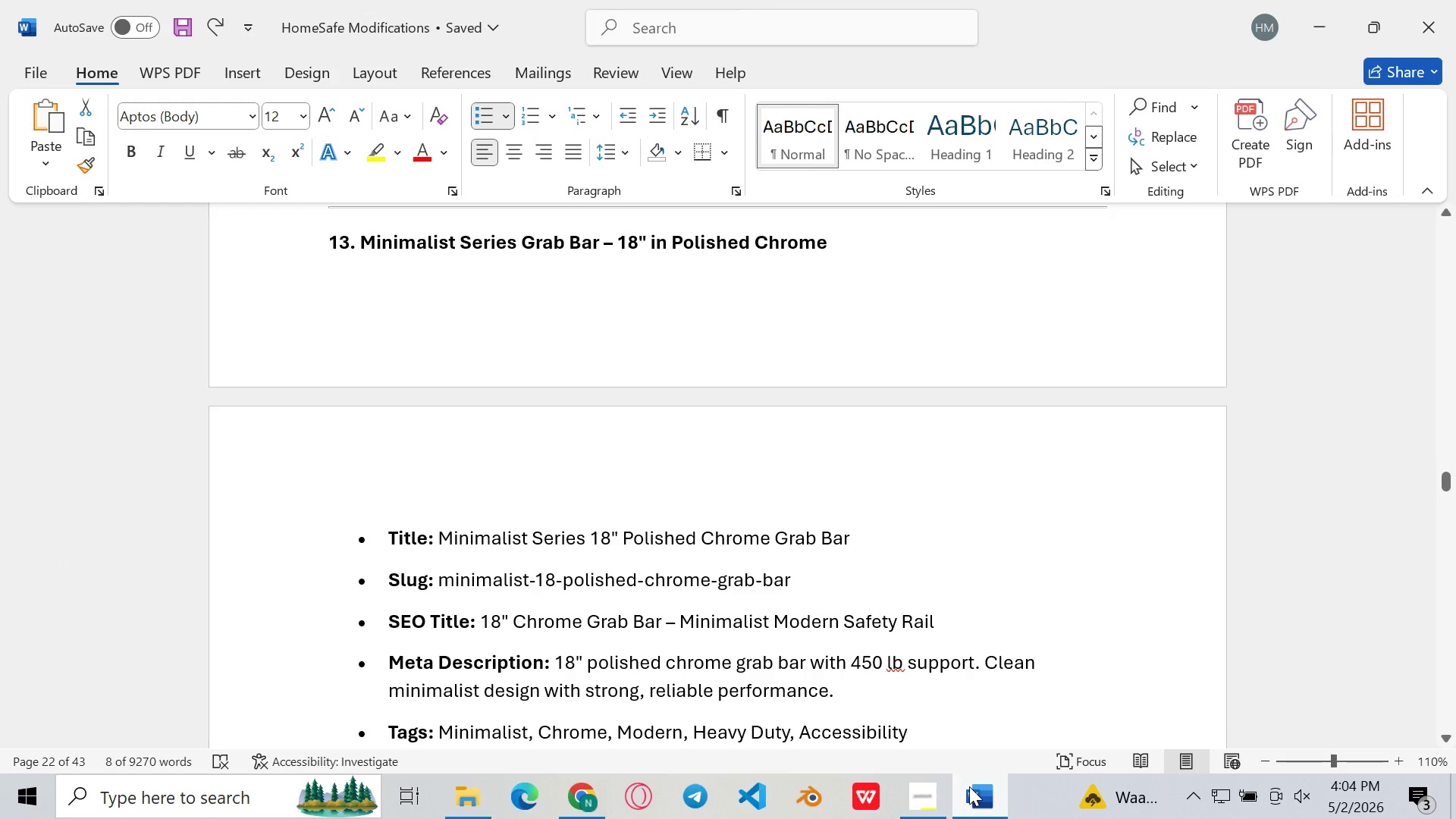 
left_click([969, 786])
 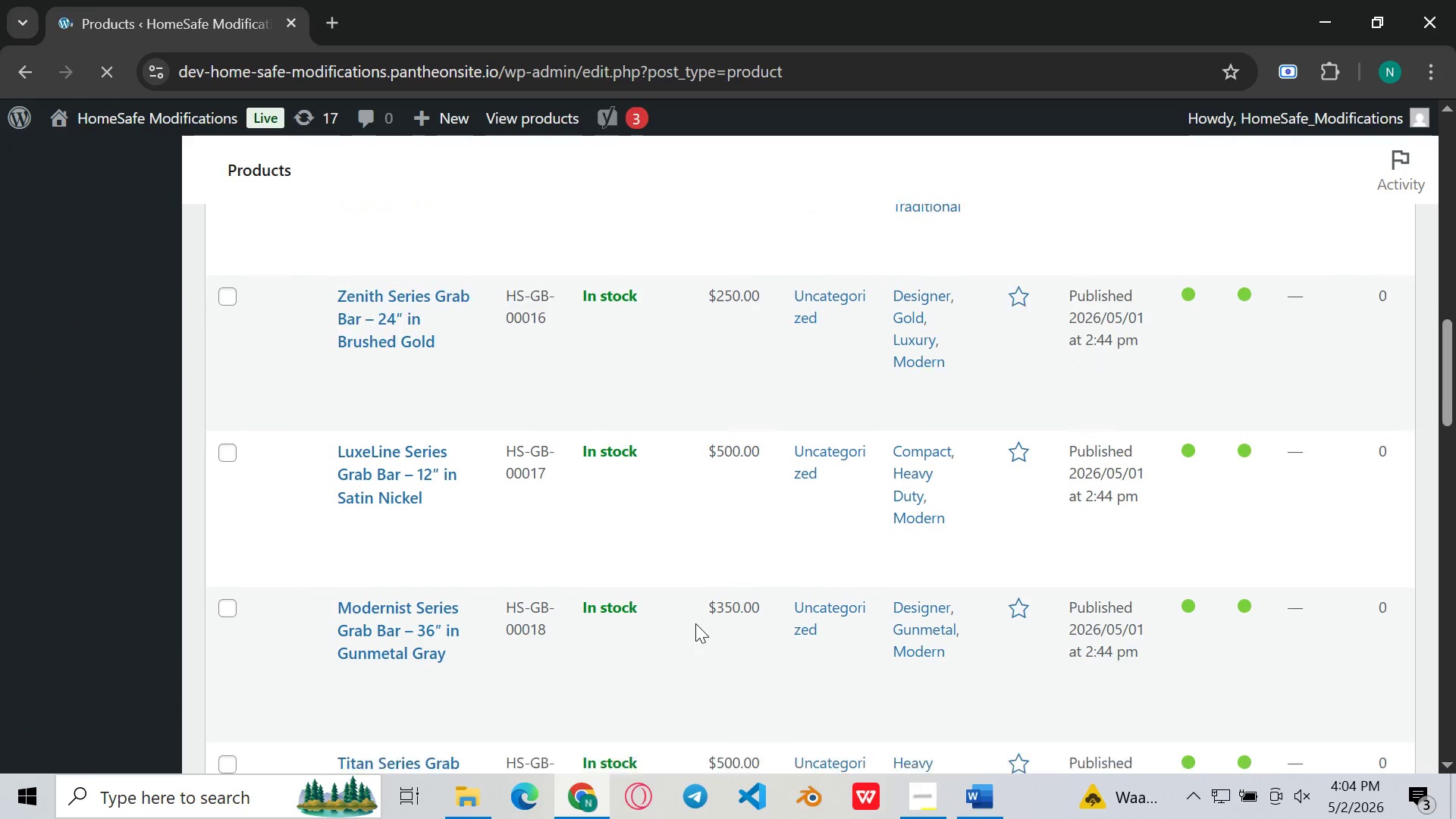 
wait(8.56)
 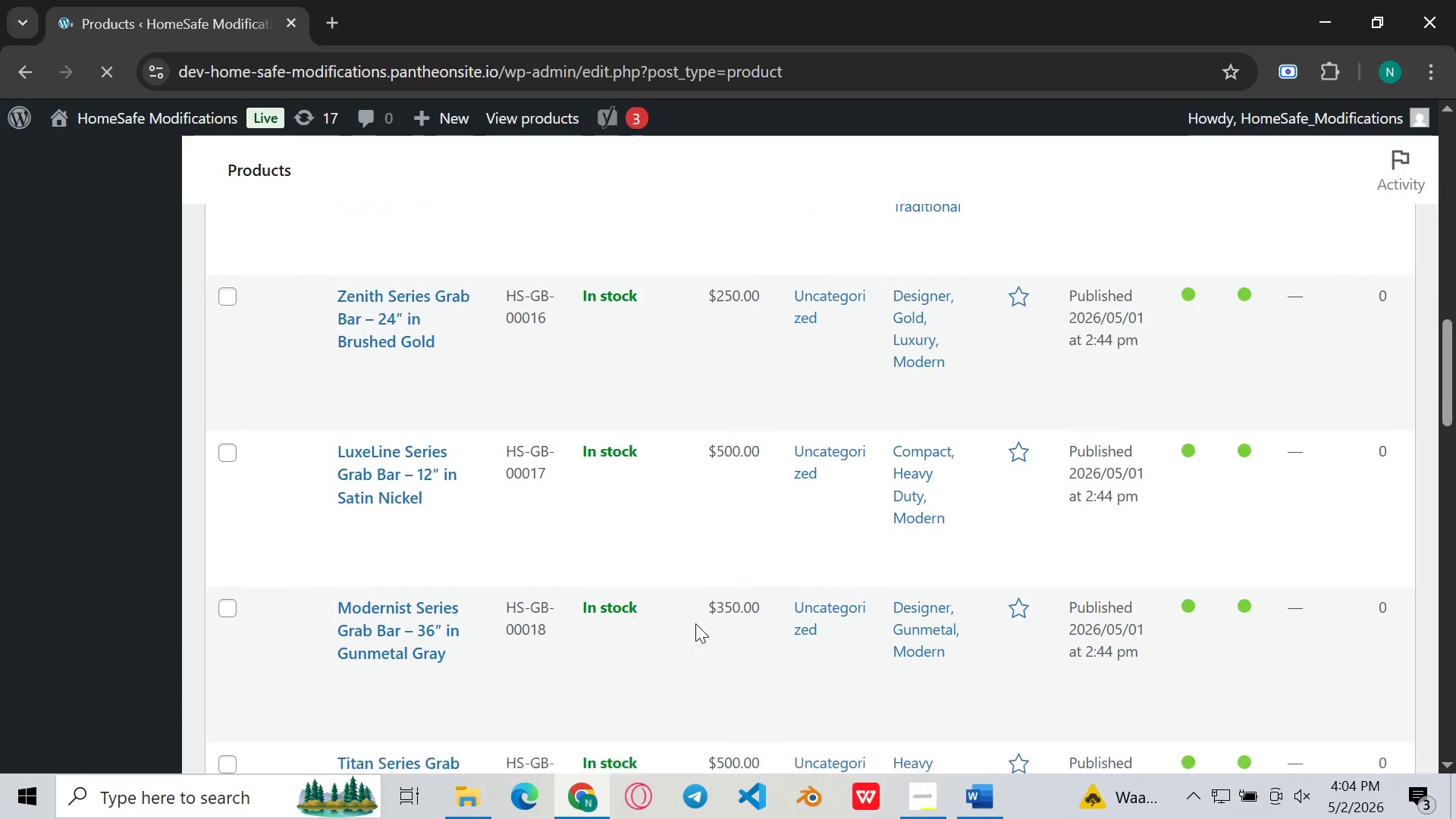 
left_click([379, 449])
 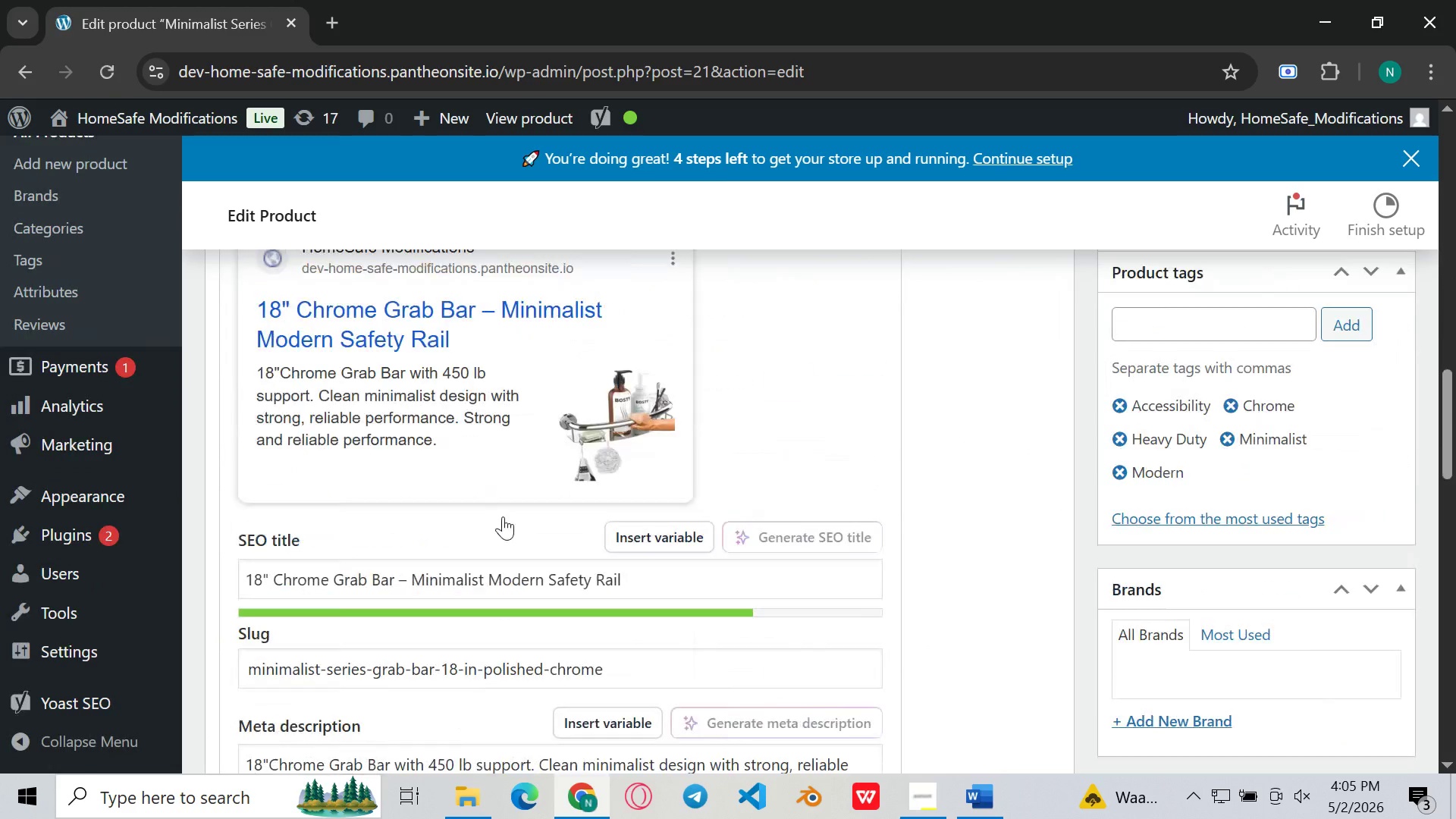 
wait(24.05)
 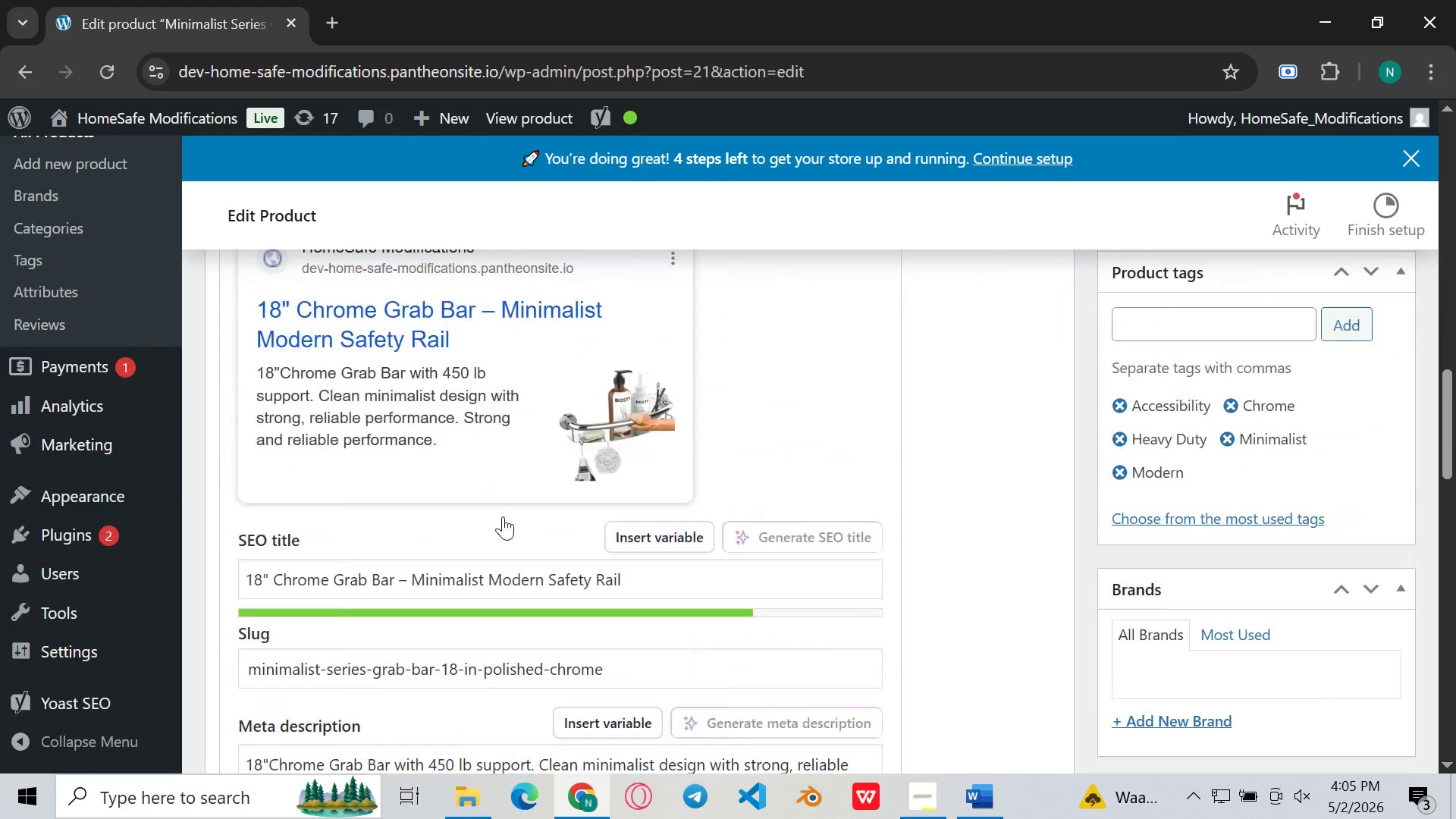 
left_click([277, 489])
 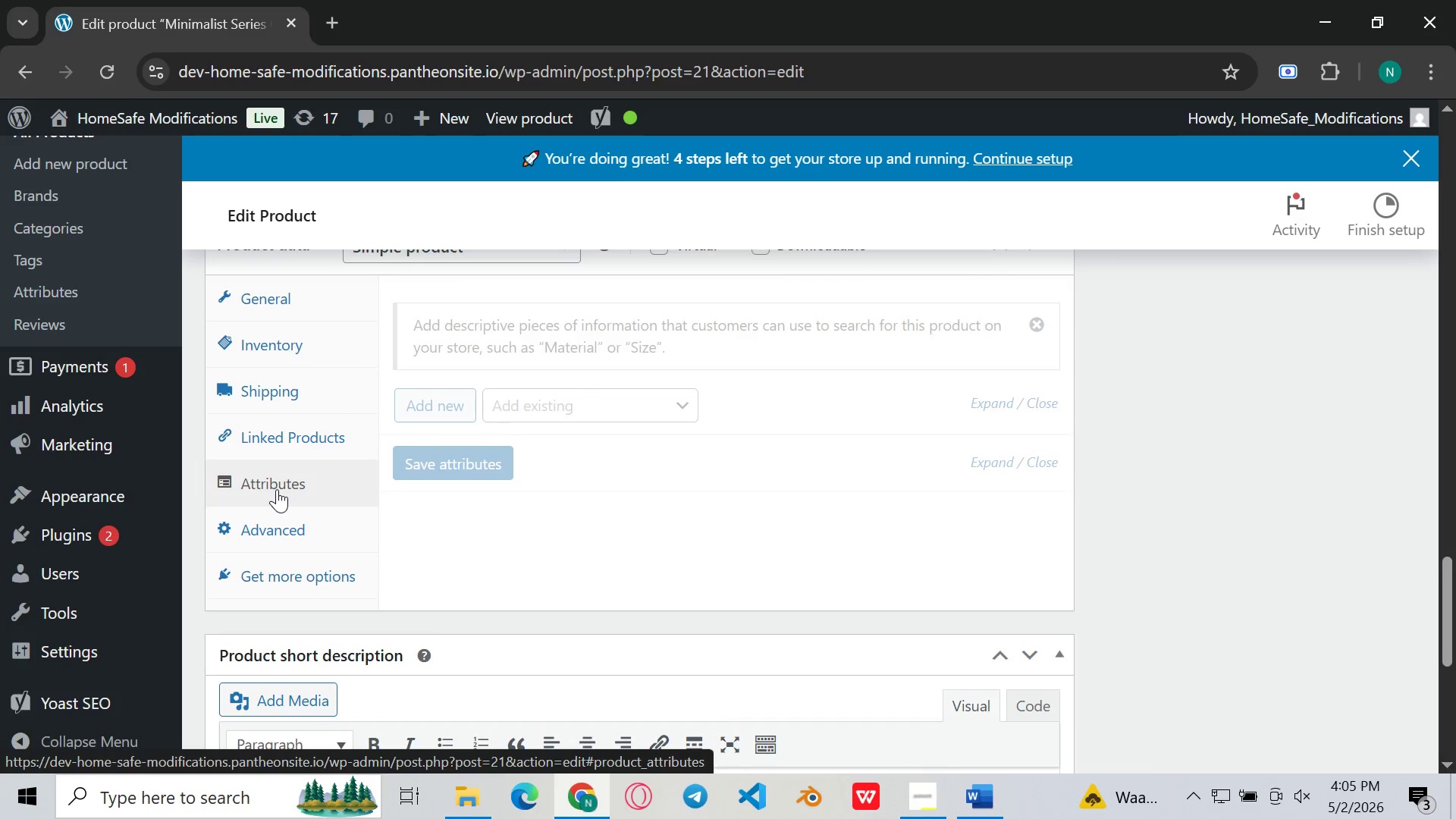 
mouse_move([610, 389])
 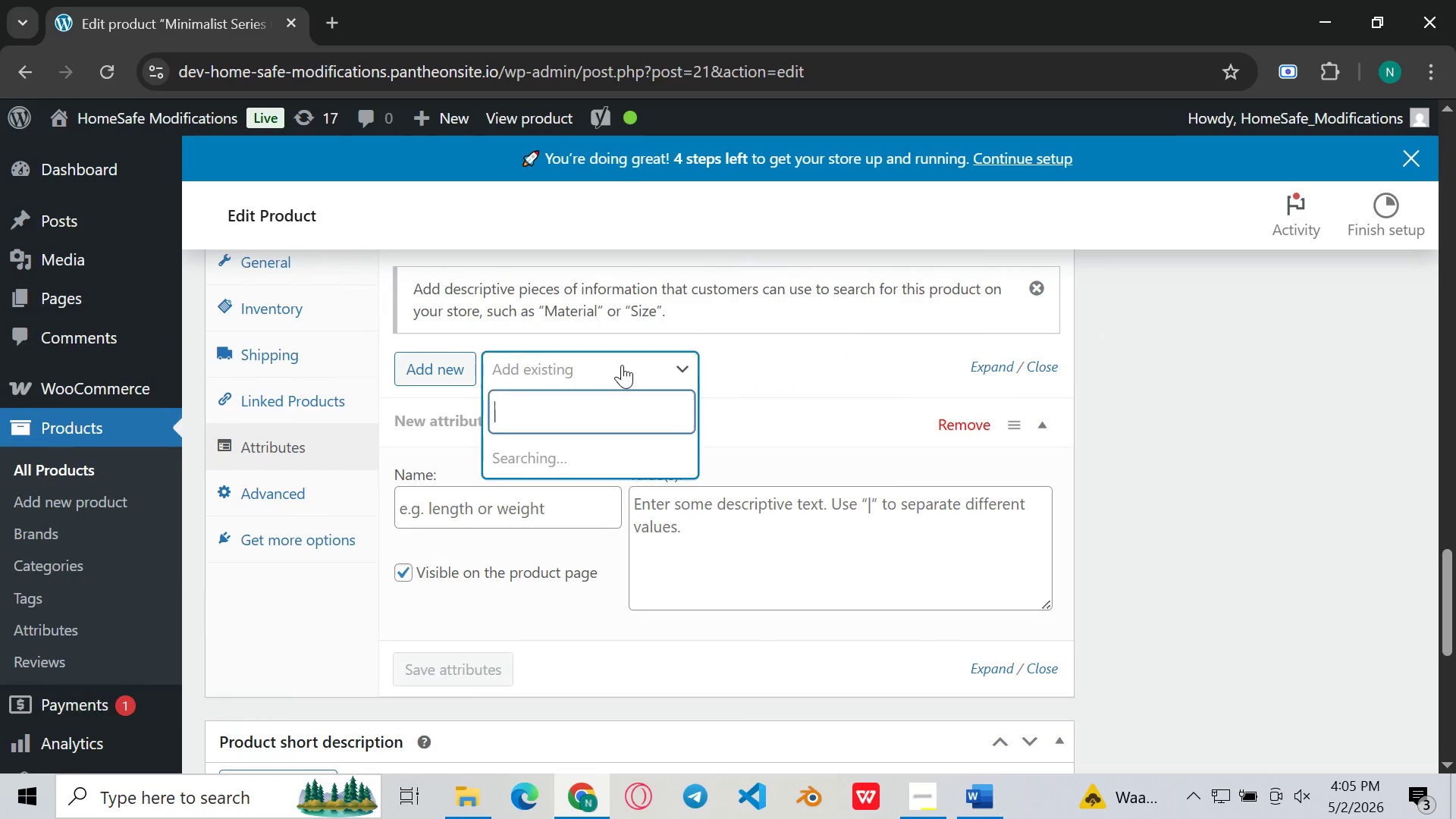 
left_click([622, 365])
 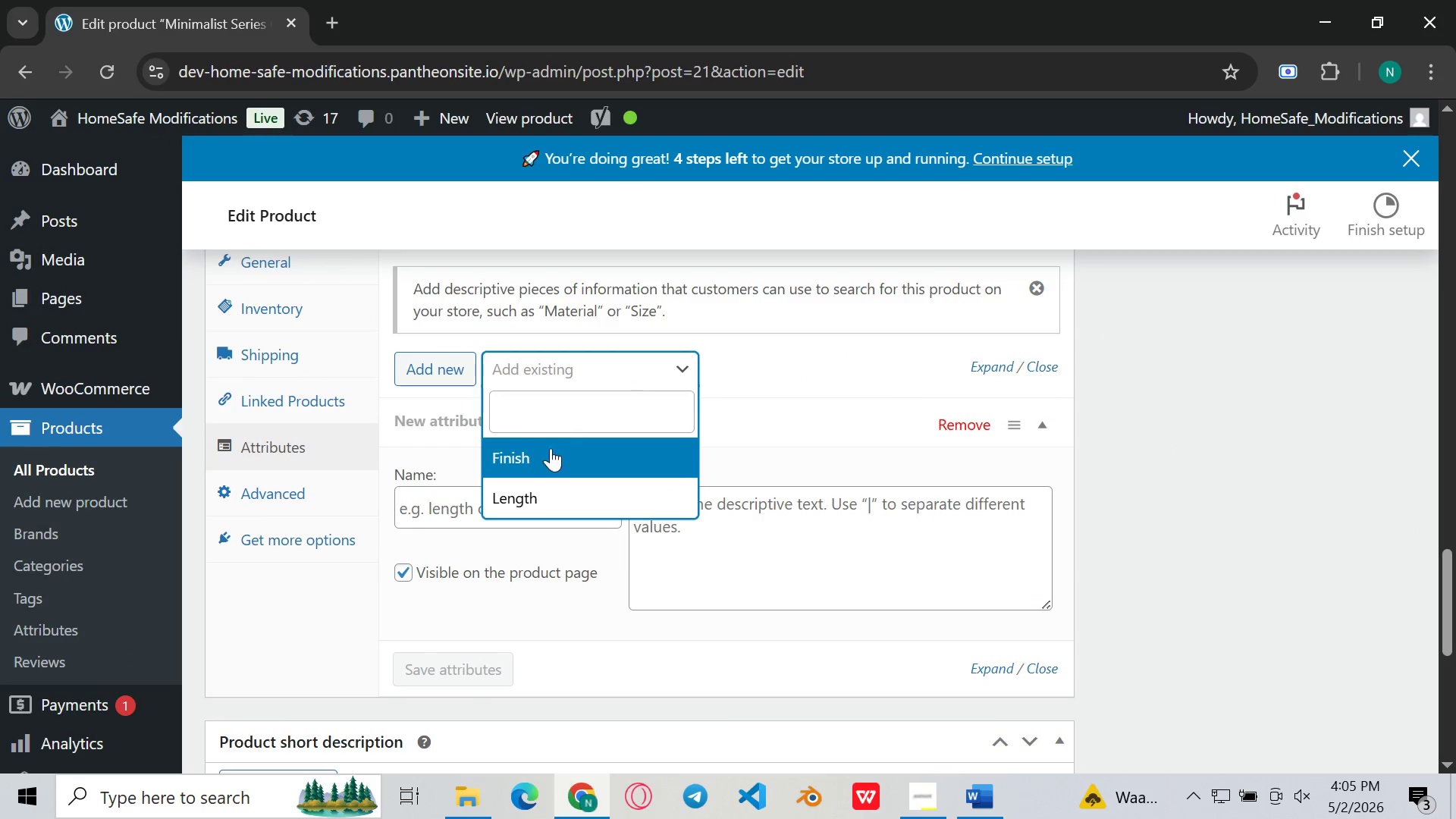 
left_click([544, 457])
 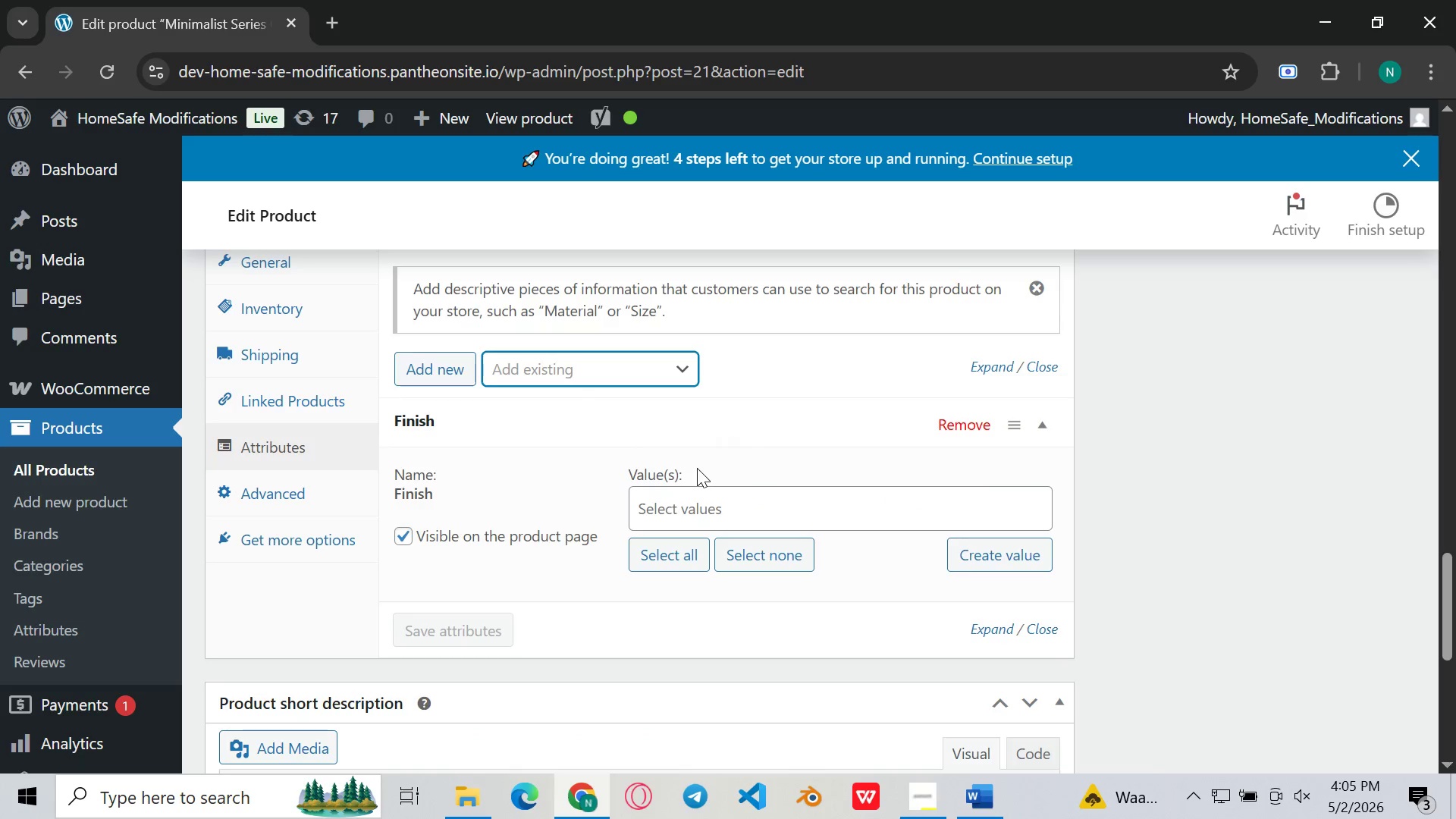 
left_click([686, 519])
 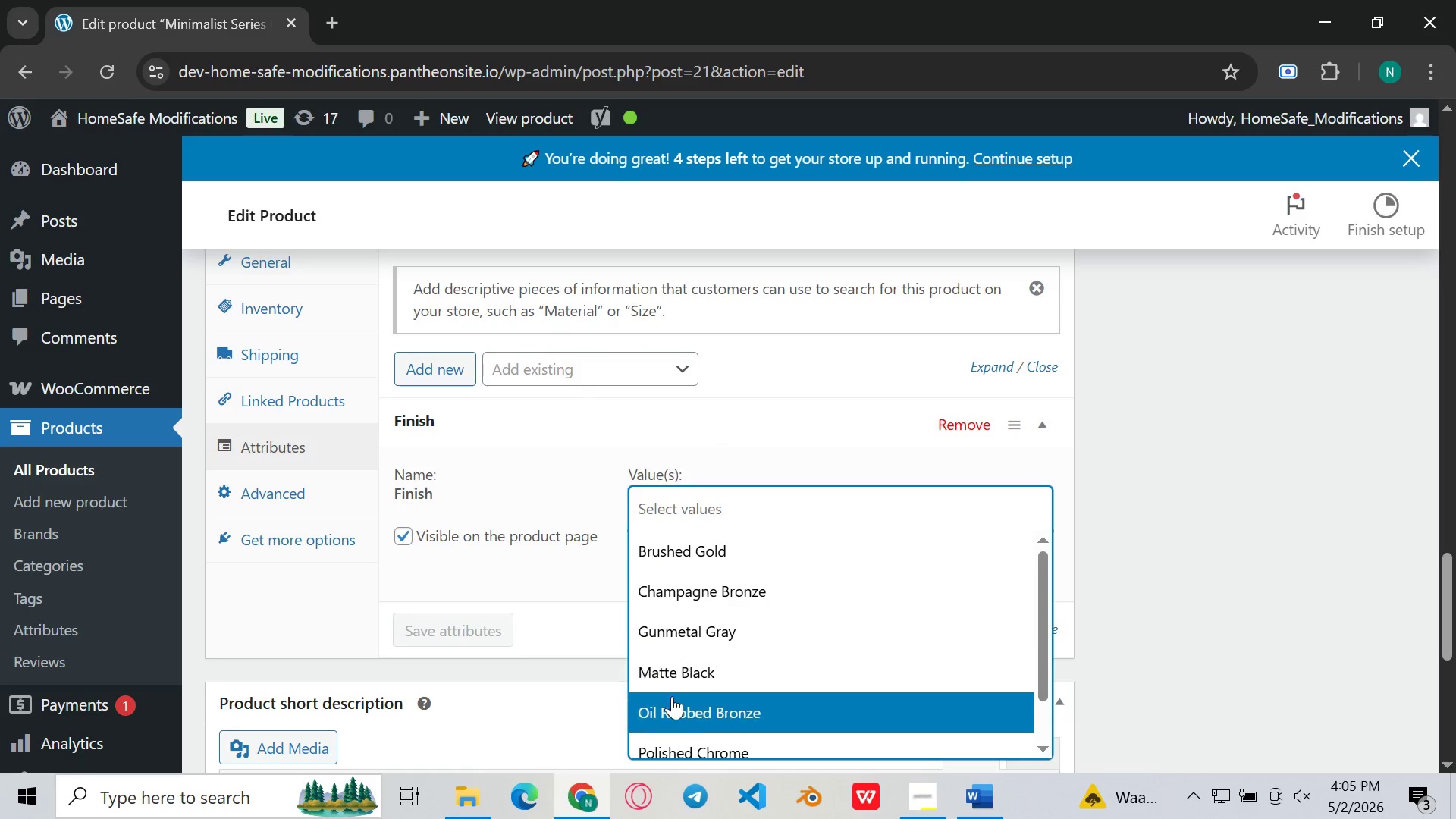 
left_click([658, 742])
 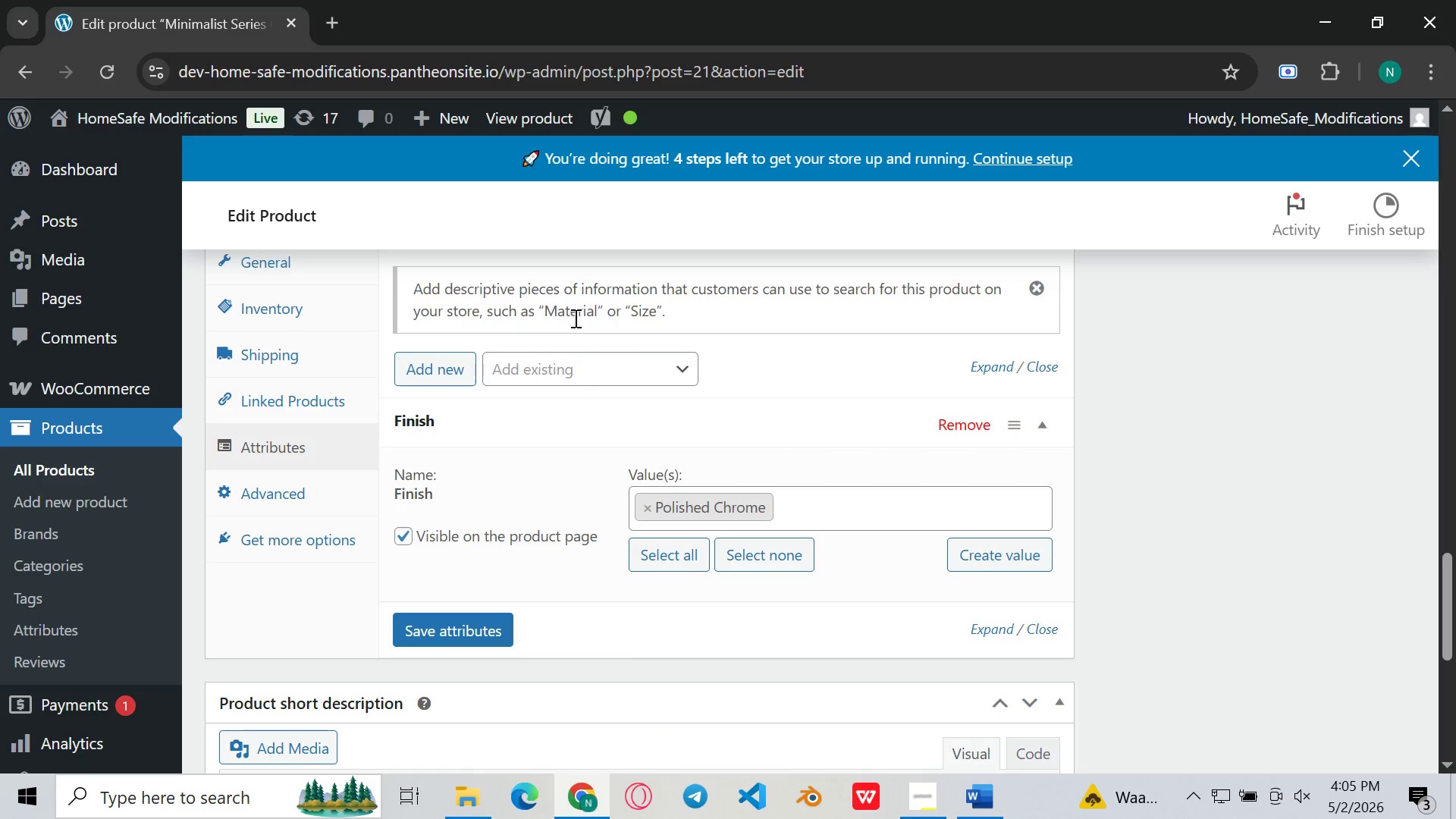 
left_click([575, 366])
 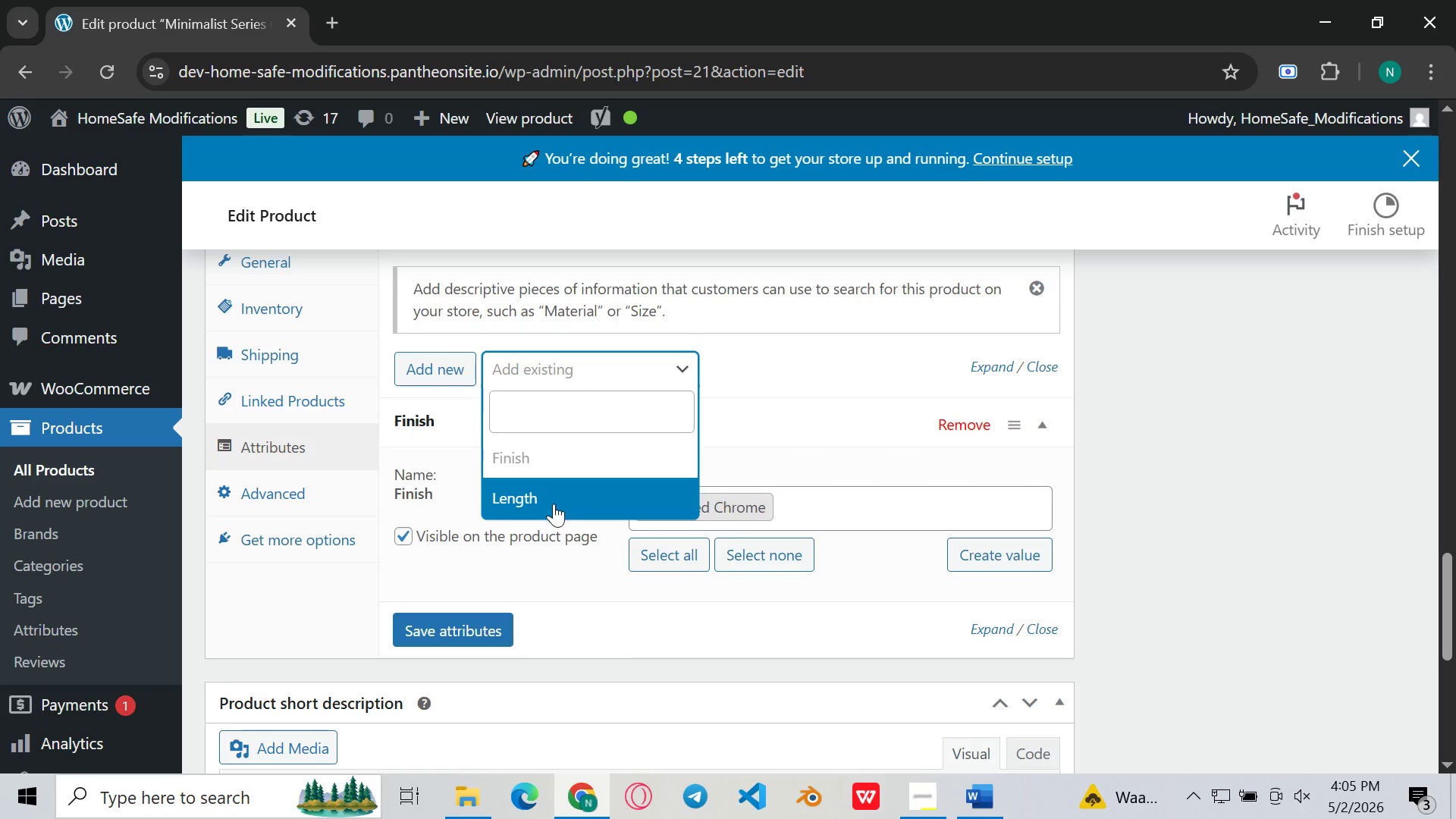 
left_click([554, 504])
 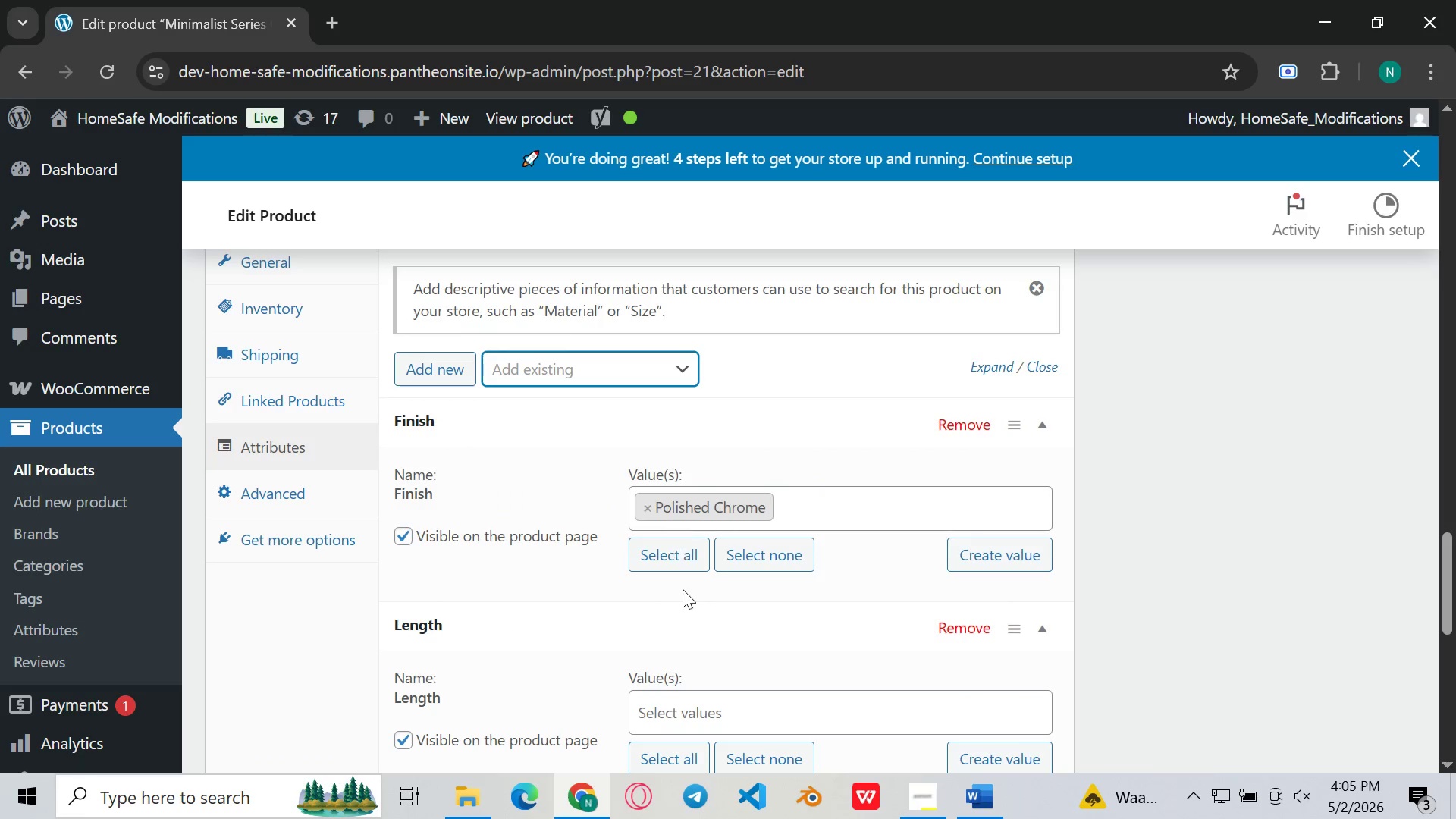 
left_click([674, 714])
 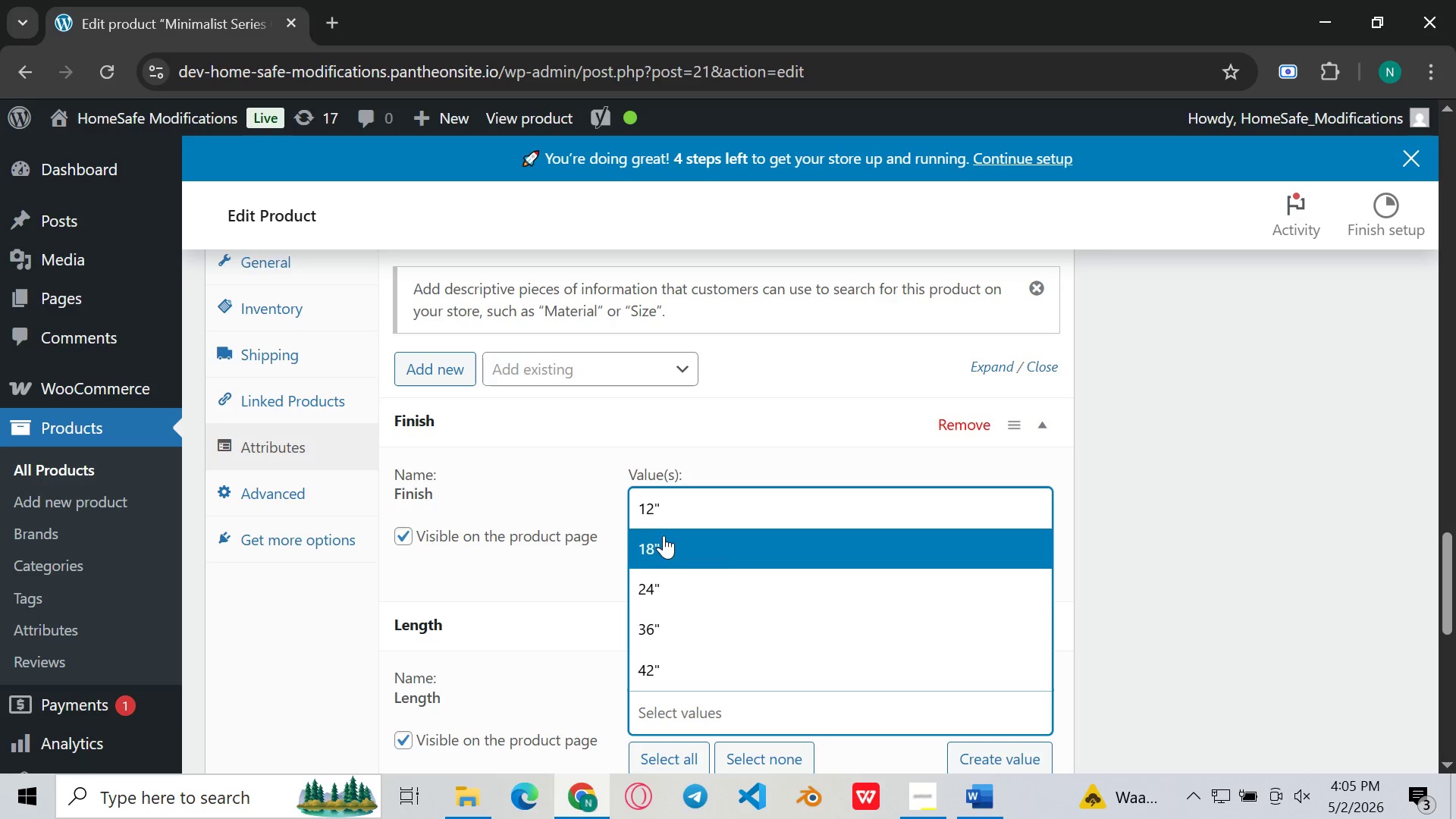 
left_click([664, 544])
 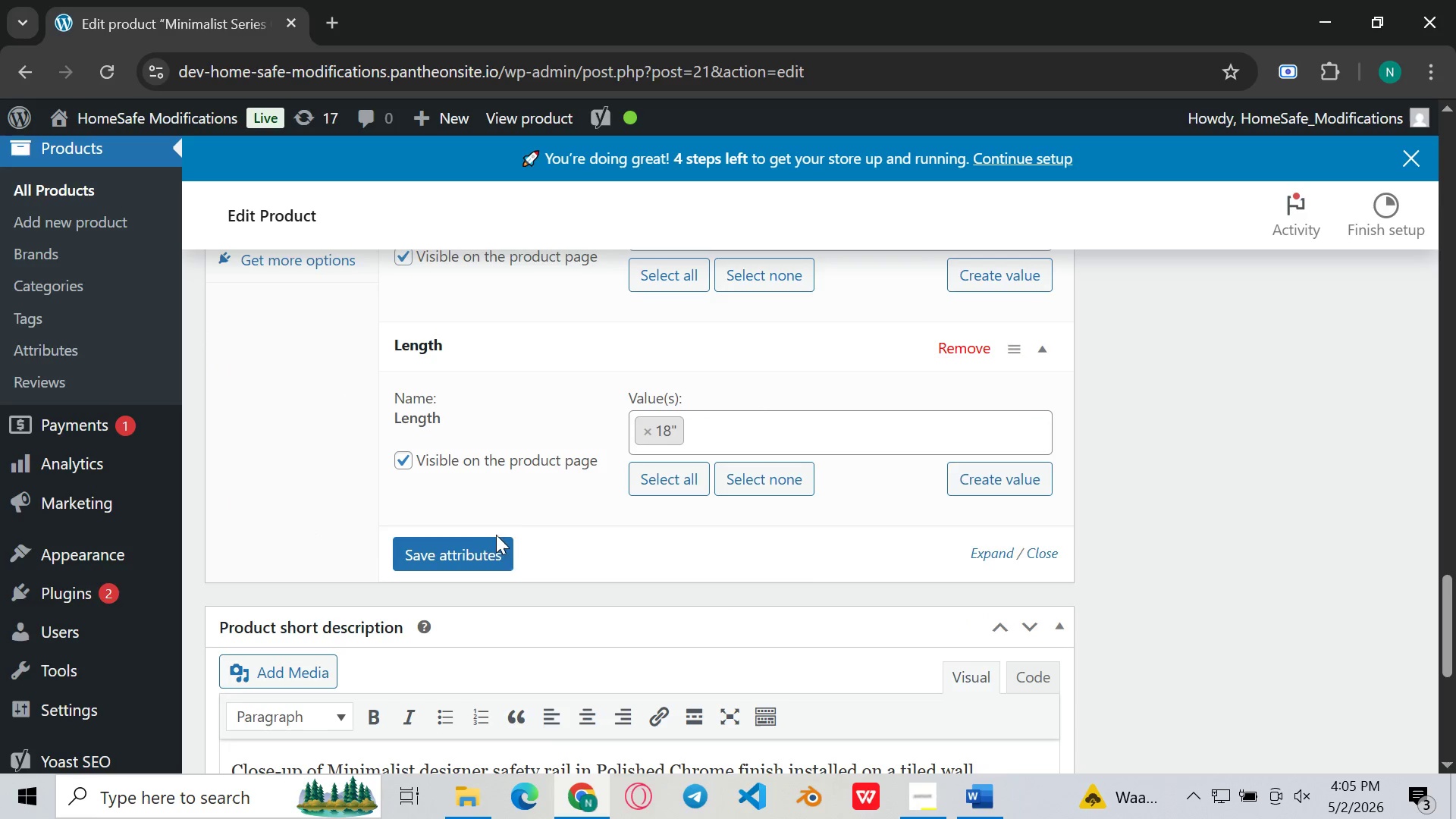 
left_click([478, 543])
 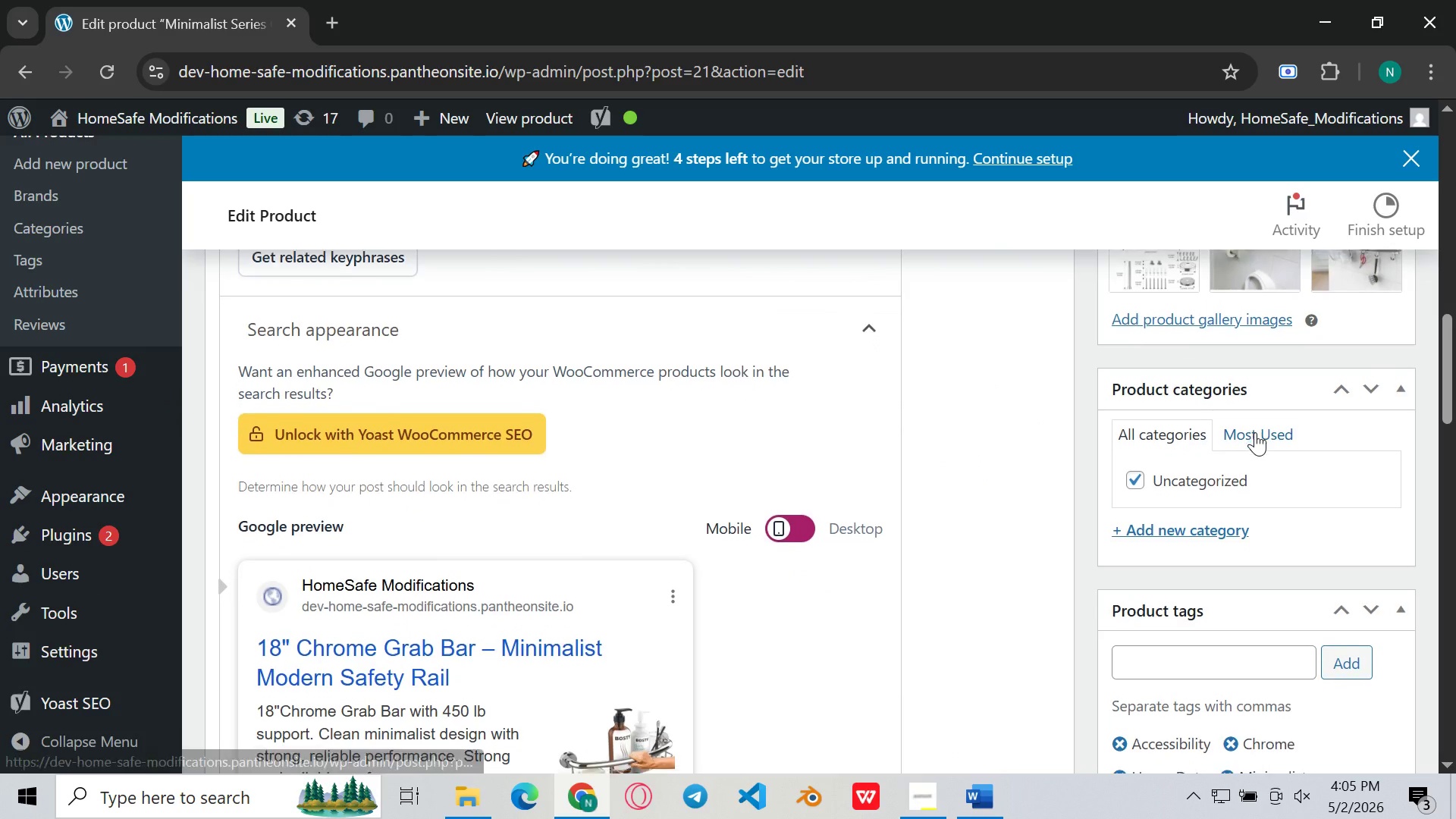 
wait(7.97)
 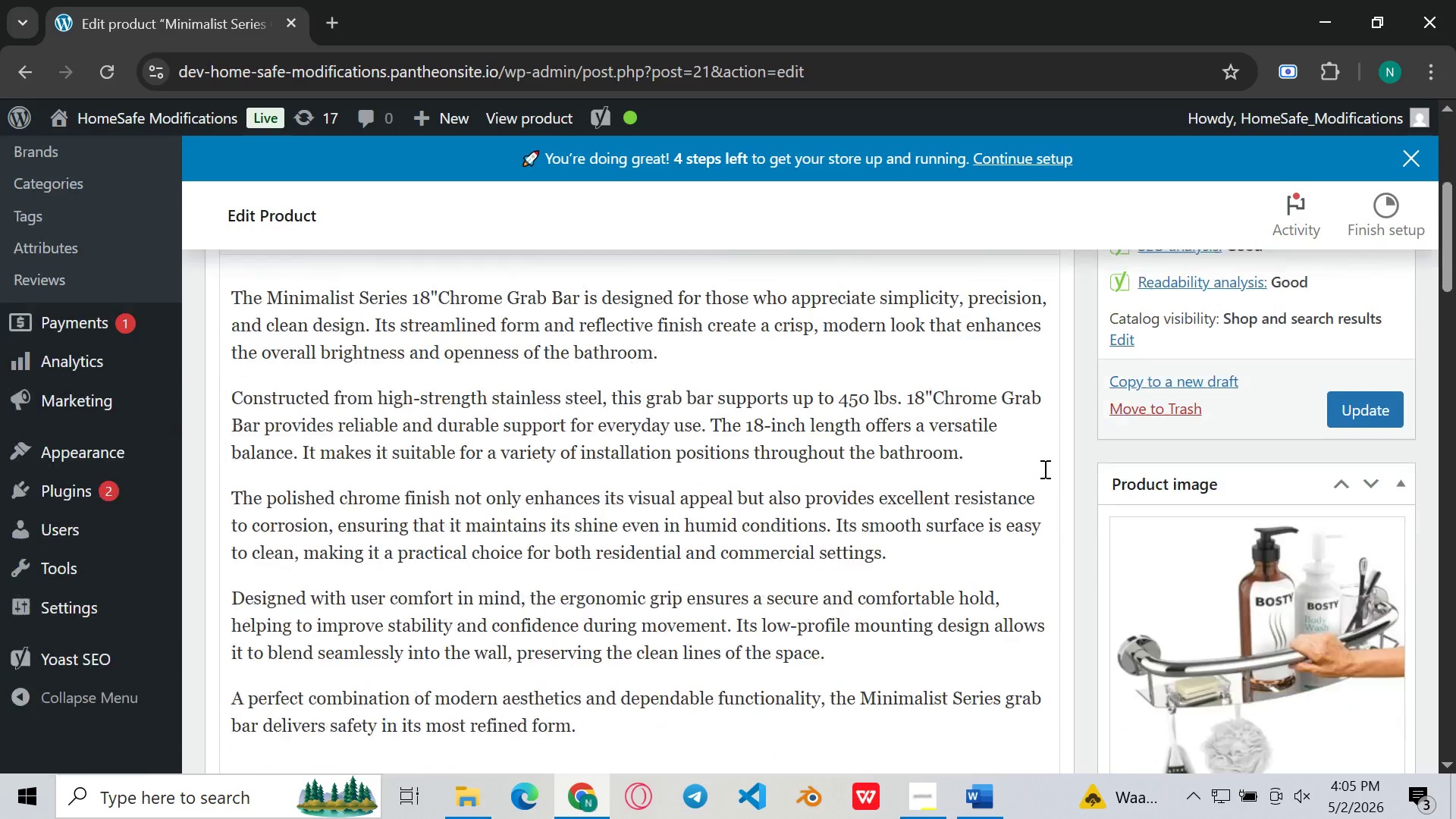 
left_click([1354, 651])
 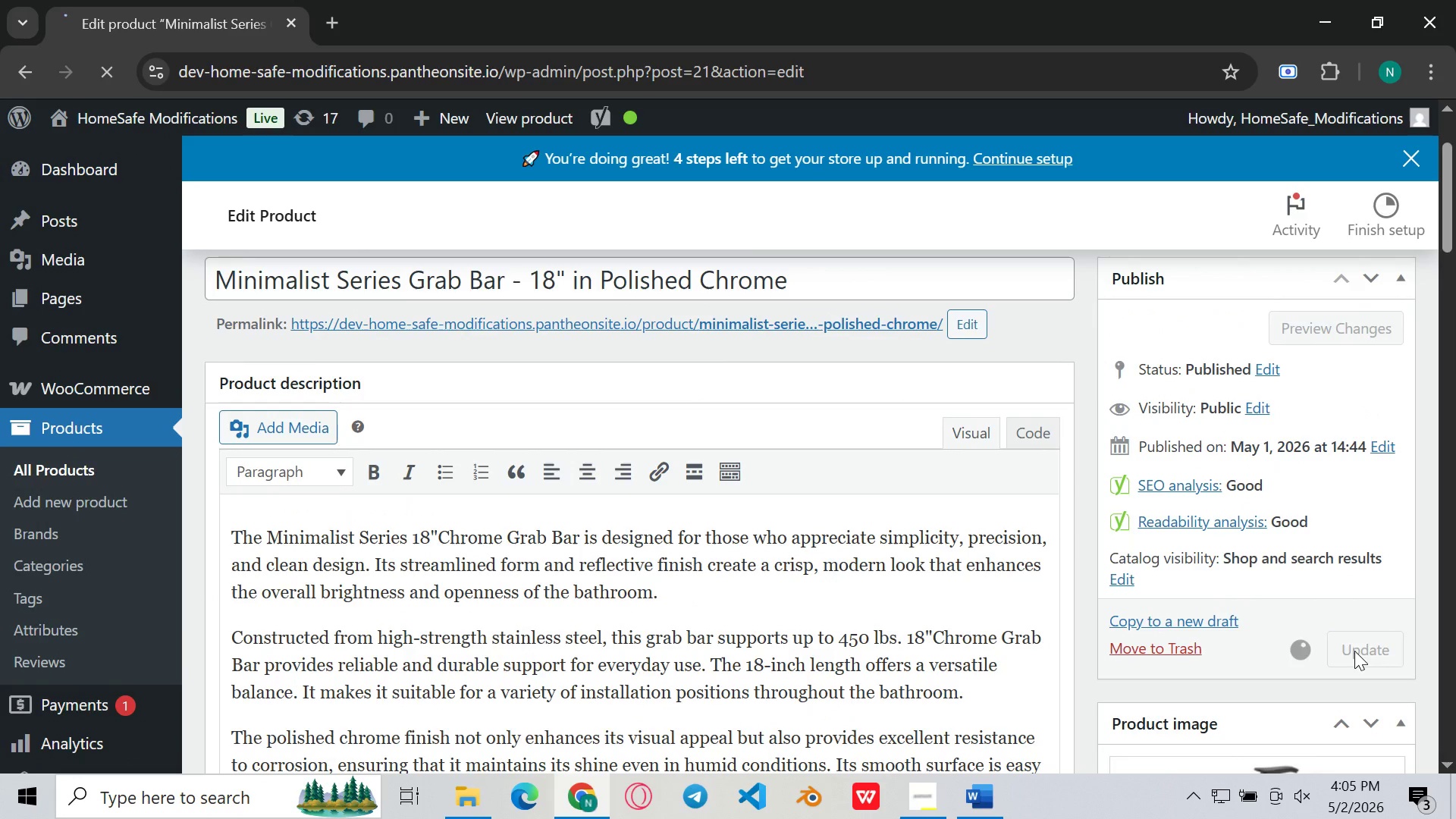 
left_click_drag(start_coordinate=[1354, 651], to_coordinate=[989, 448])
 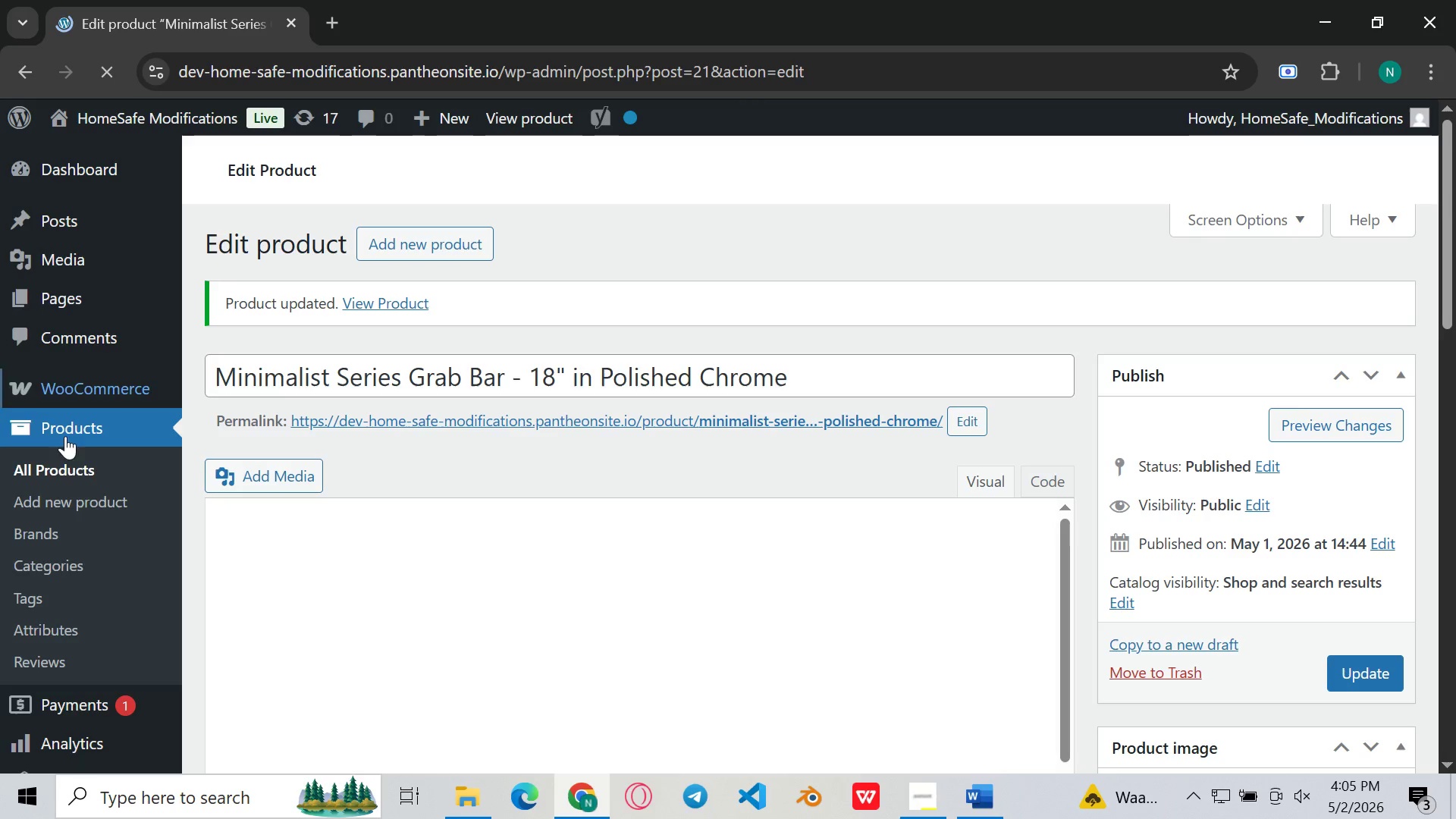 
wait(7.33)
 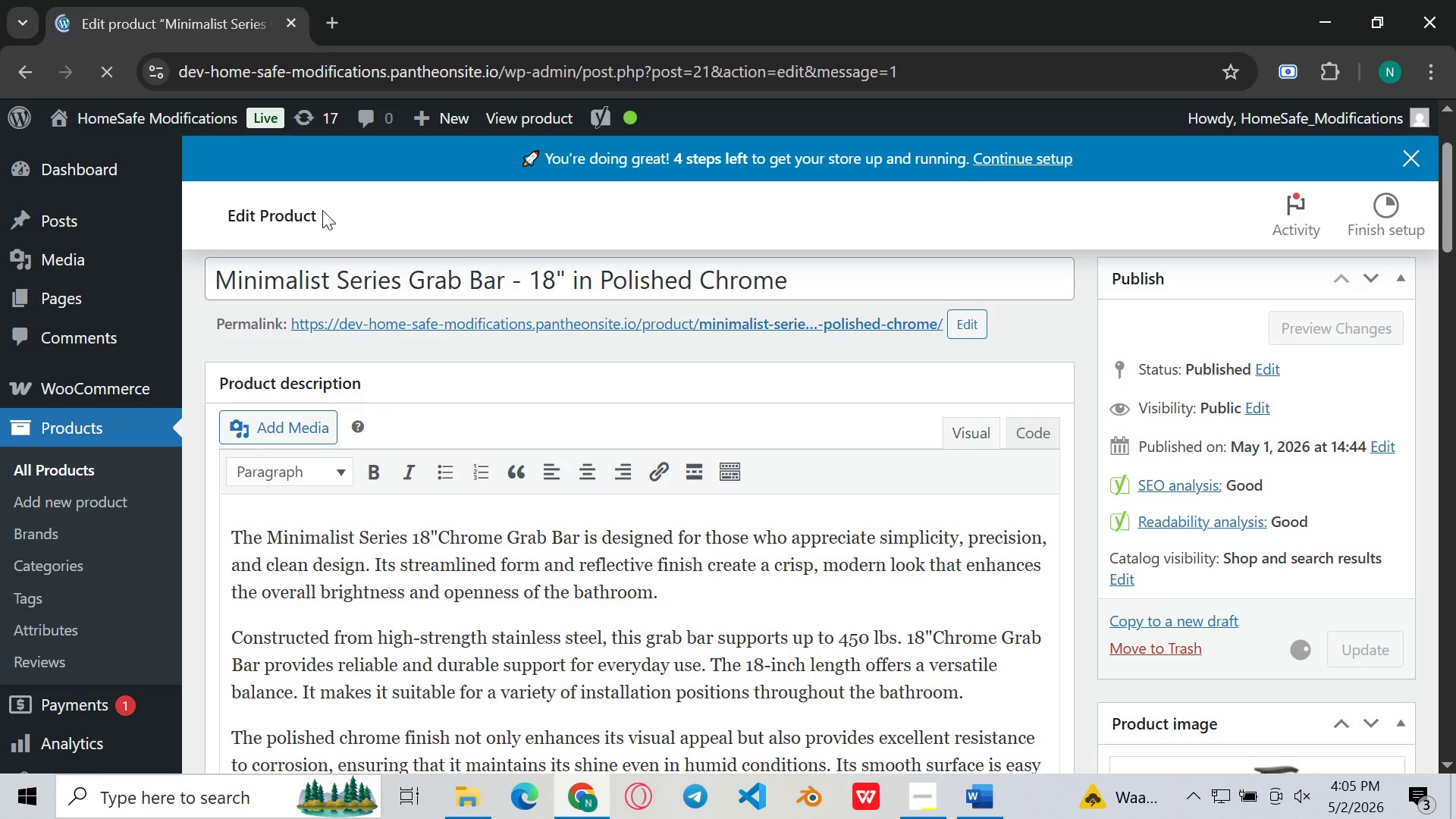 
left_click([65, 475])
 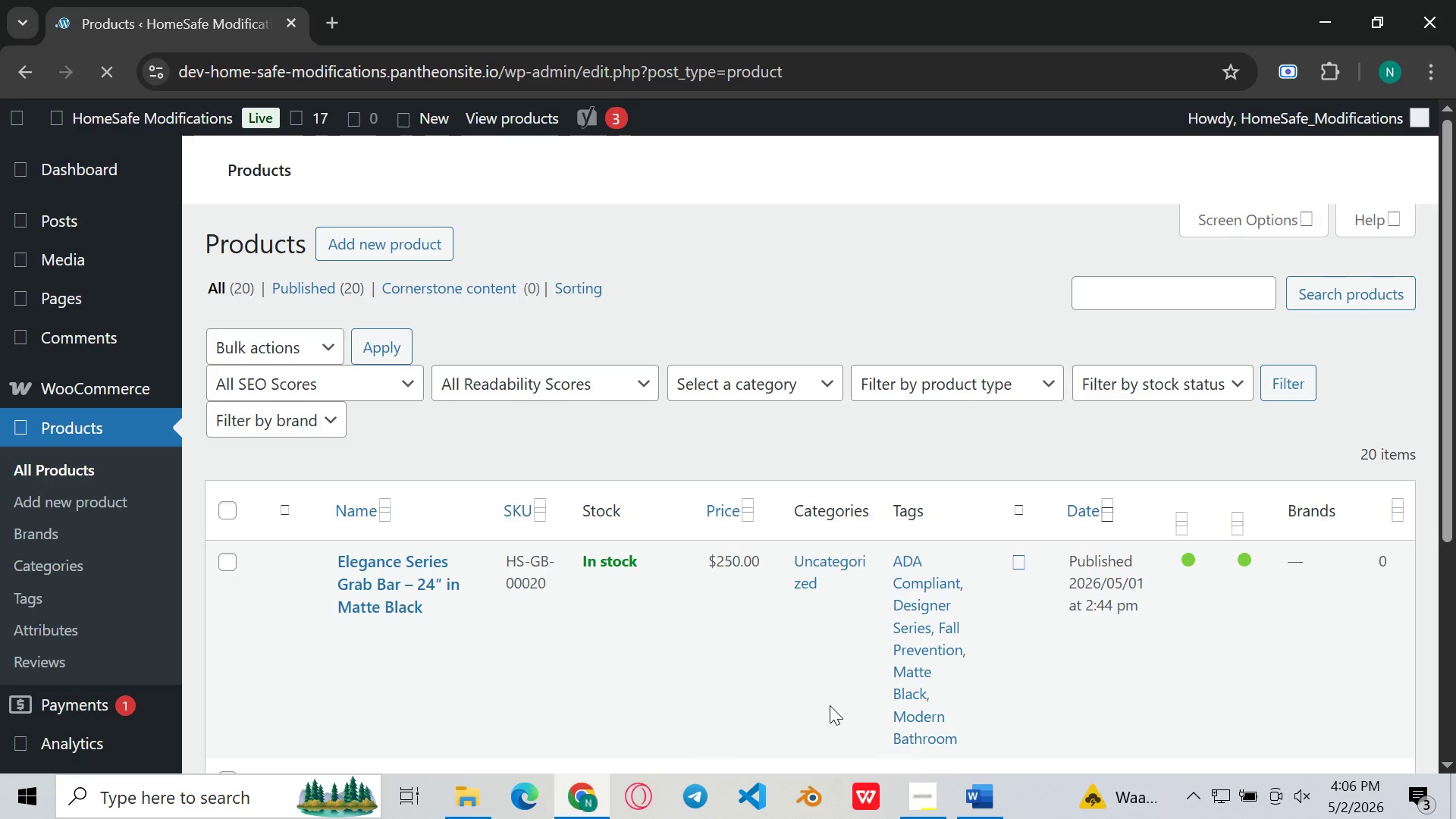 
left_click([980, 806])
 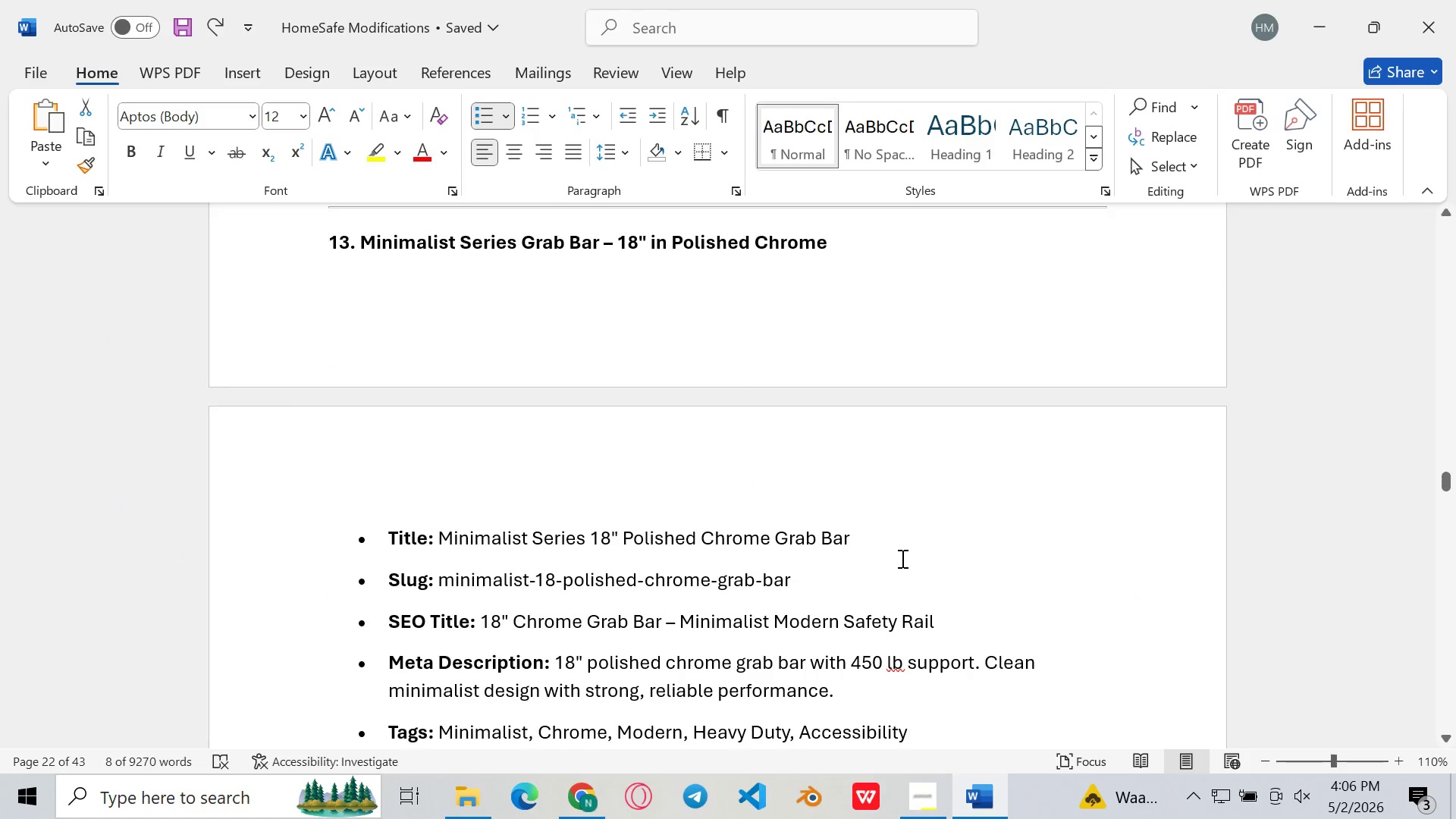 
scroll: coordinate [901, 558], scroll_direction: down, amount: 13.0
 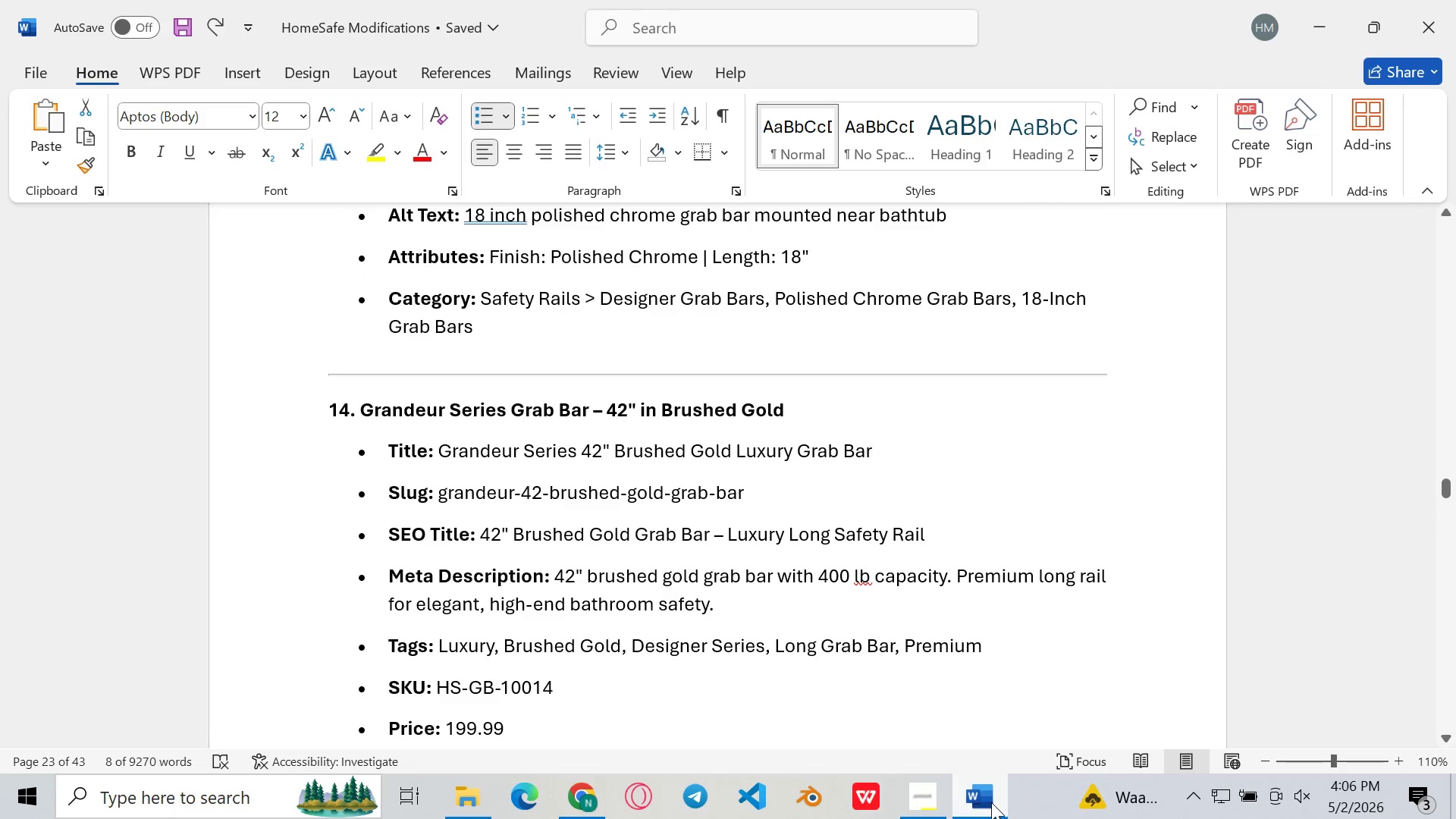 
left_click([991, 802])
 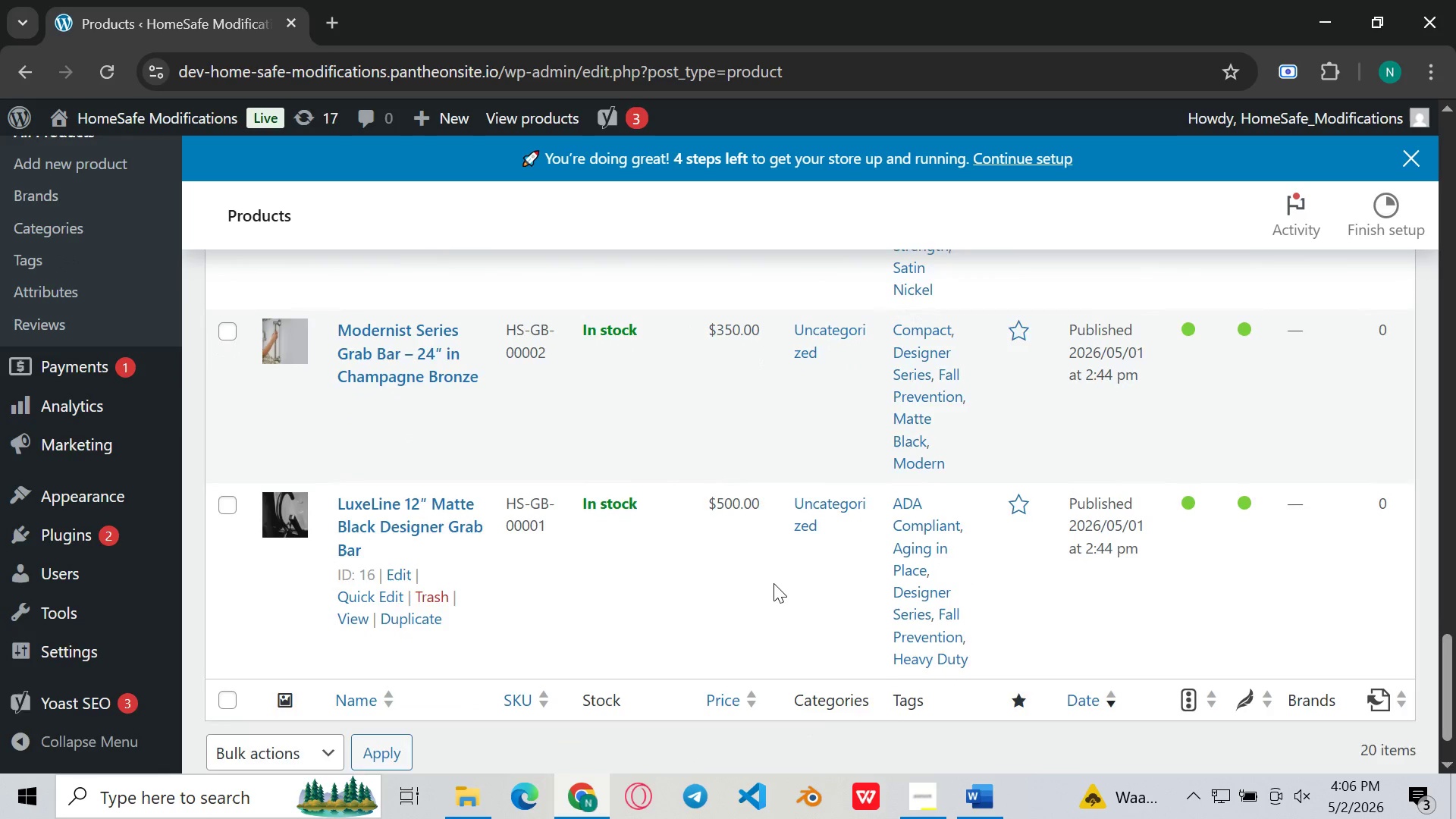 
wait(18.52)
 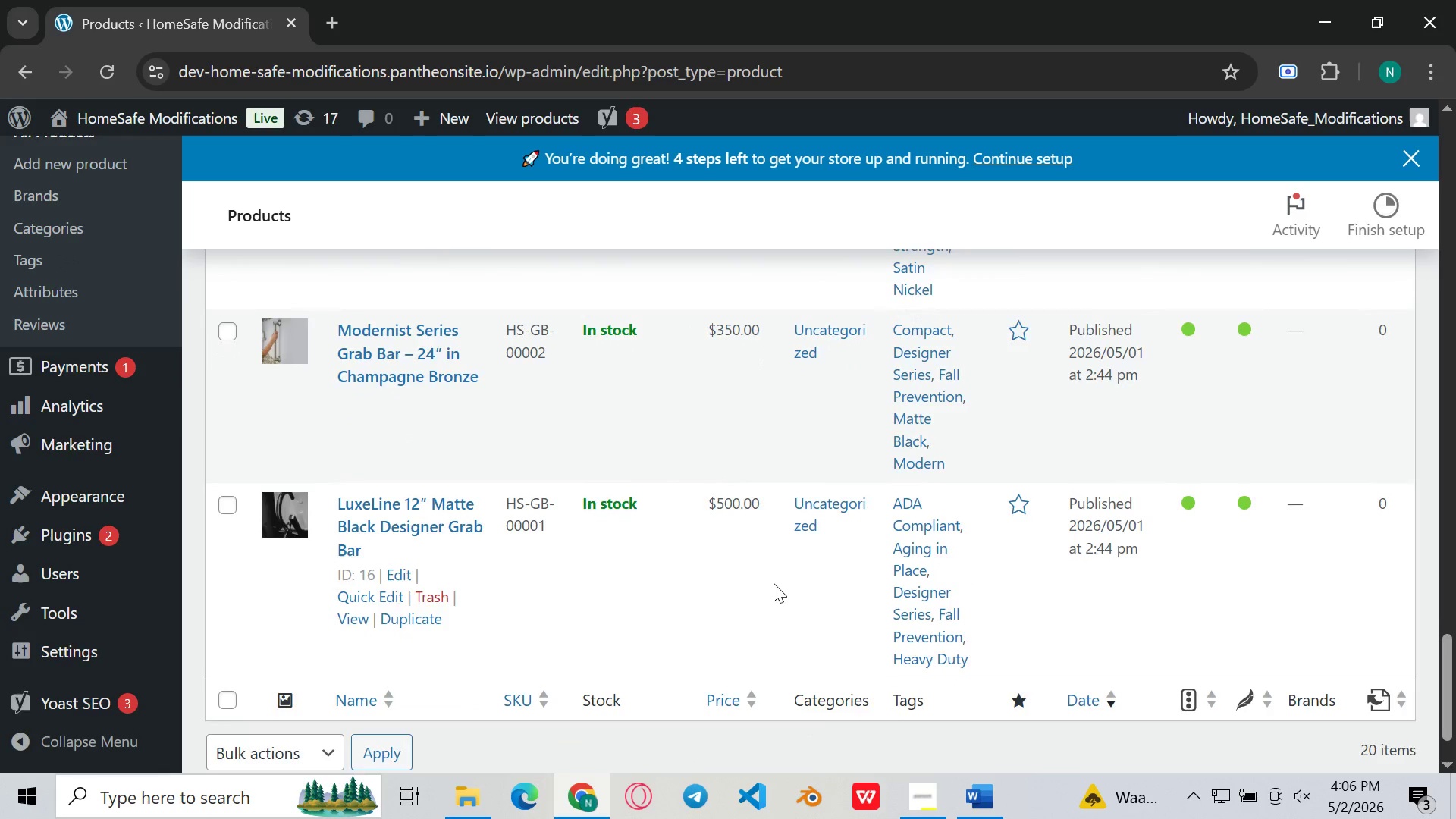 
left_click([383, 529])
 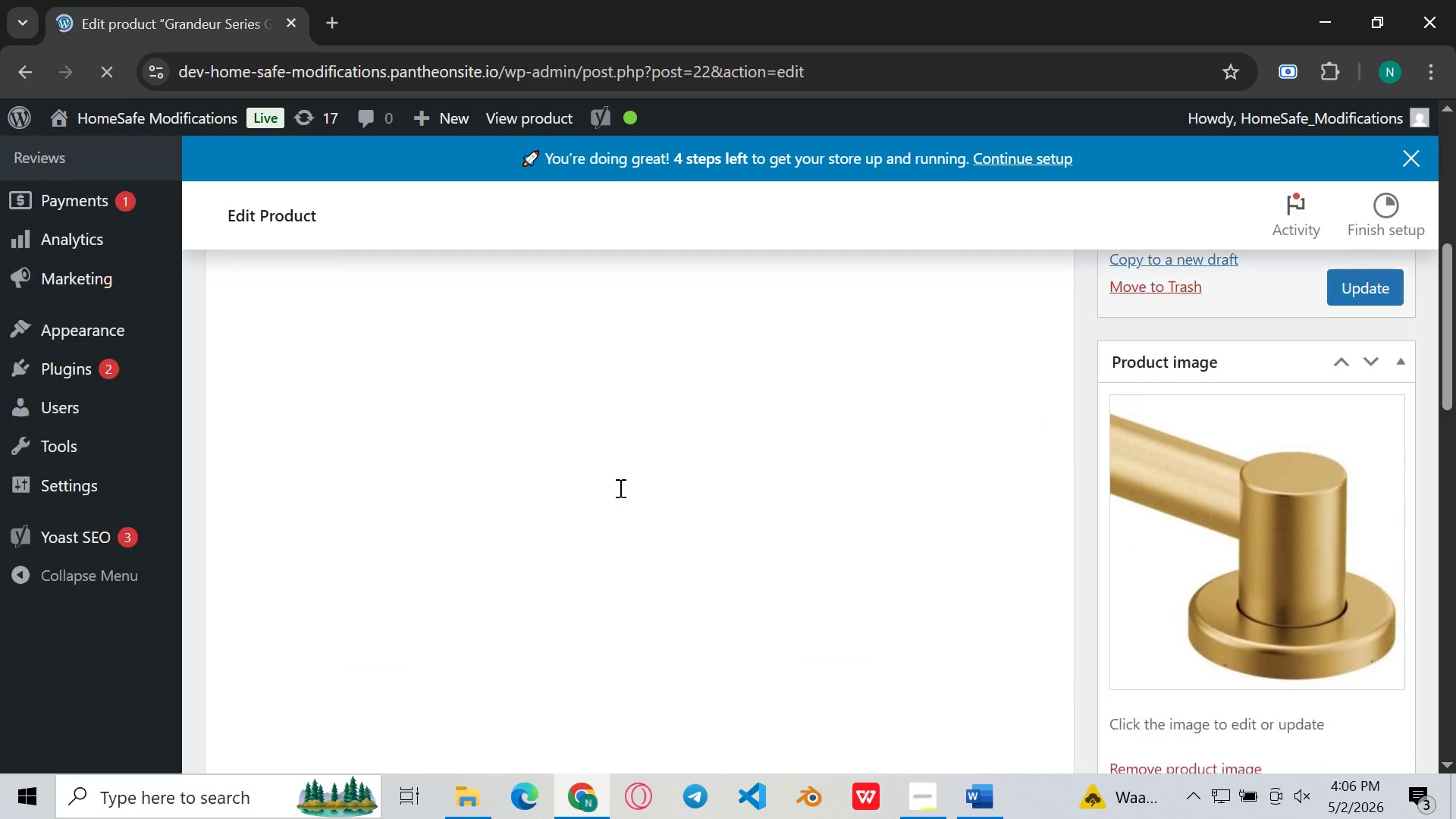 
wait(24.59)
 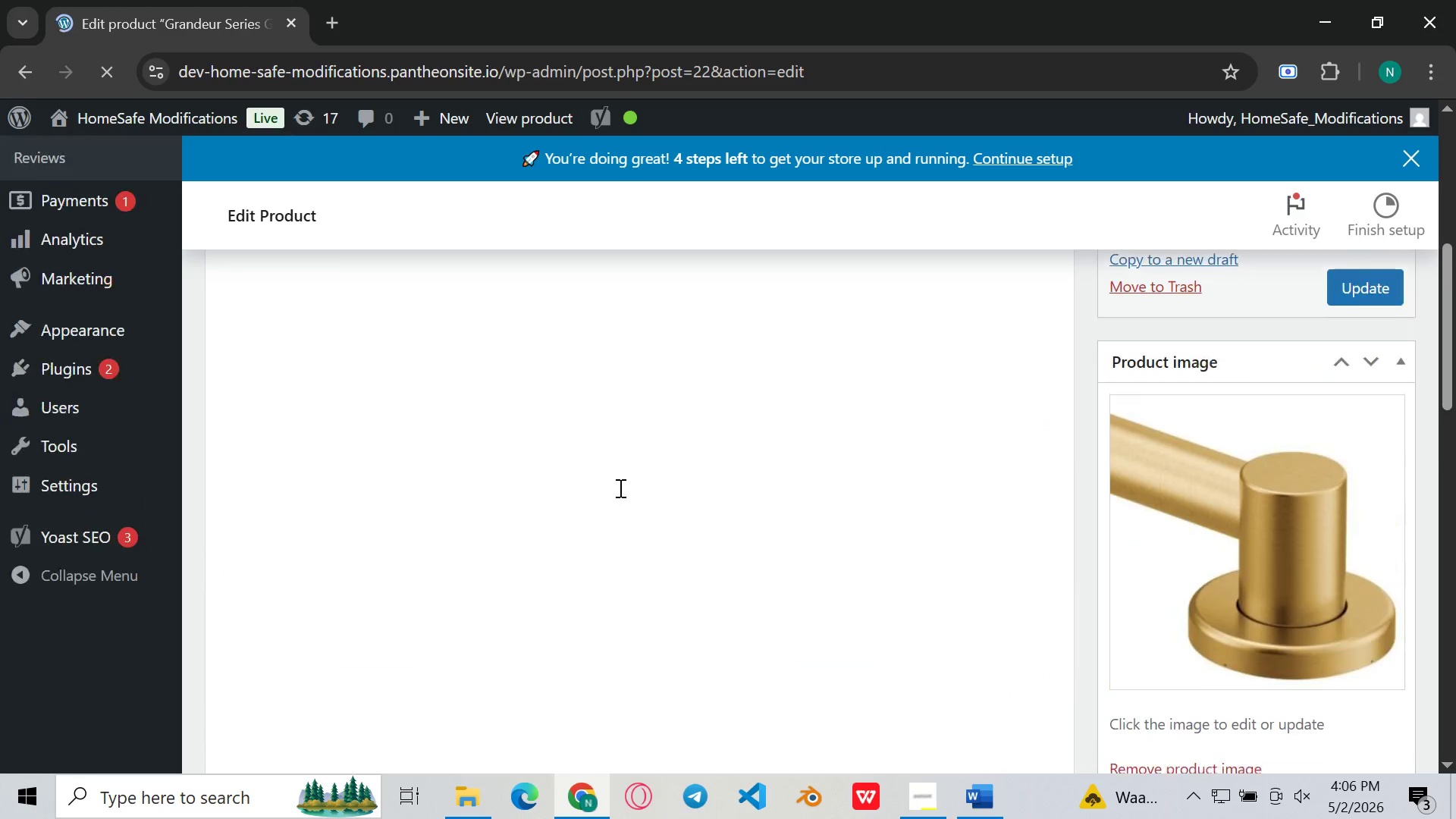 
left_click([258, 691])
 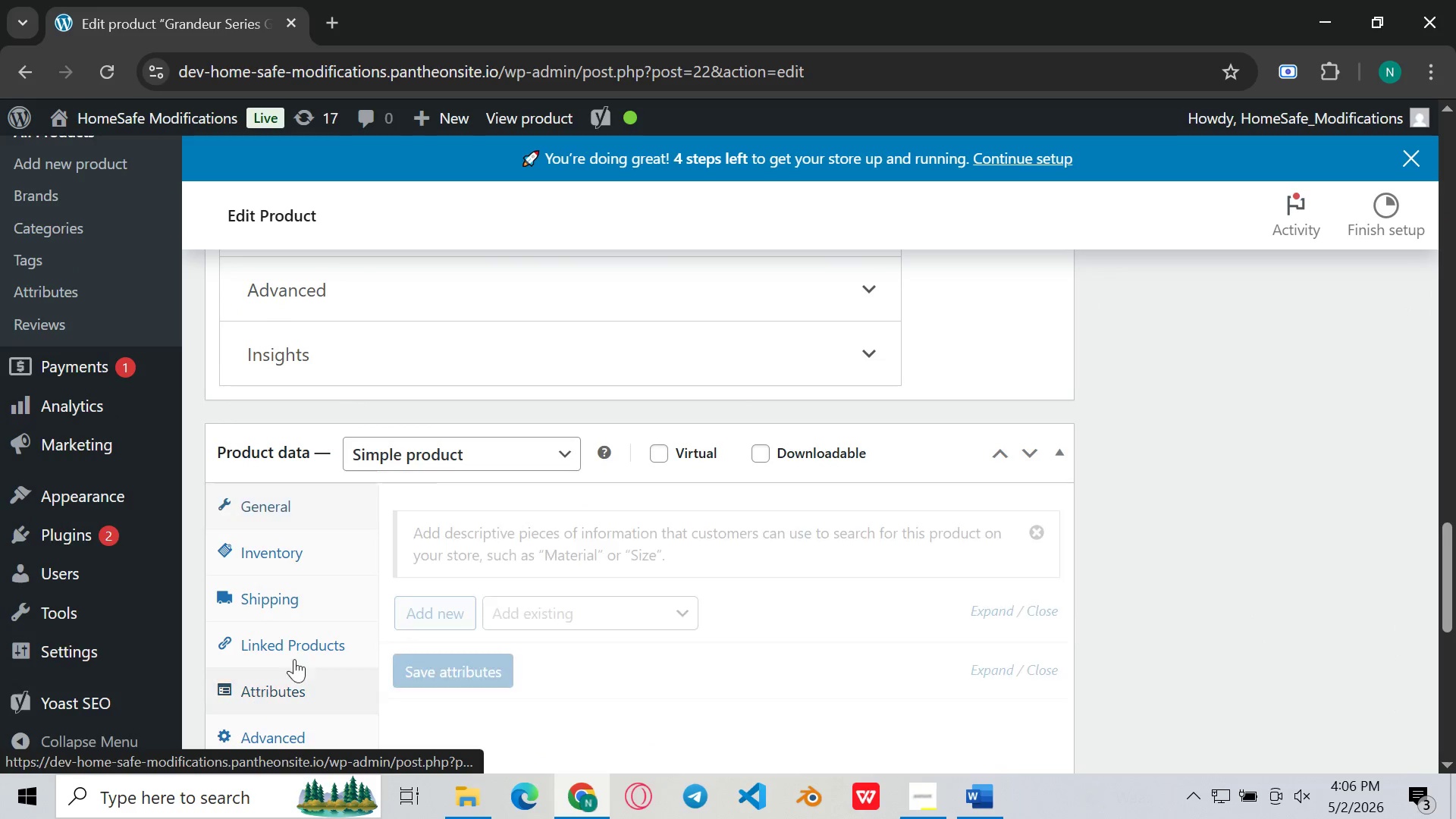 
mouse_move([538, 516])
 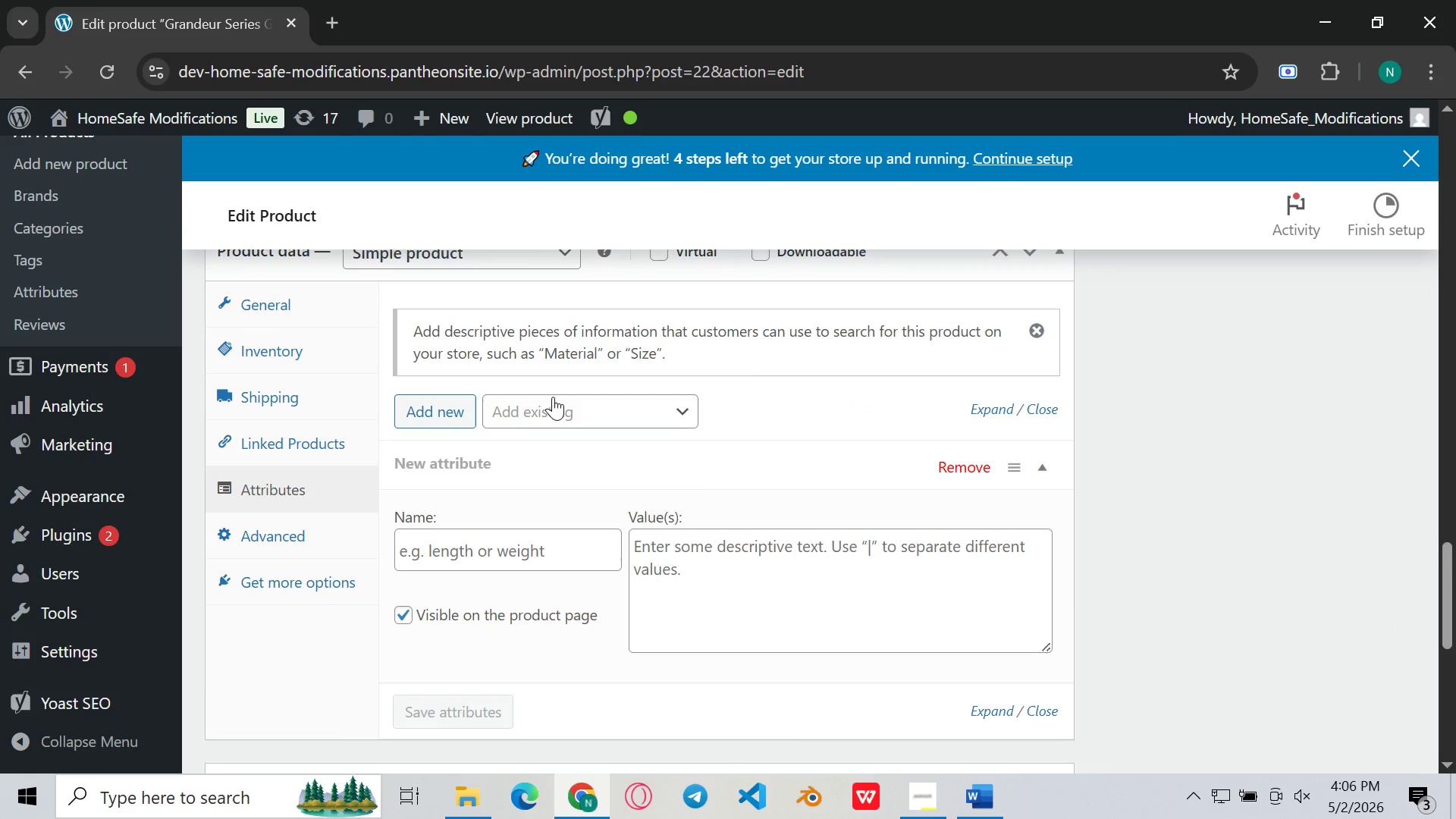 
left_click([553, 397])
 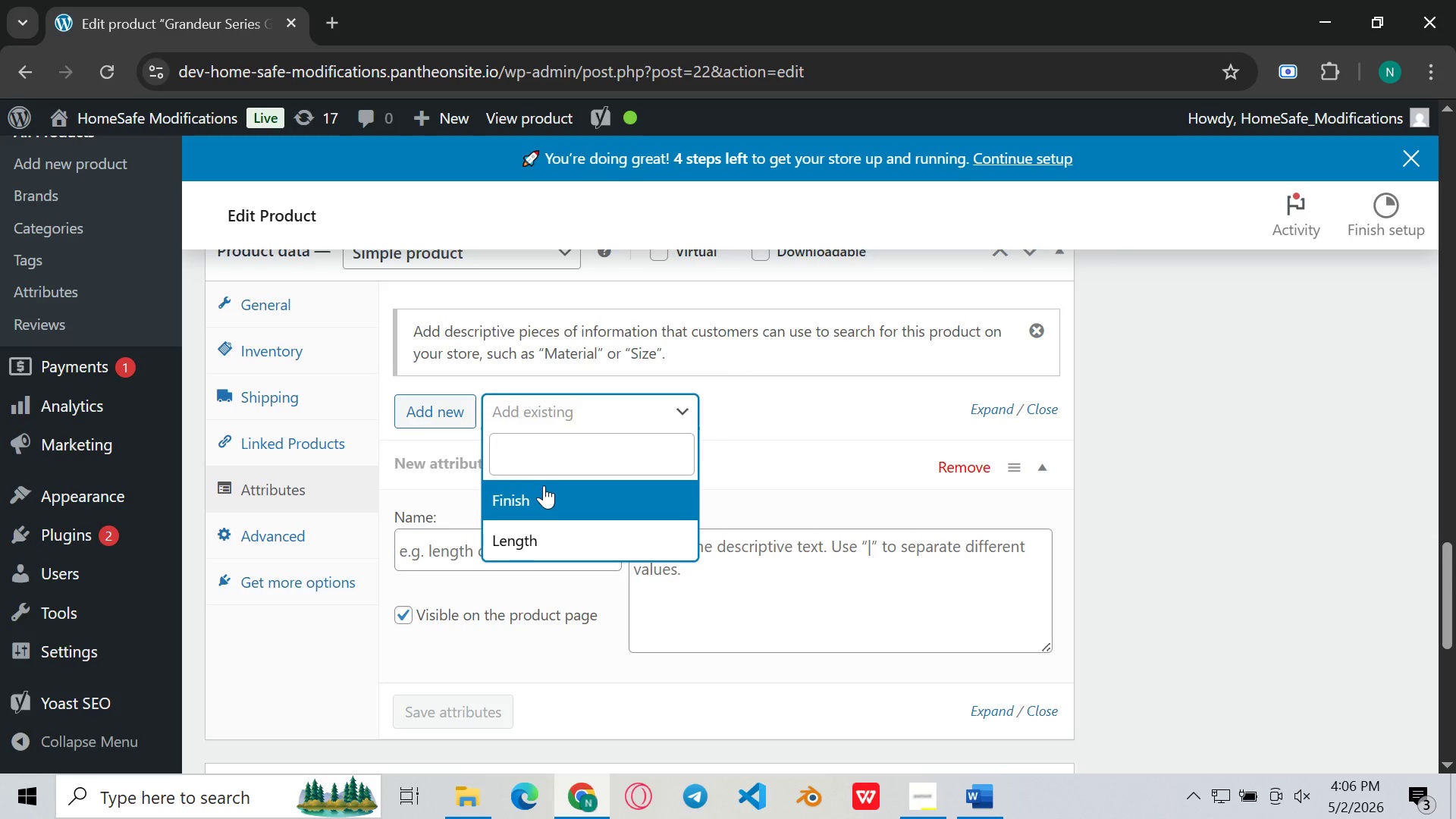 
left_click([538, 499])
 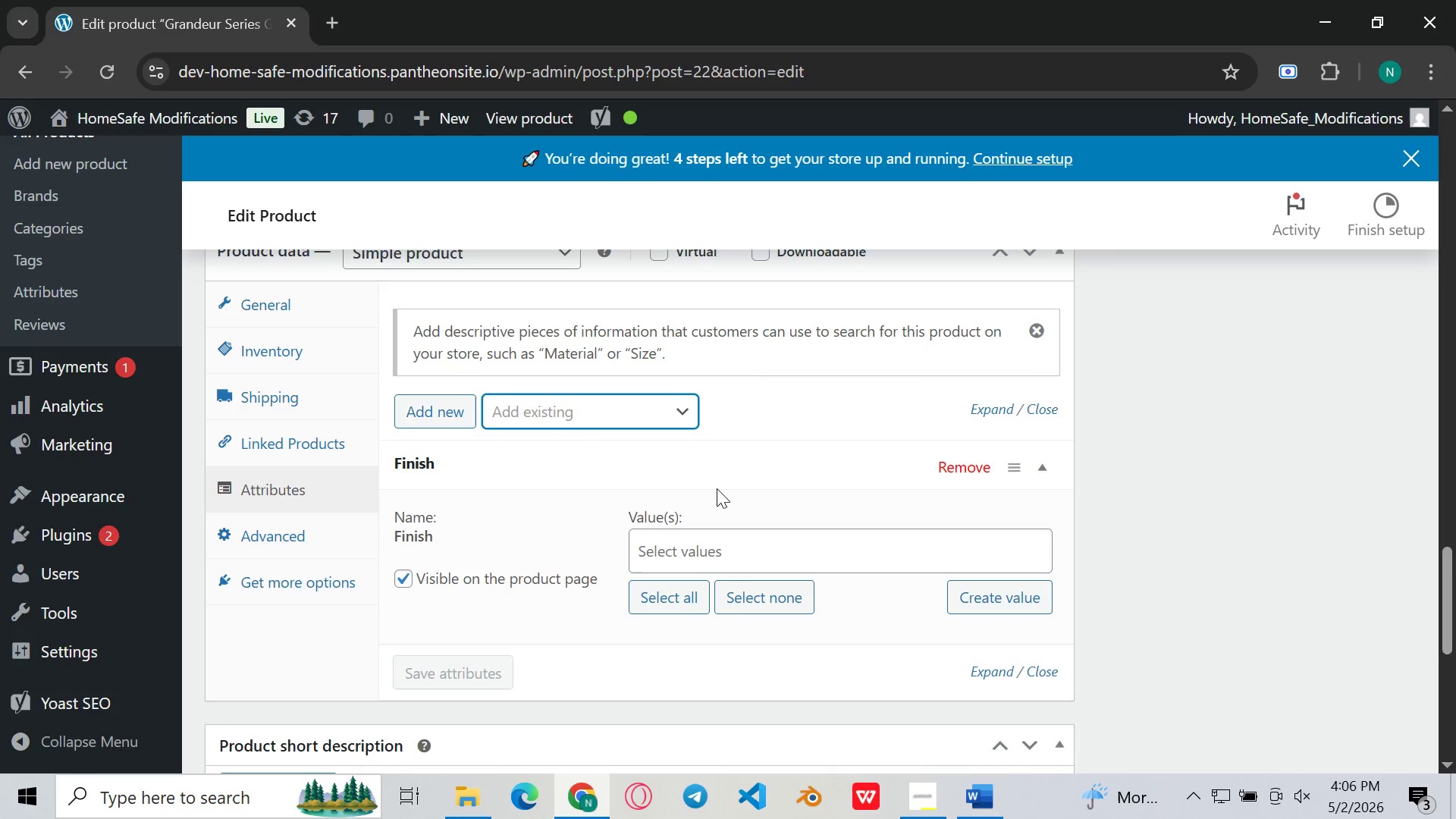 
left_click([707, 559])
 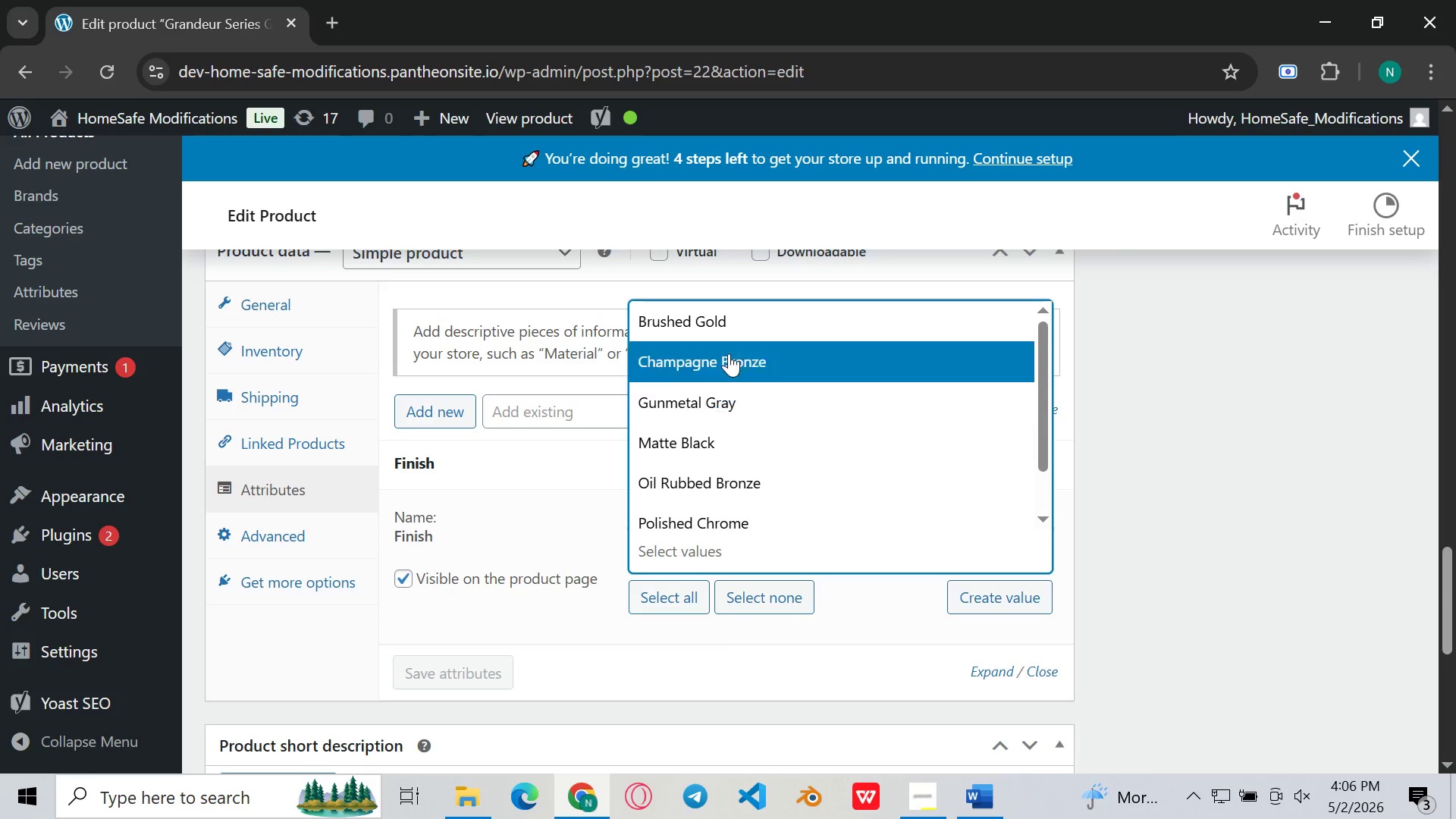 
left_click([732, 298])
 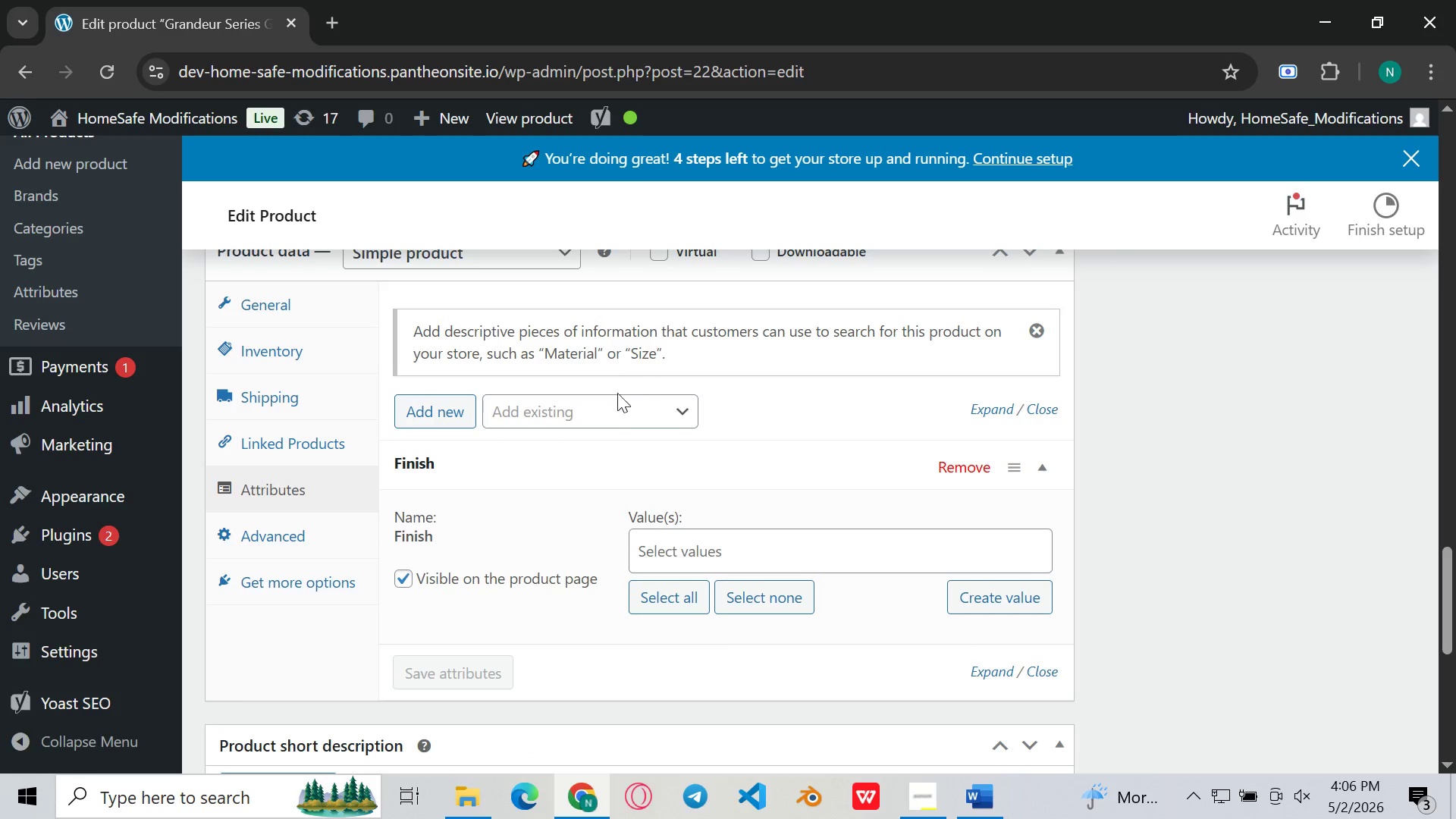 
left_click([607, 408])
 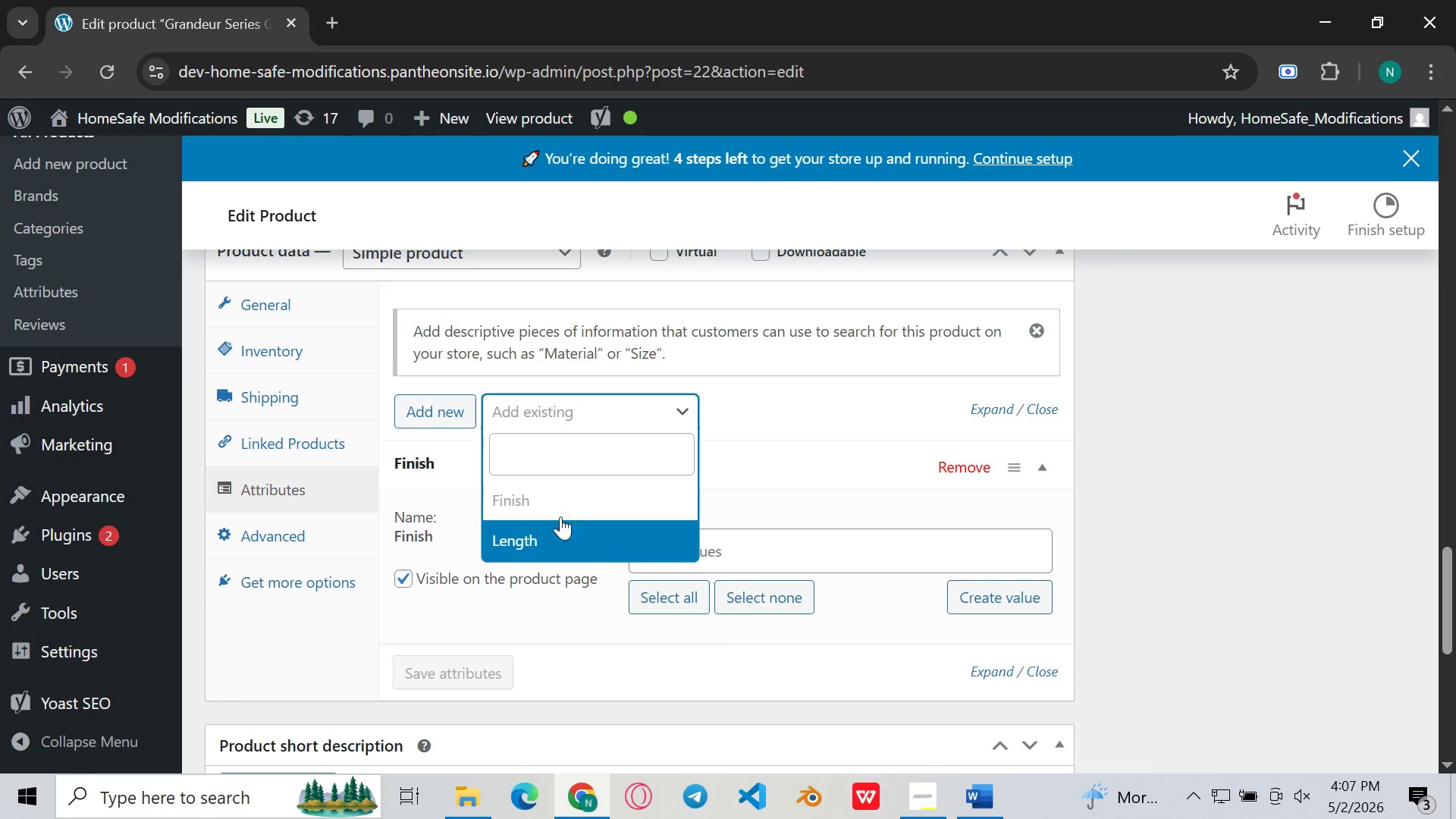 
left_click([570, 503])
 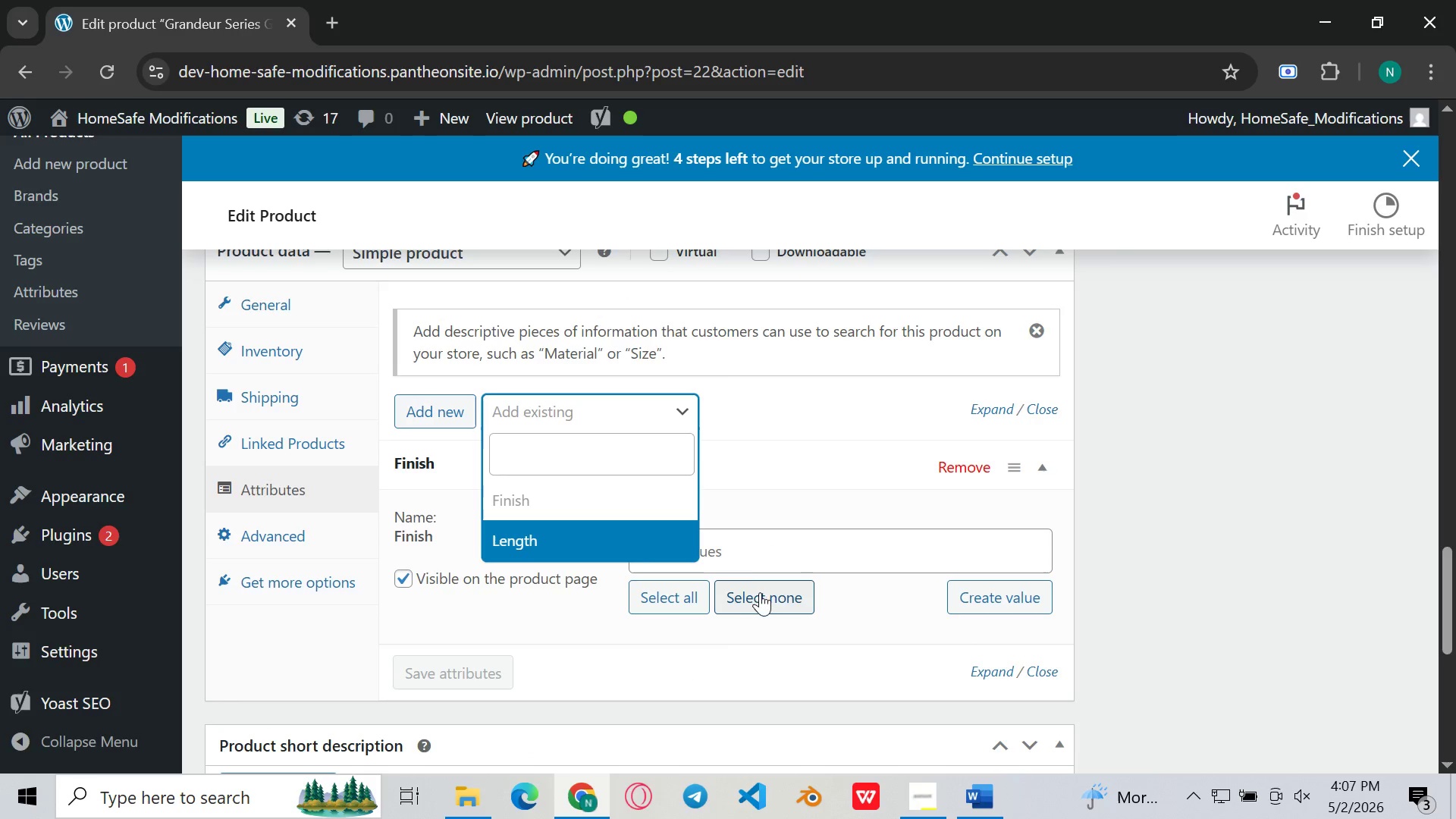 
left_click([819, 552])
 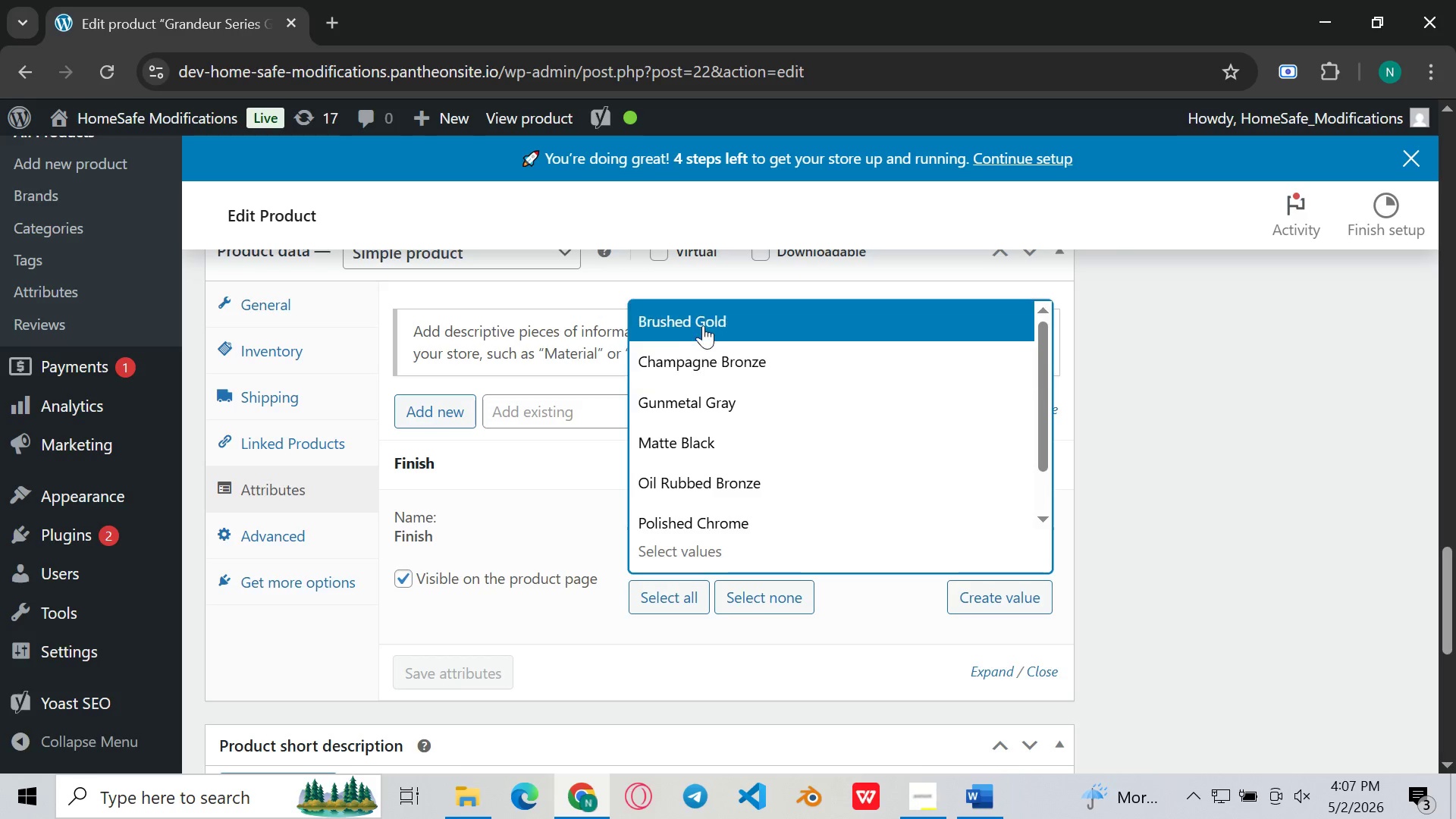 
left_click([701, 322])
 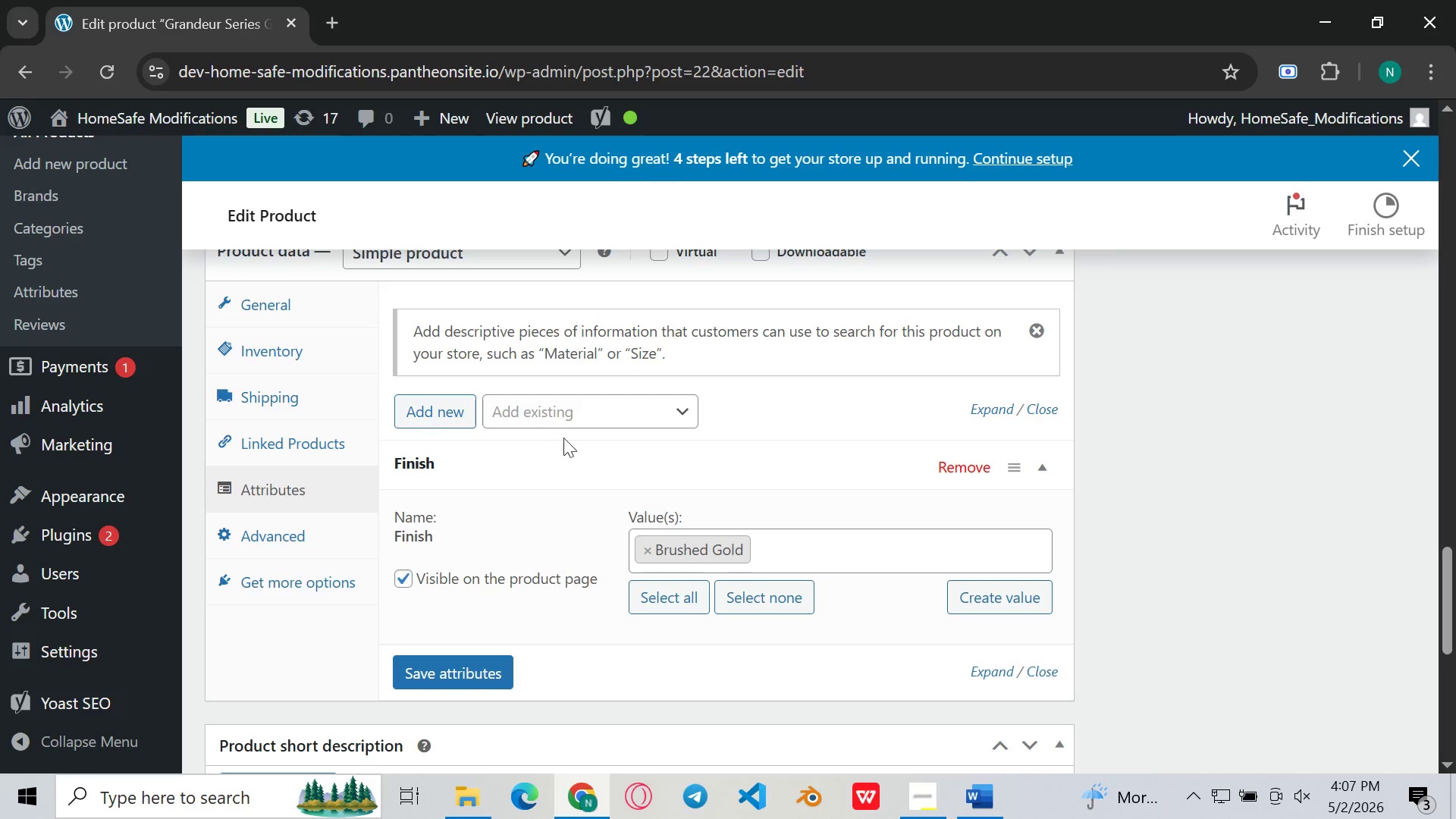 
left_click([572, 419])
 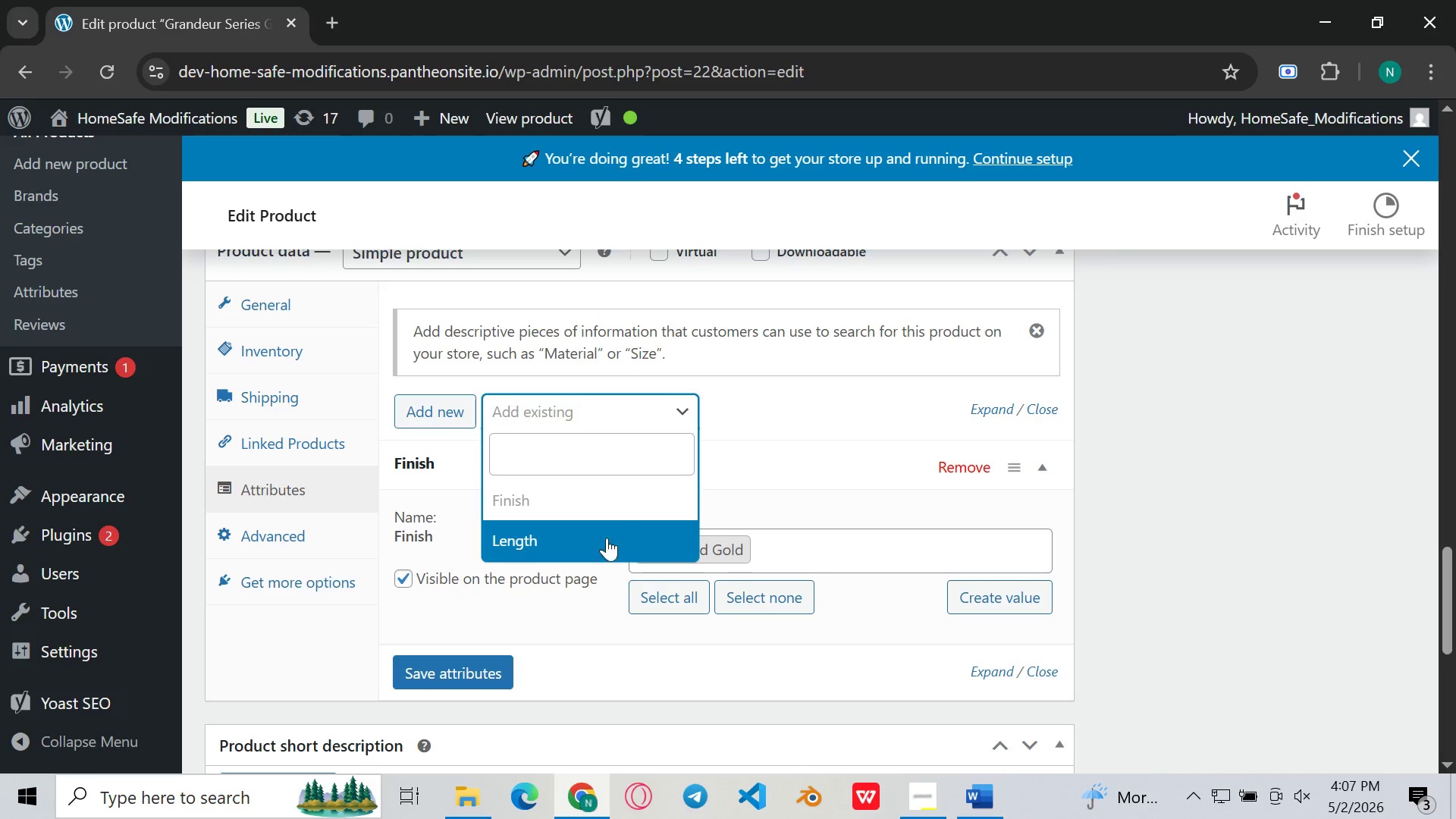 
left_click([588, 544])
 